 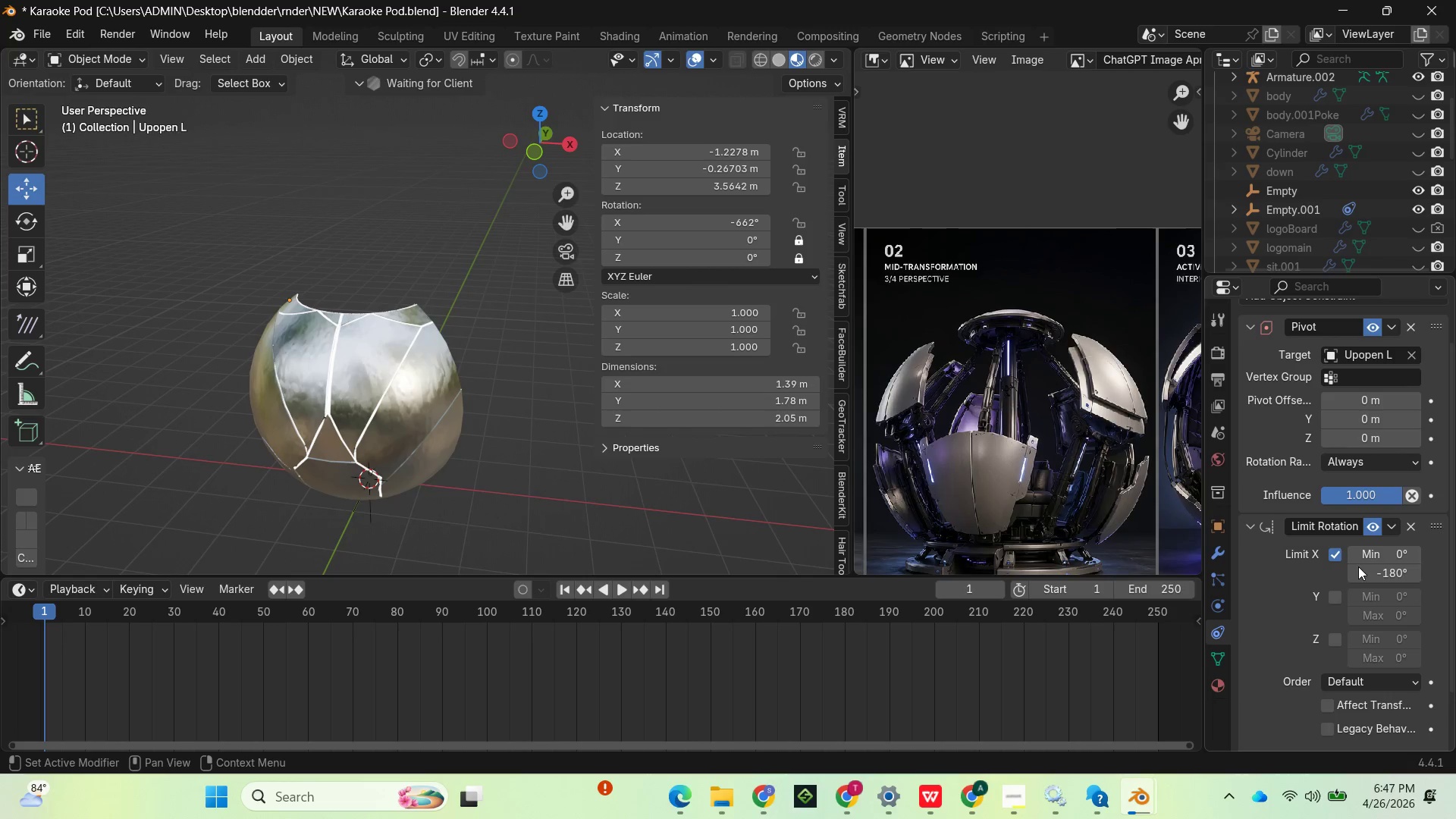 
mouse_move([1376, 566])
 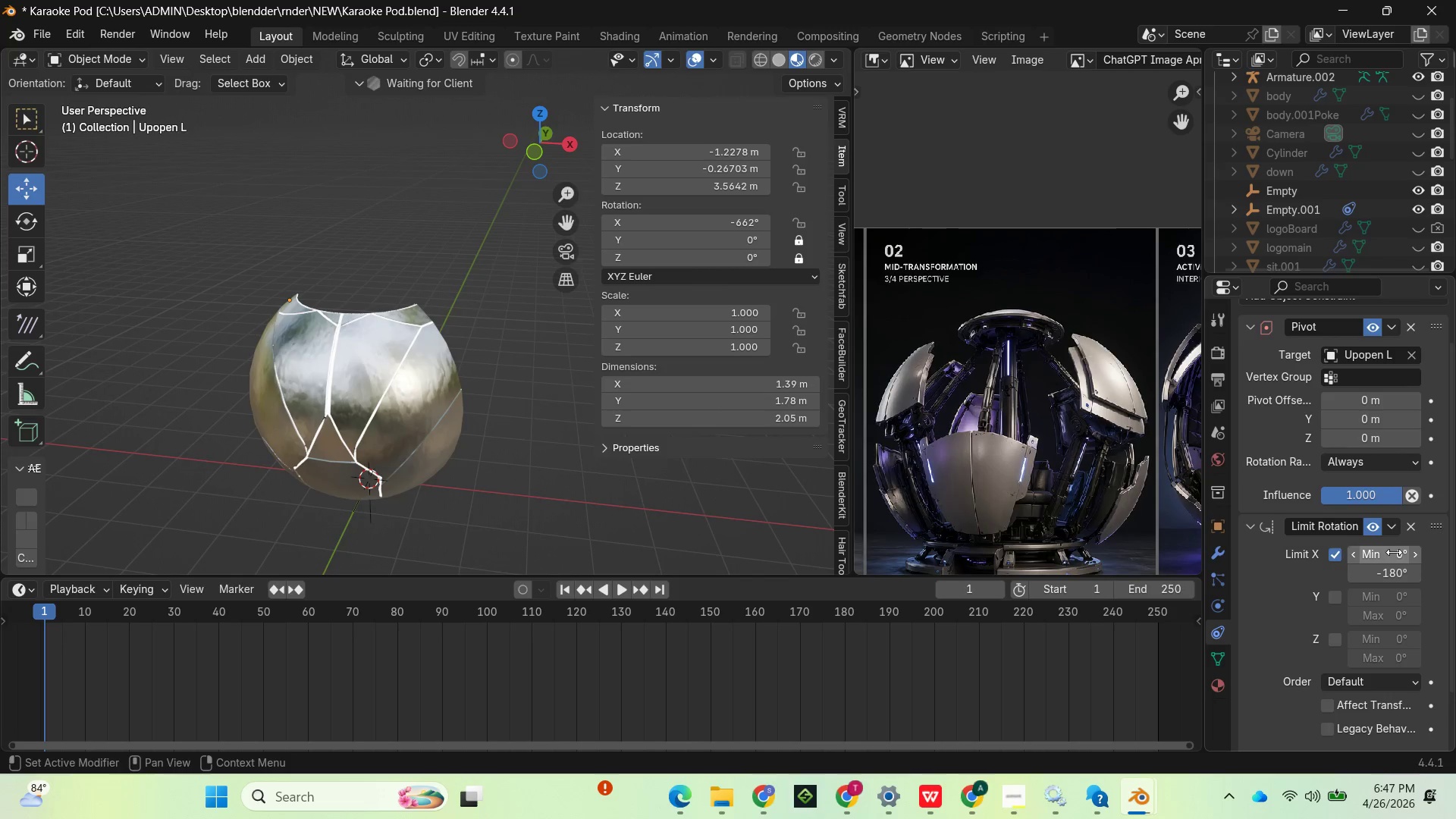 
left_click([1394, 552])
 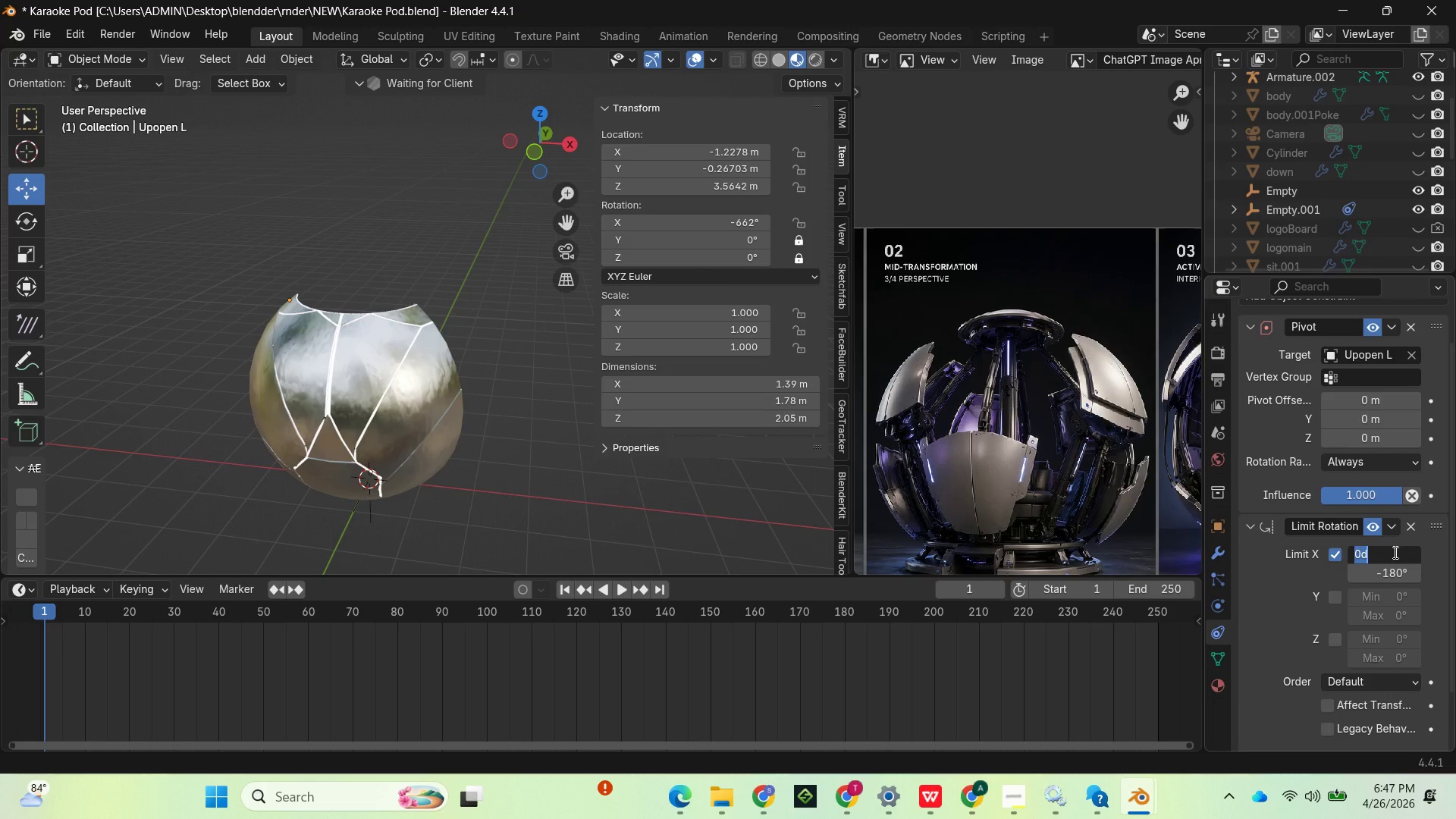 
wait(8.53)
 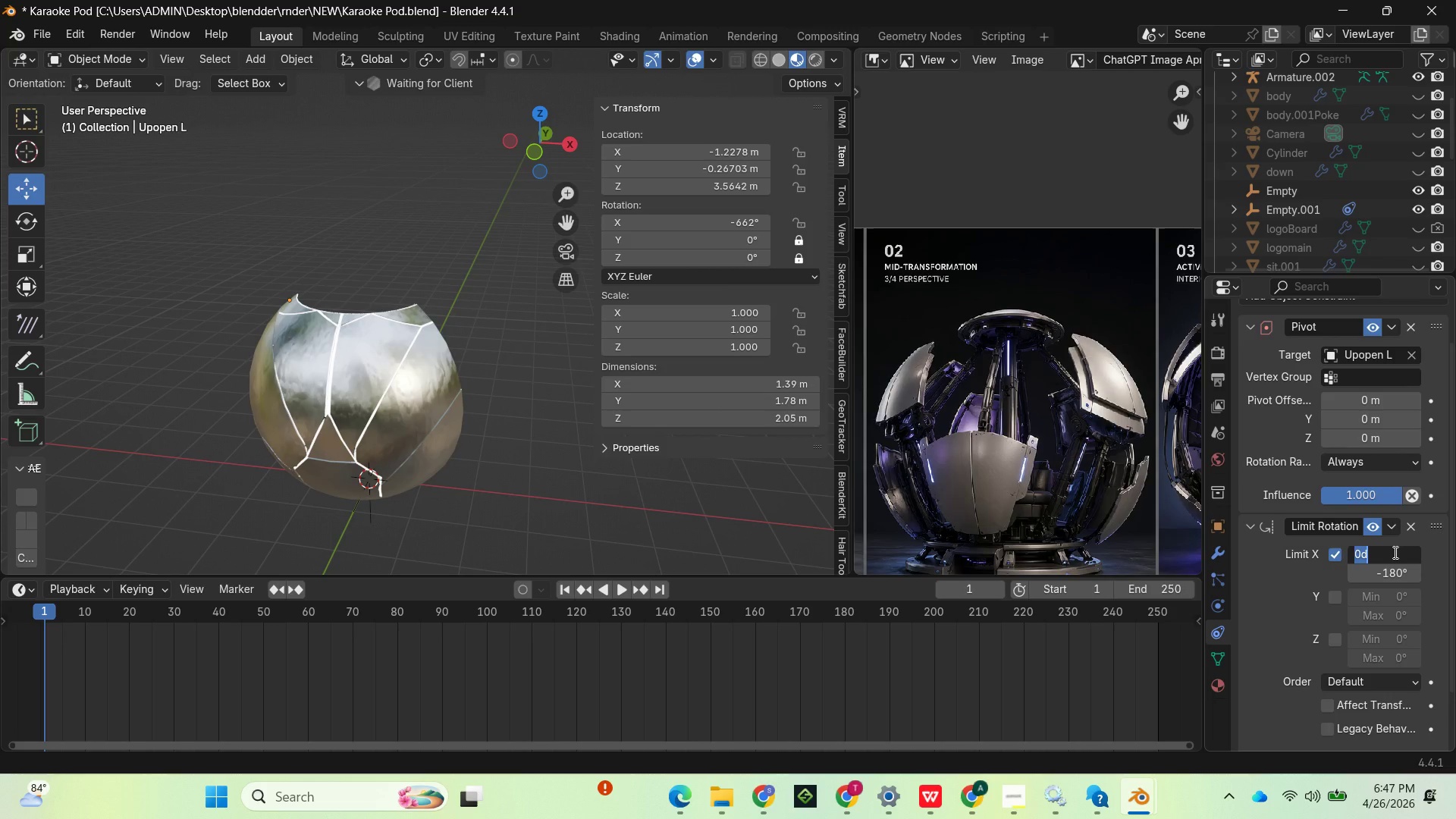 
double_click([1335, 560])
 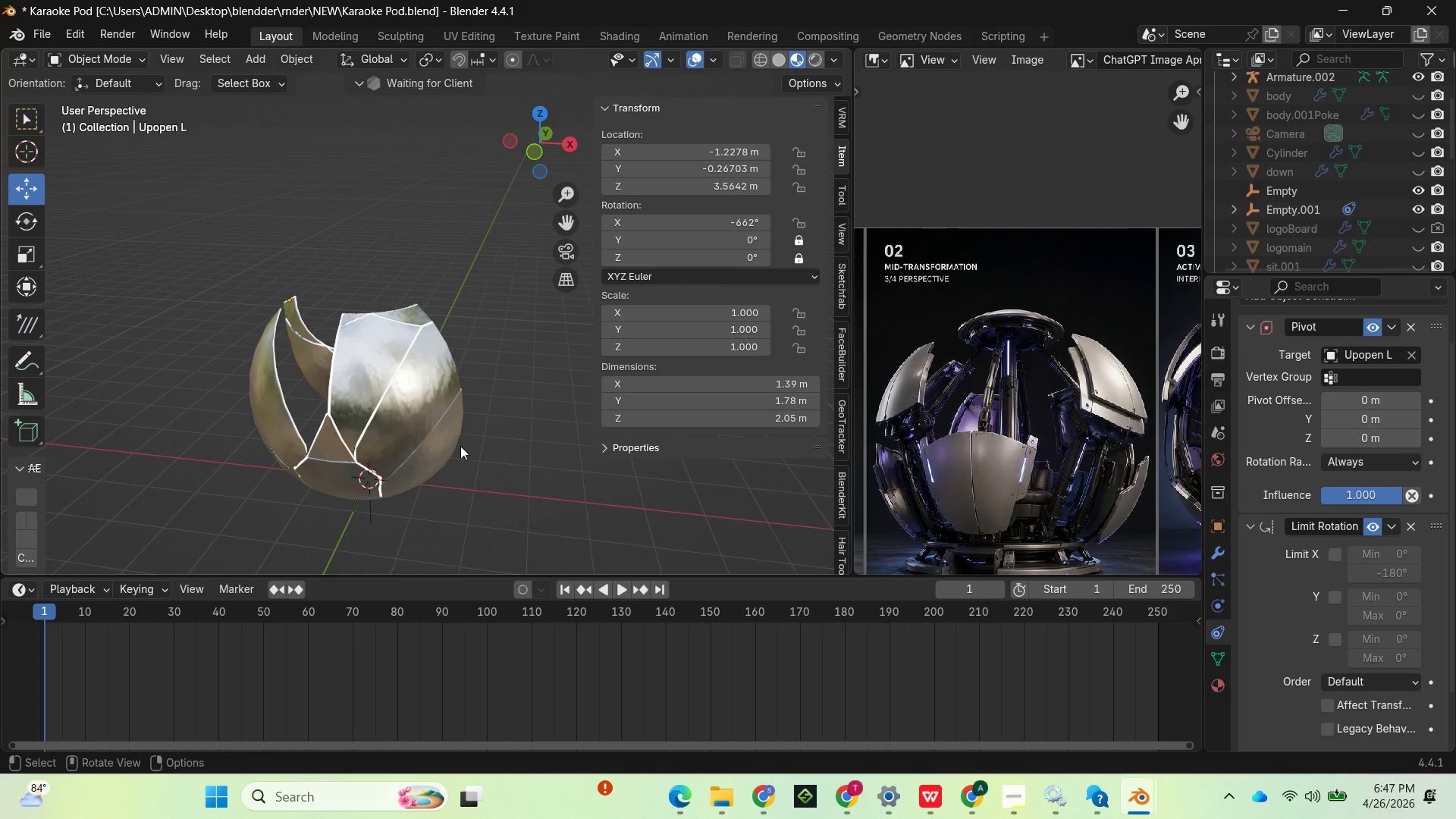 
hold_key(key=ControlLeft, duration=0.69)
 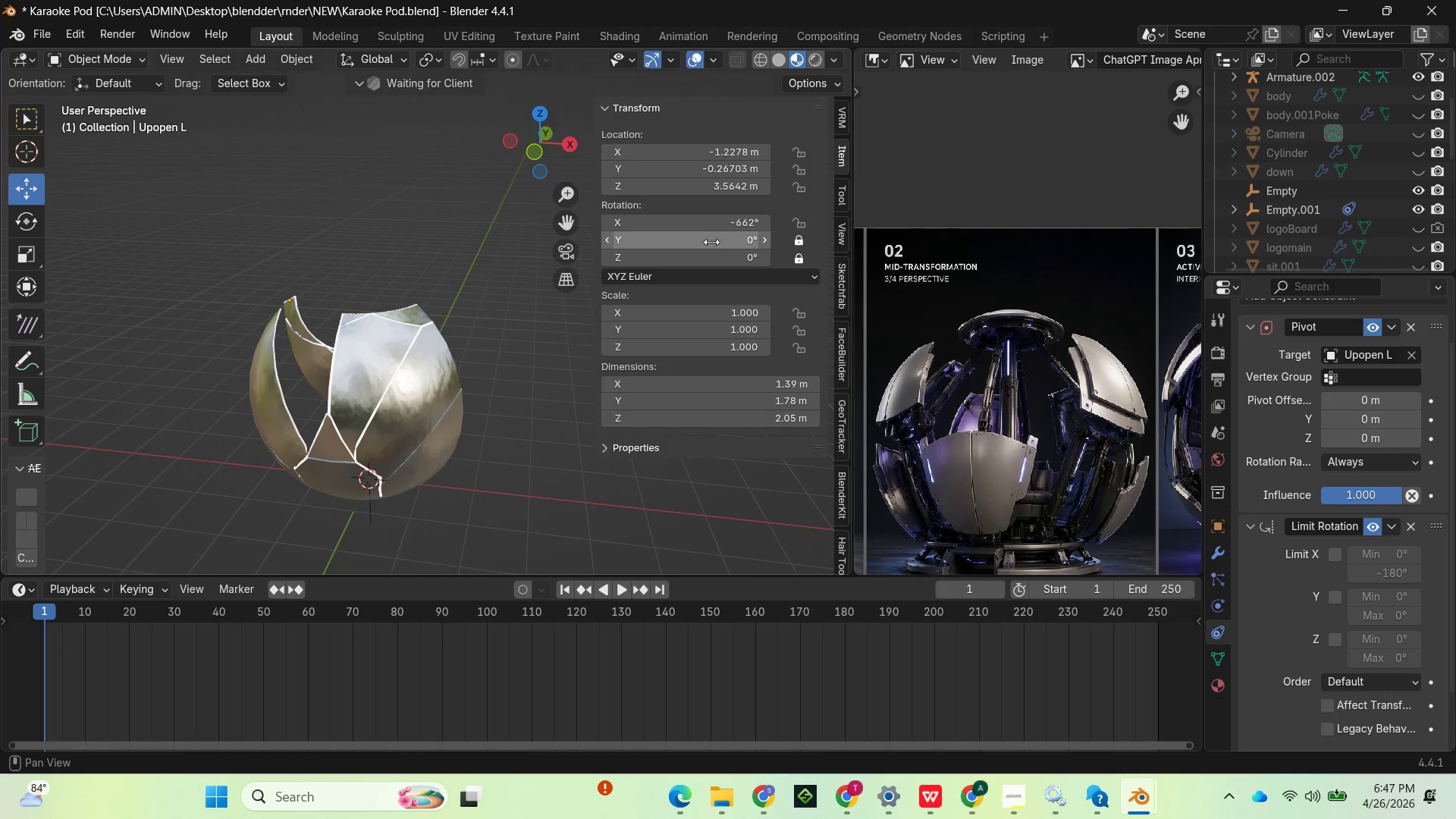 
left_click([716, 231])
 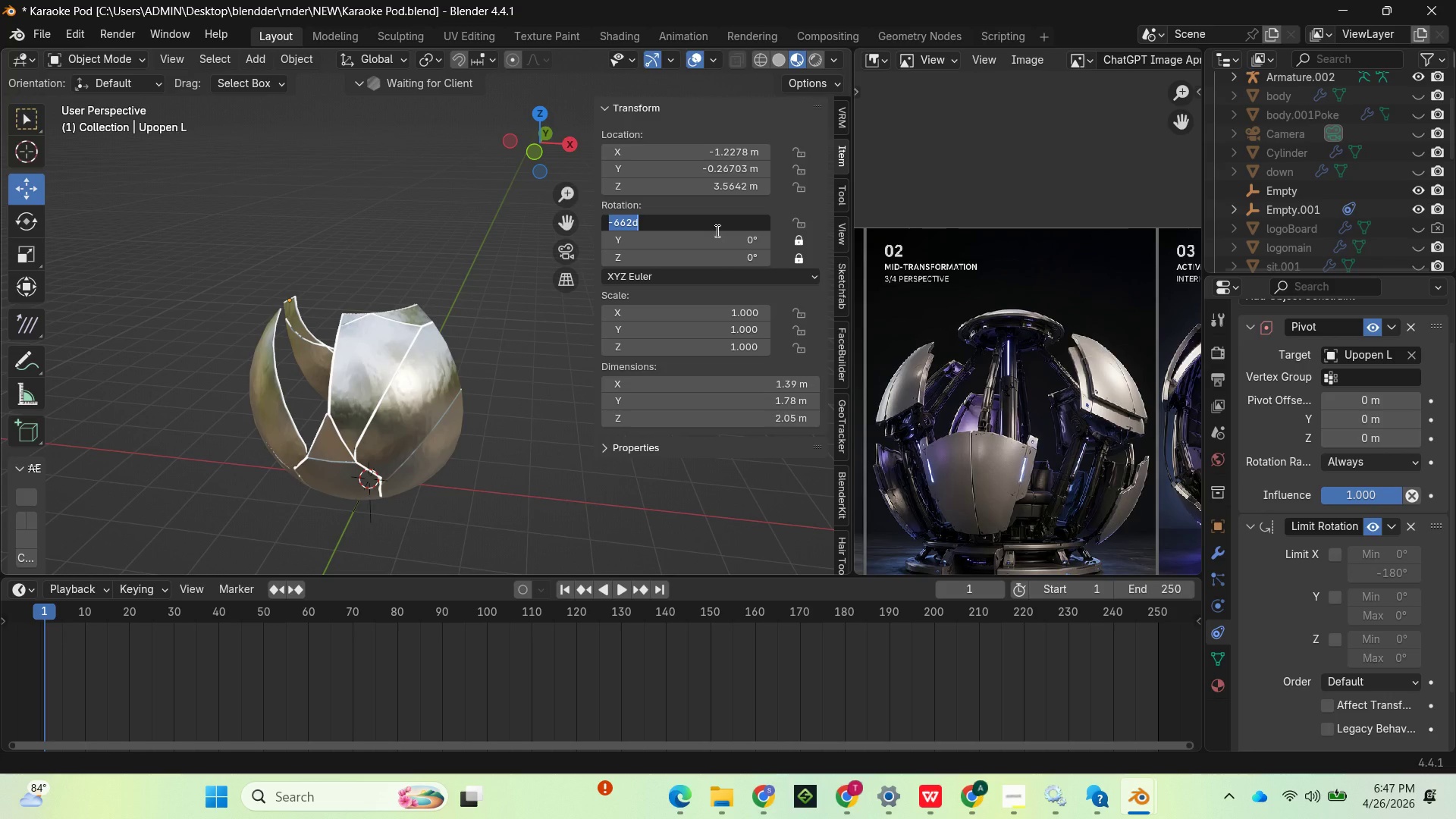 
key(0)
 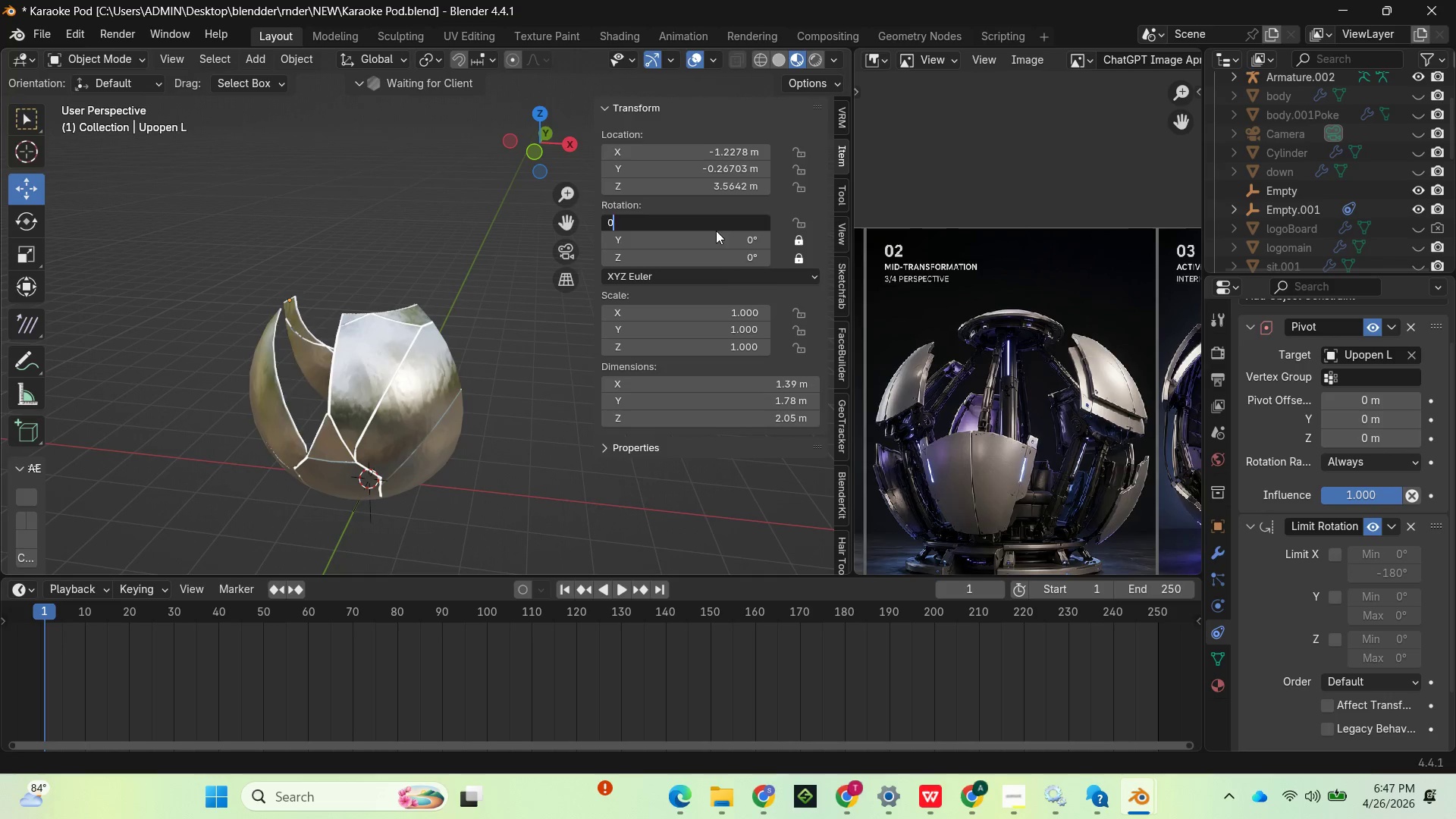 
key(Enter)
 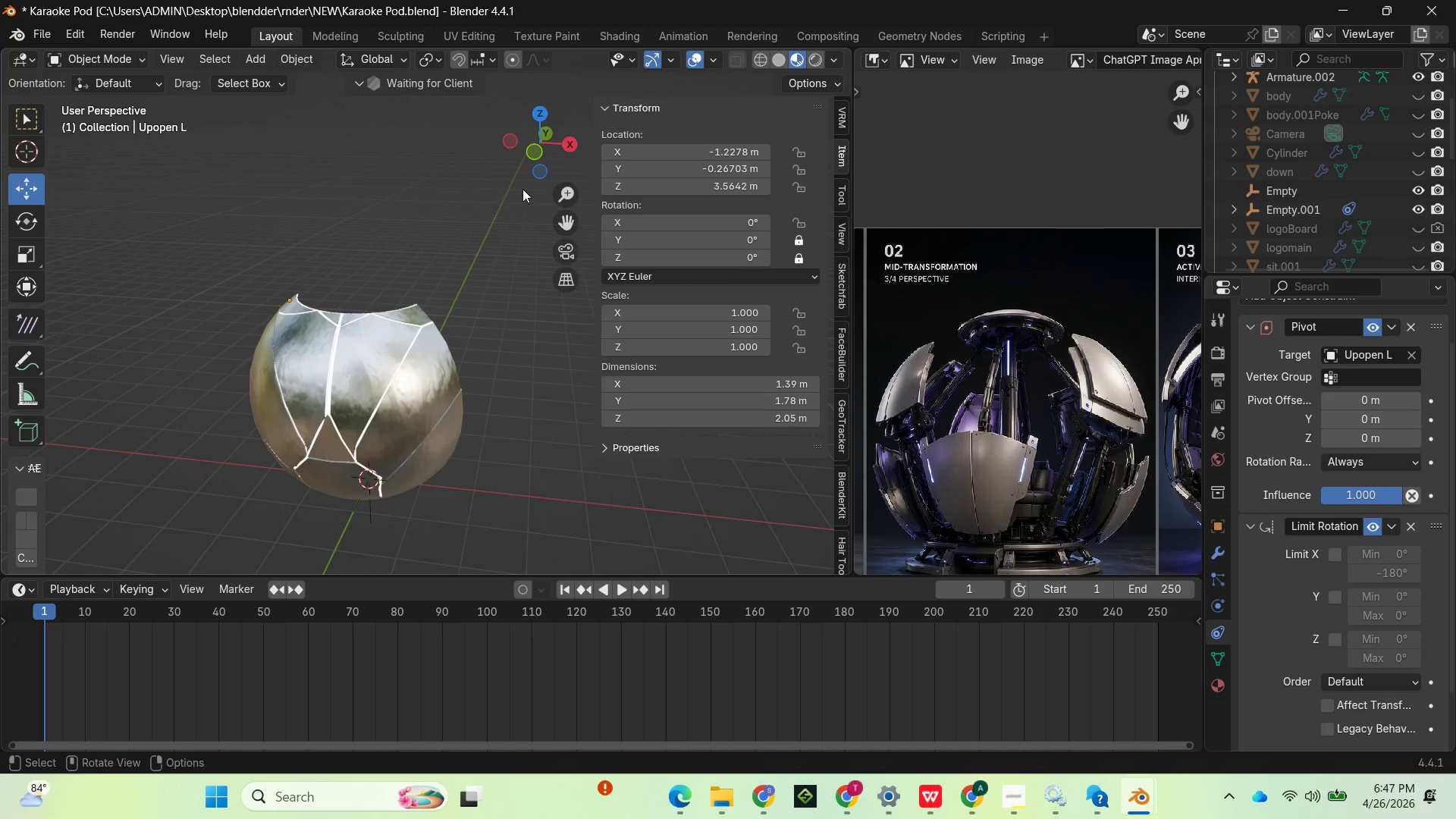 
left_click_drag(start_coordinate=[554, 162], to_coordinate=[383, 275])
 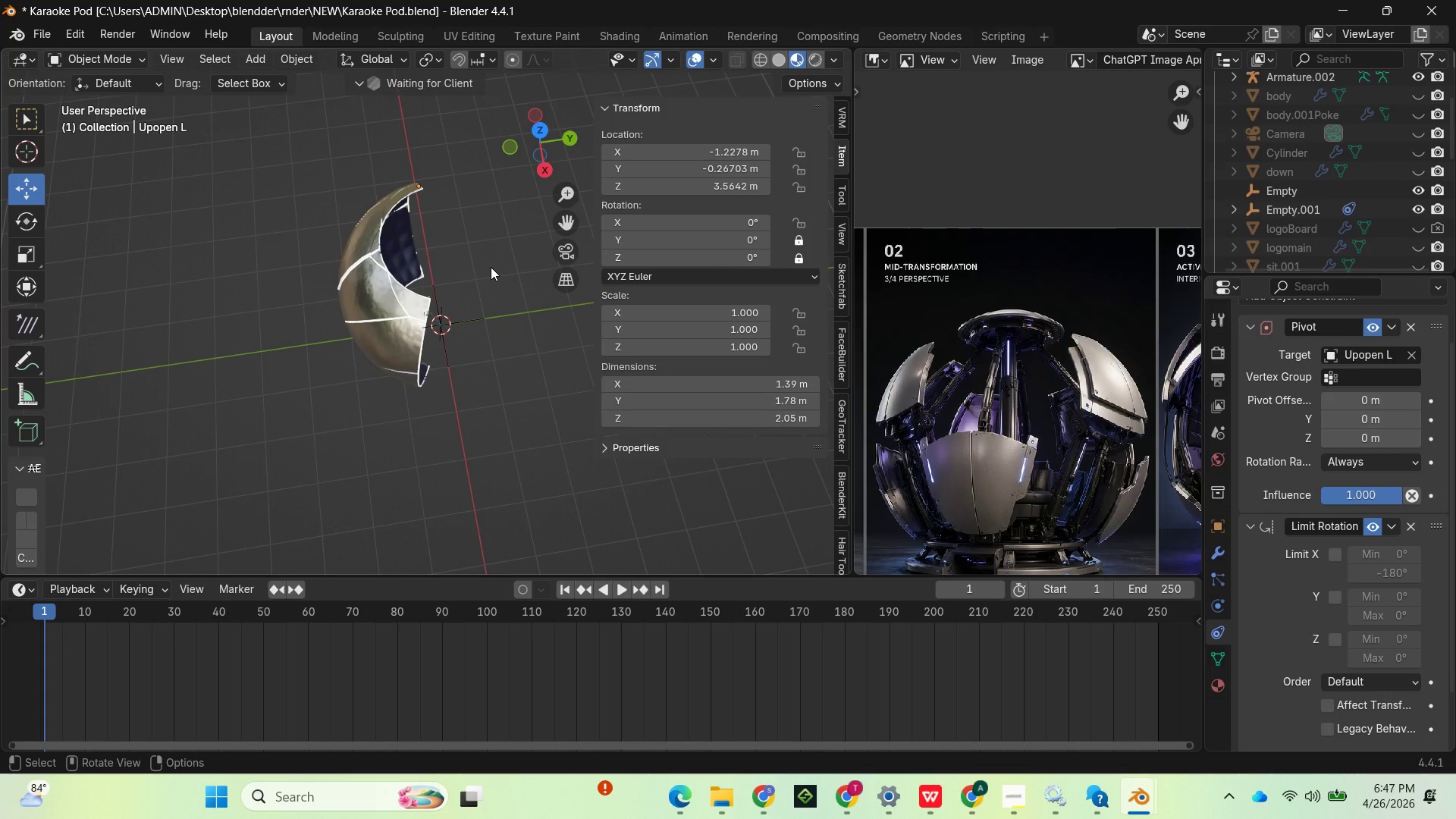 
key(Numpad1)
 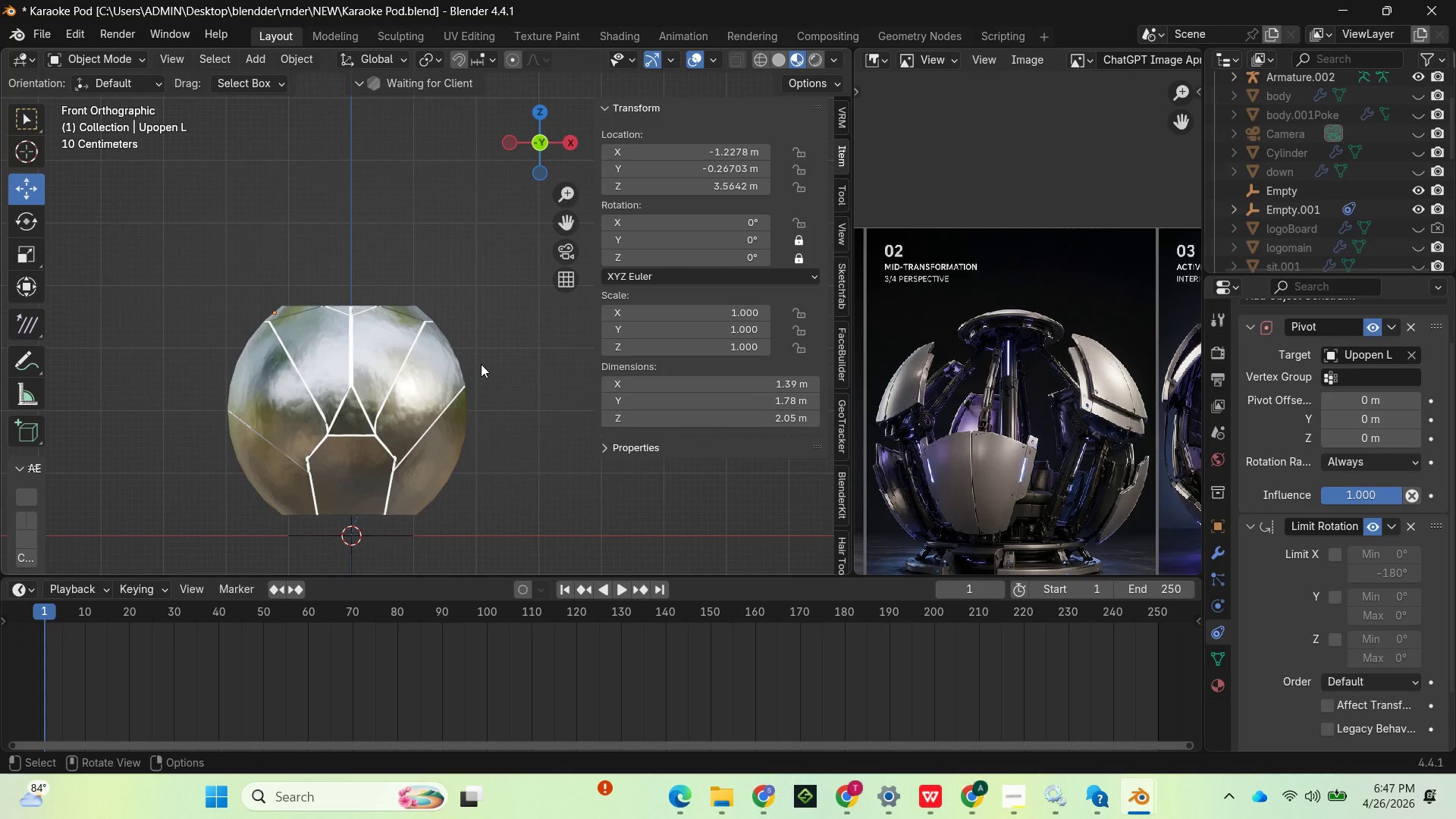 
key(R)
 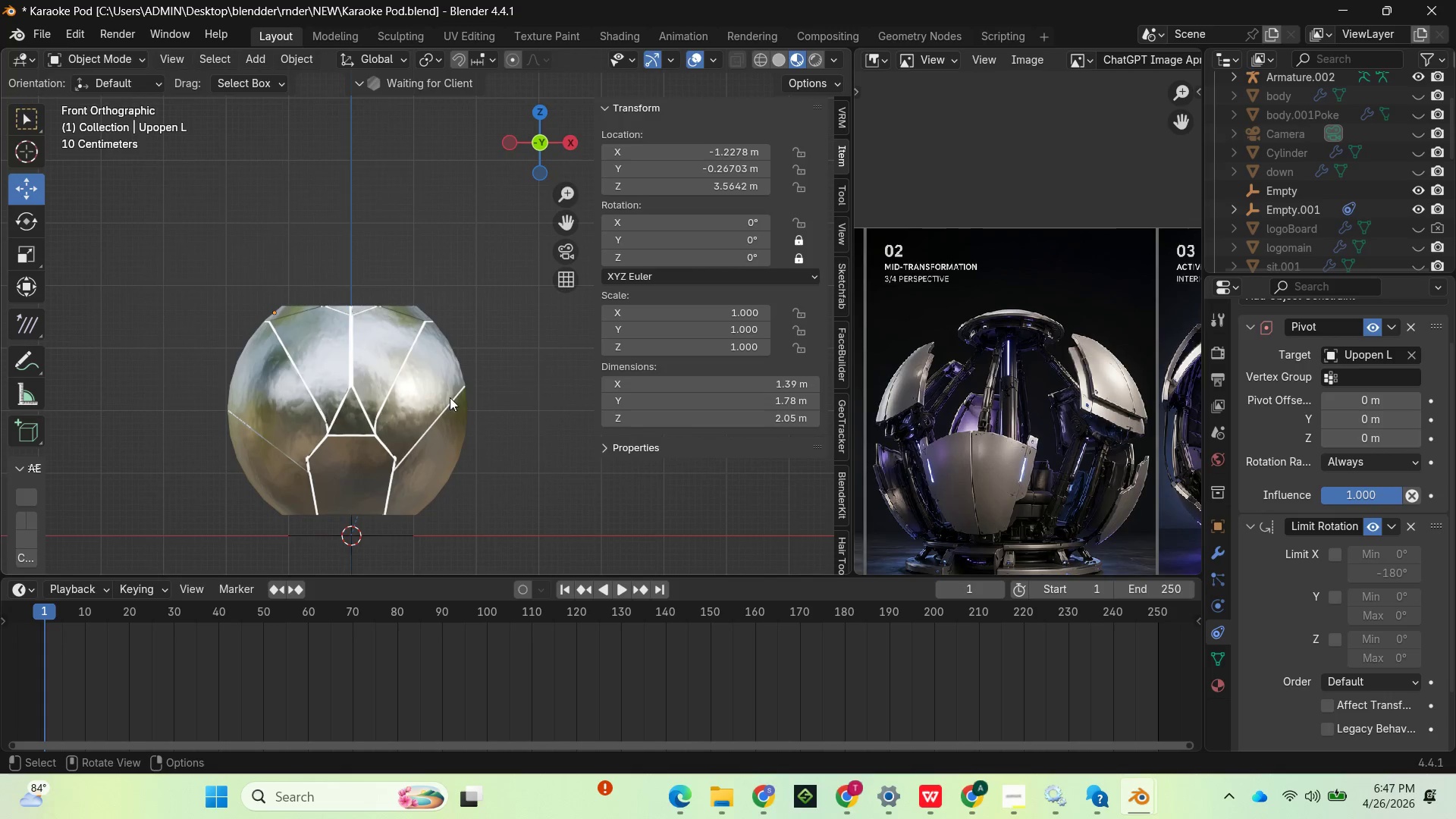 
left_click([347, 351])
 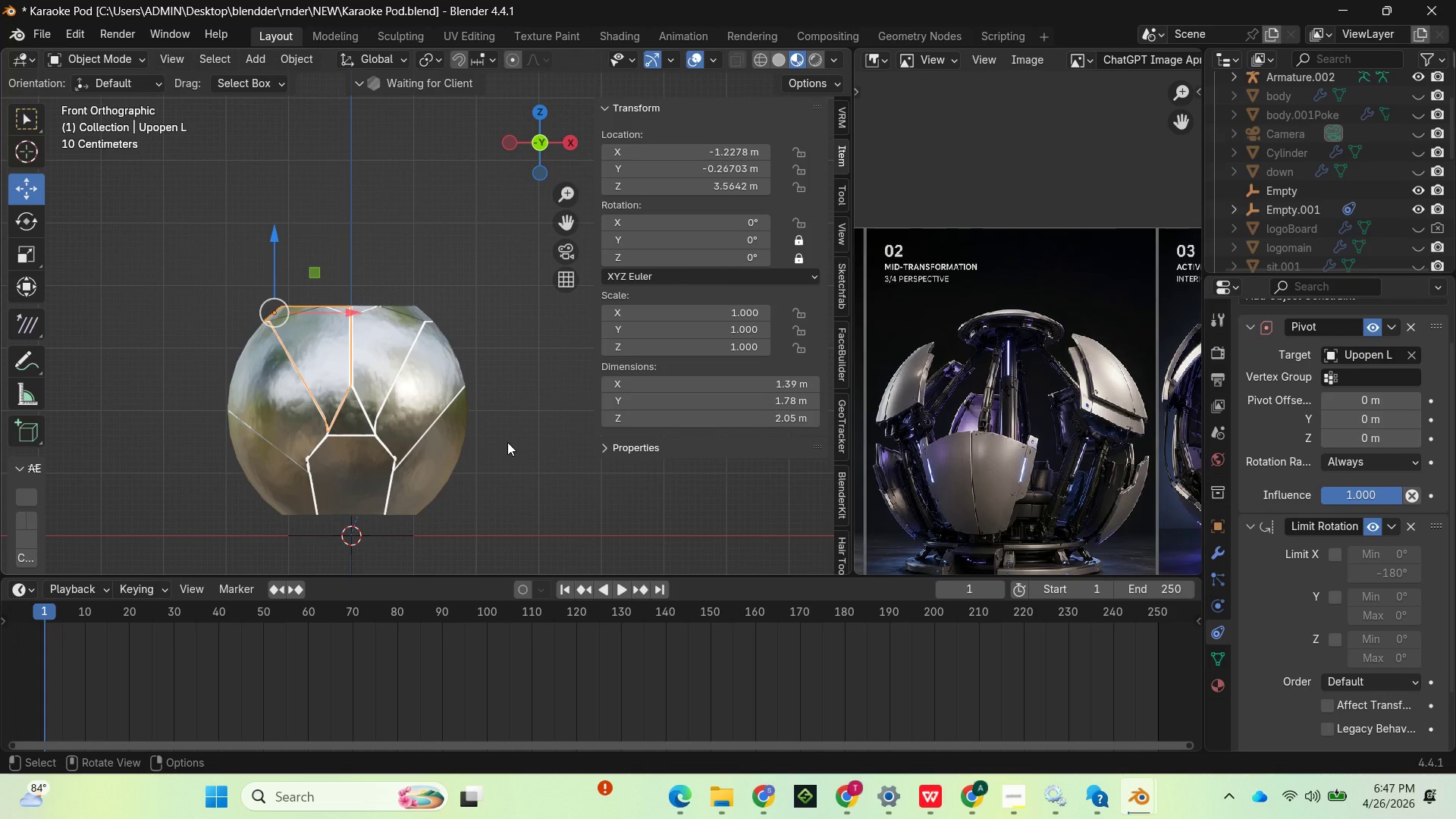 
key(R)
 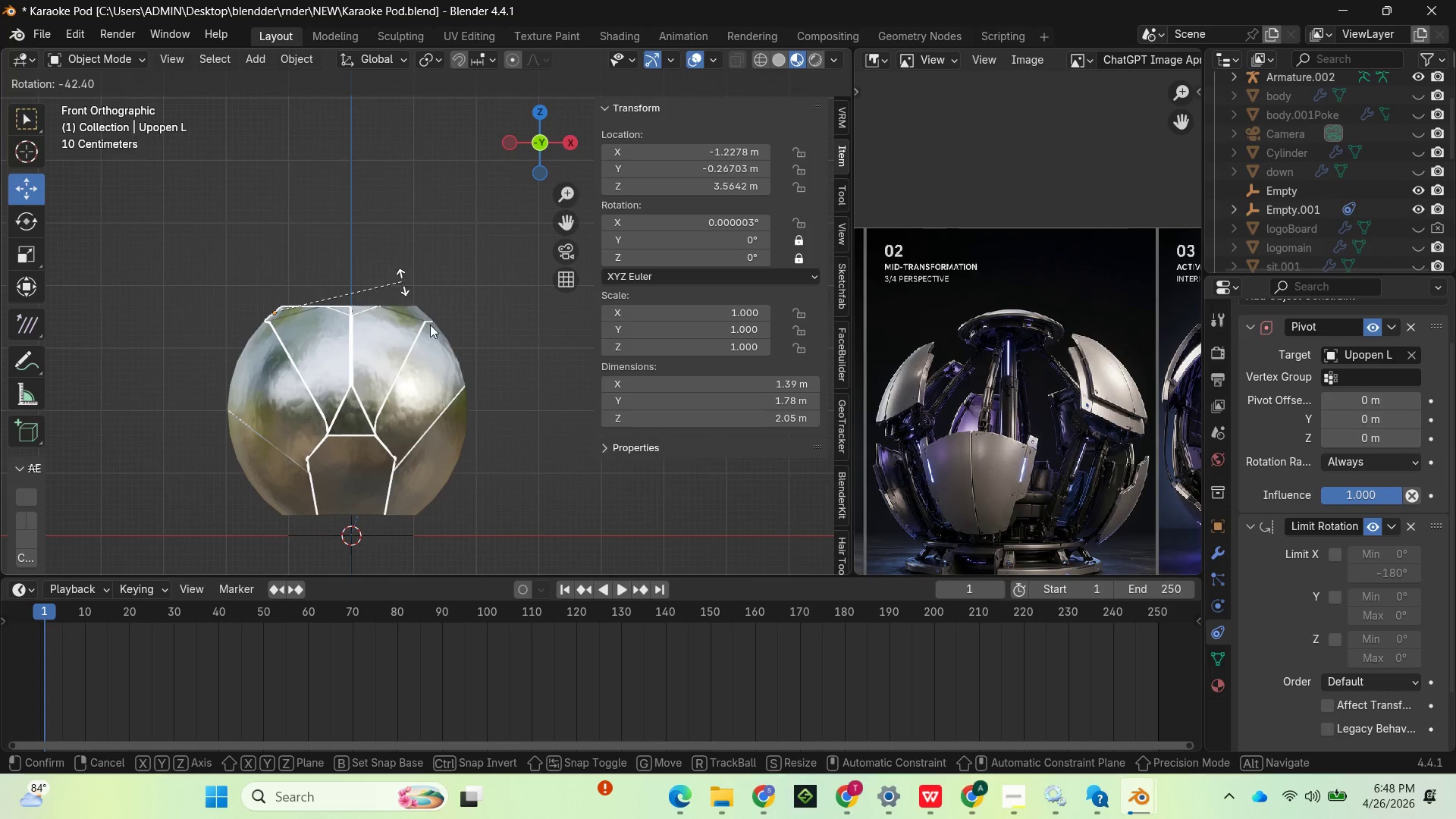 
wait(6.59)
 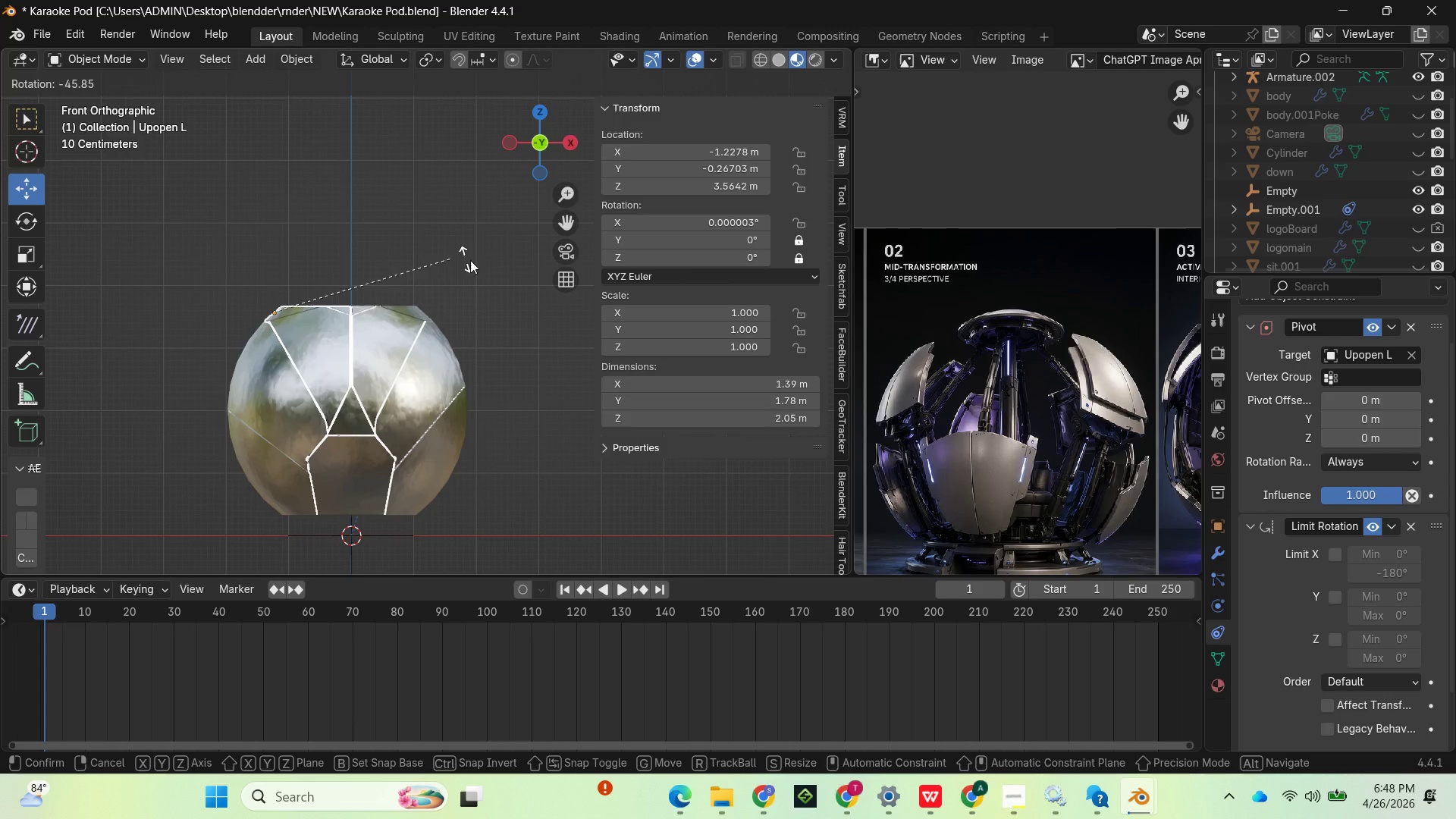 
left_click([412, 546])
 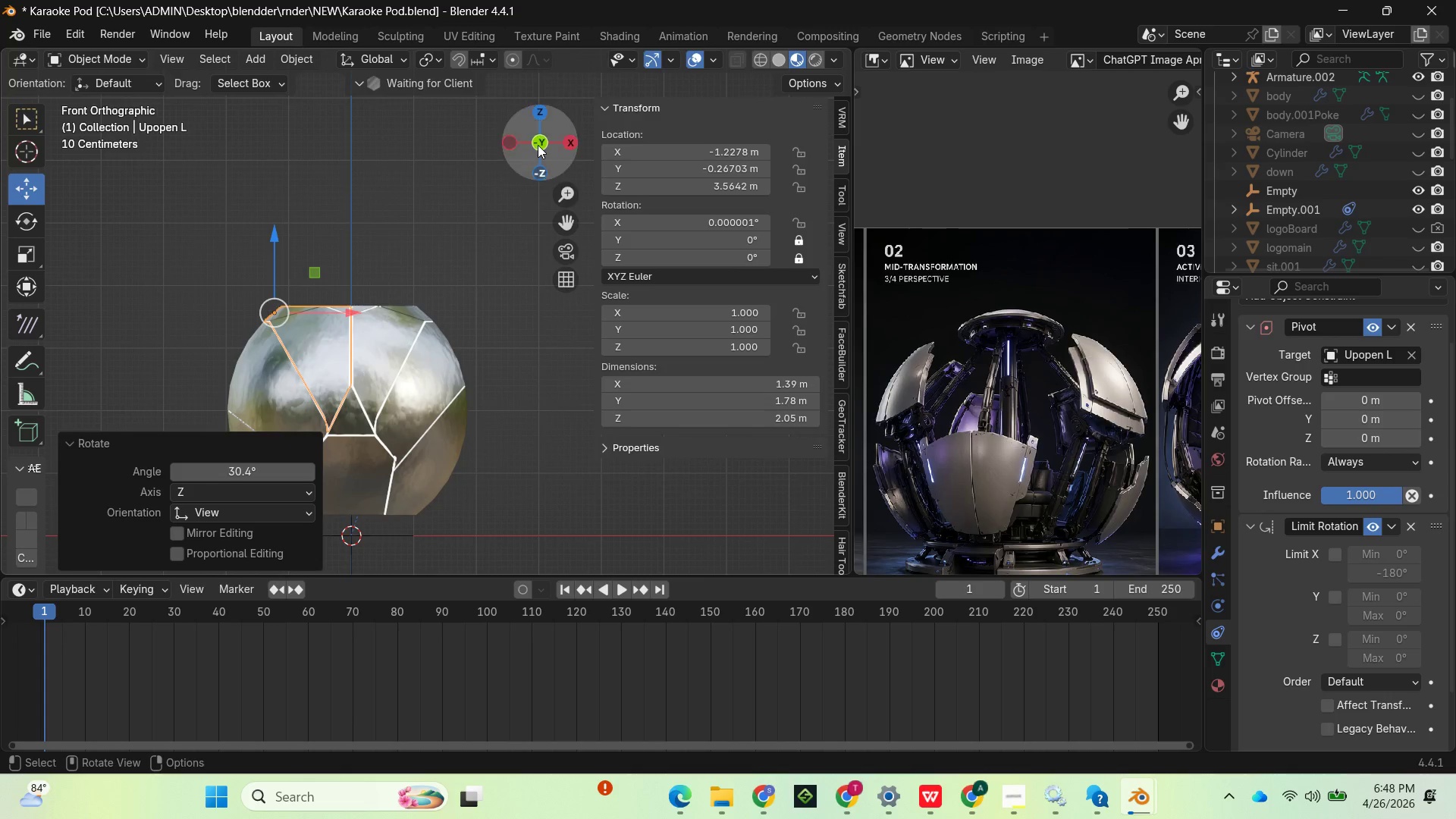 
left_click_drag(start_coordinate=[538, 143], to_coordinate=[176, 264])
 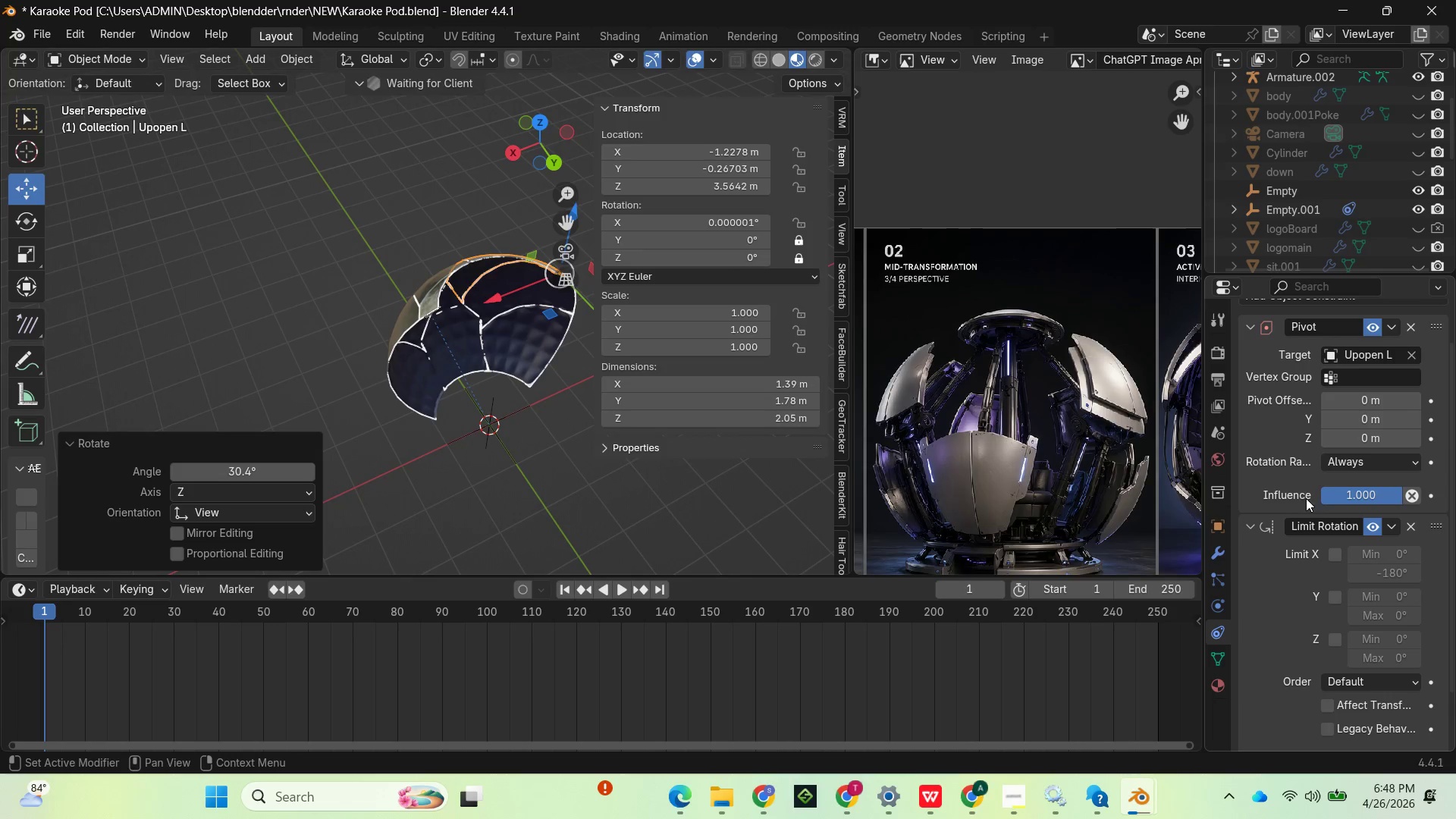 
left_click_drag(start_coordinate=[1438, 523], to_coordinate=[1382, 320])
 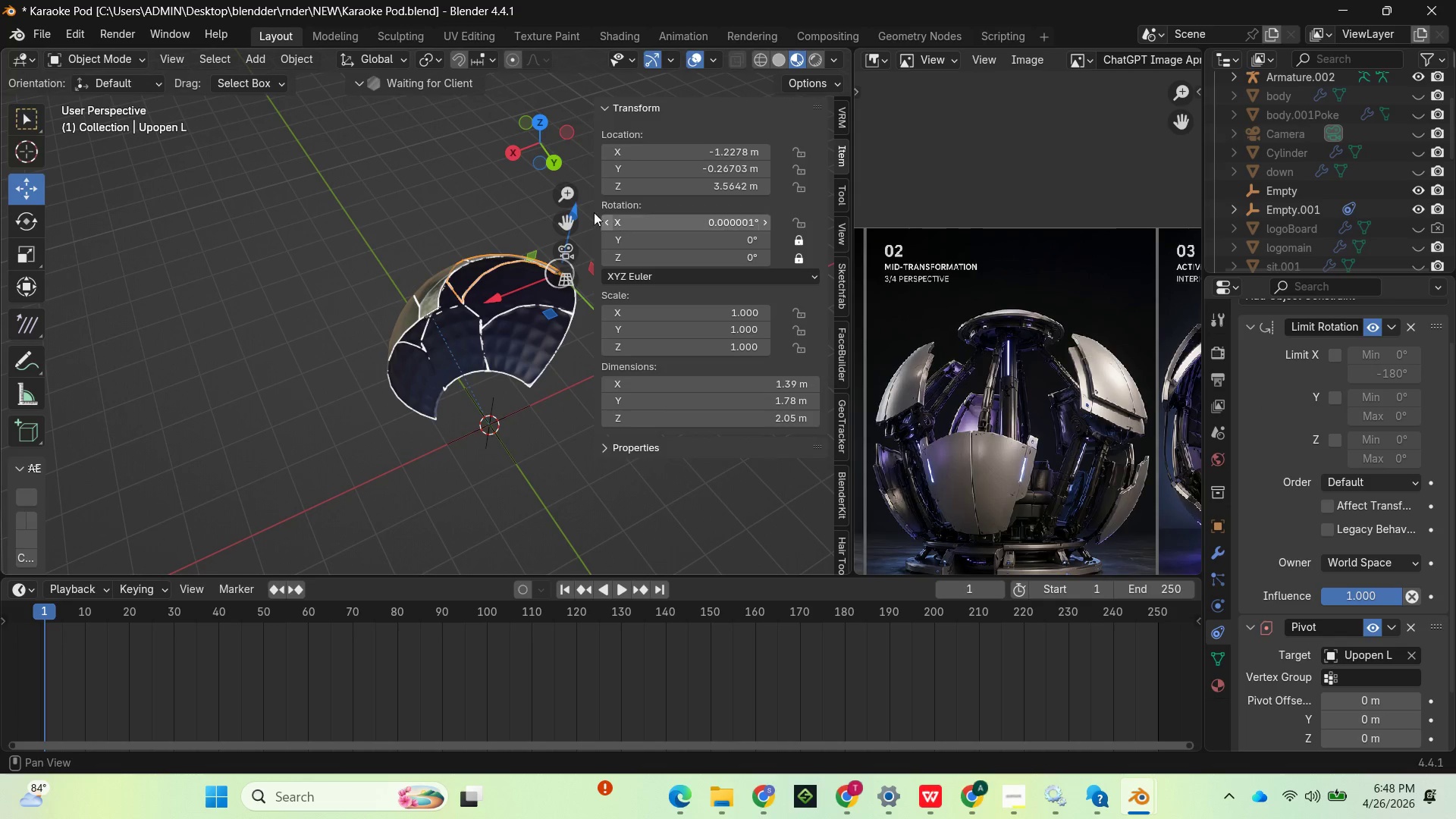 
left_click_drag(start_coordinate=[571, 192], to_coordinate=[523, 393])
 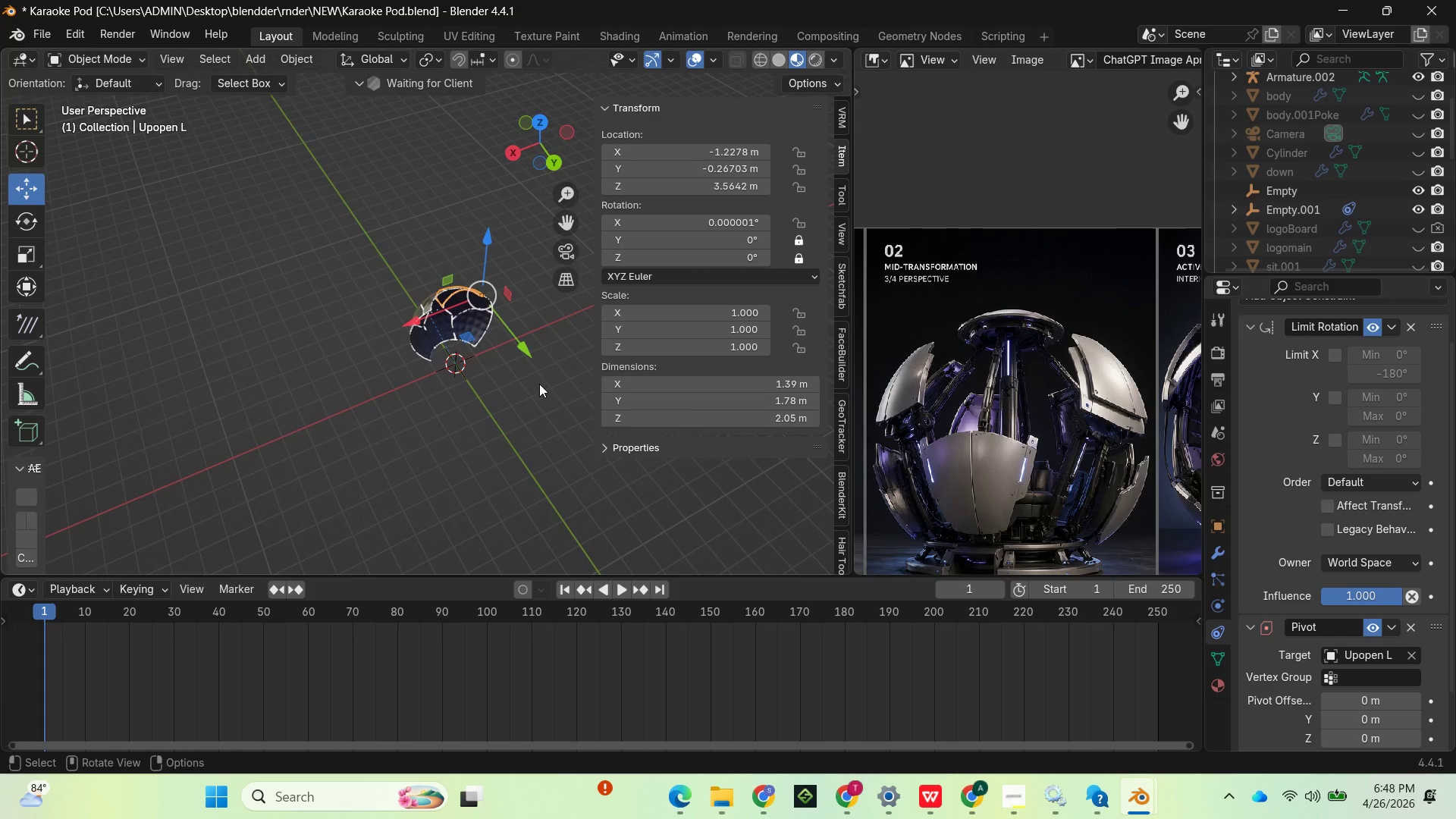 
key(R)
 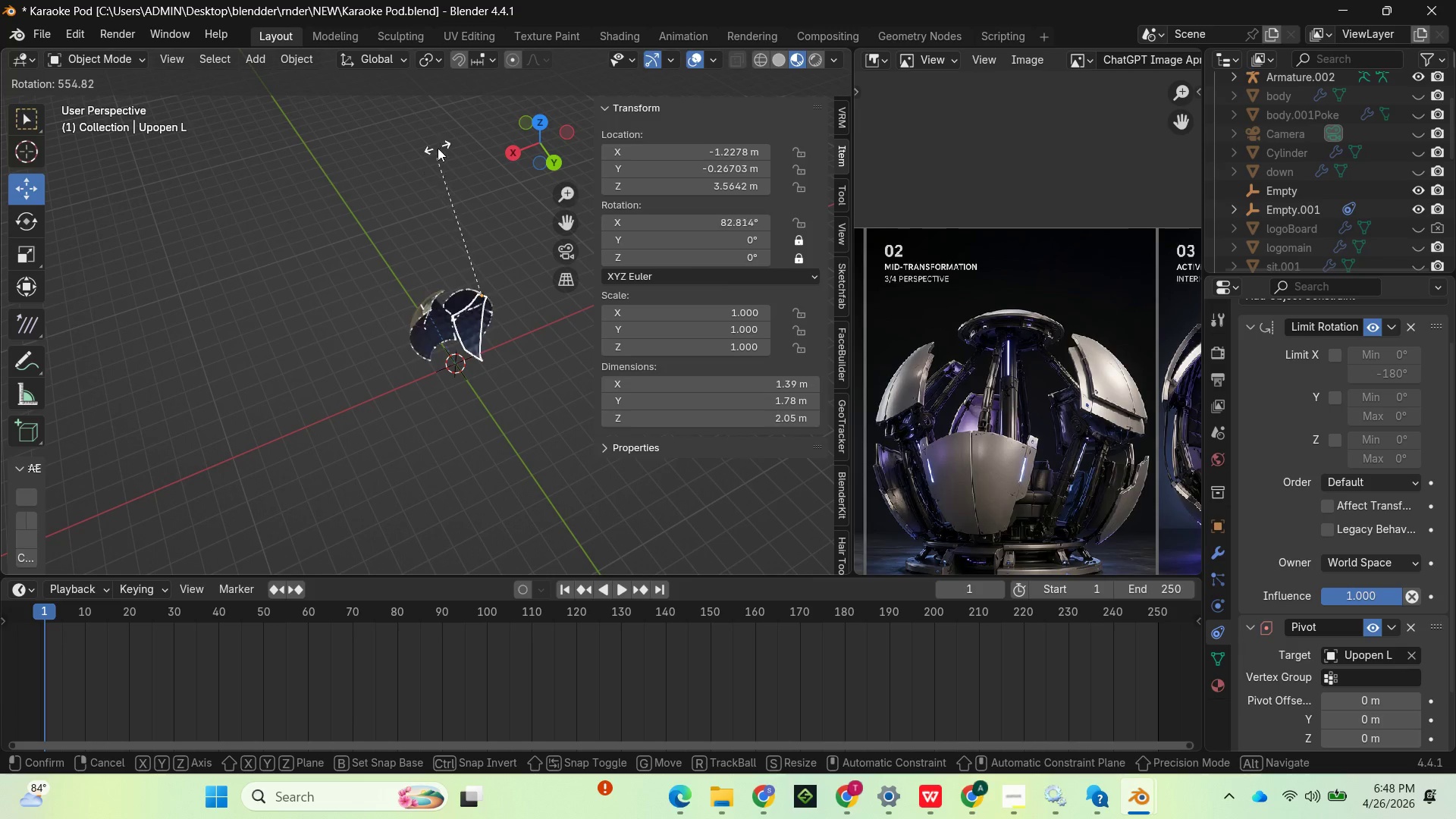 
wait(7.75)
 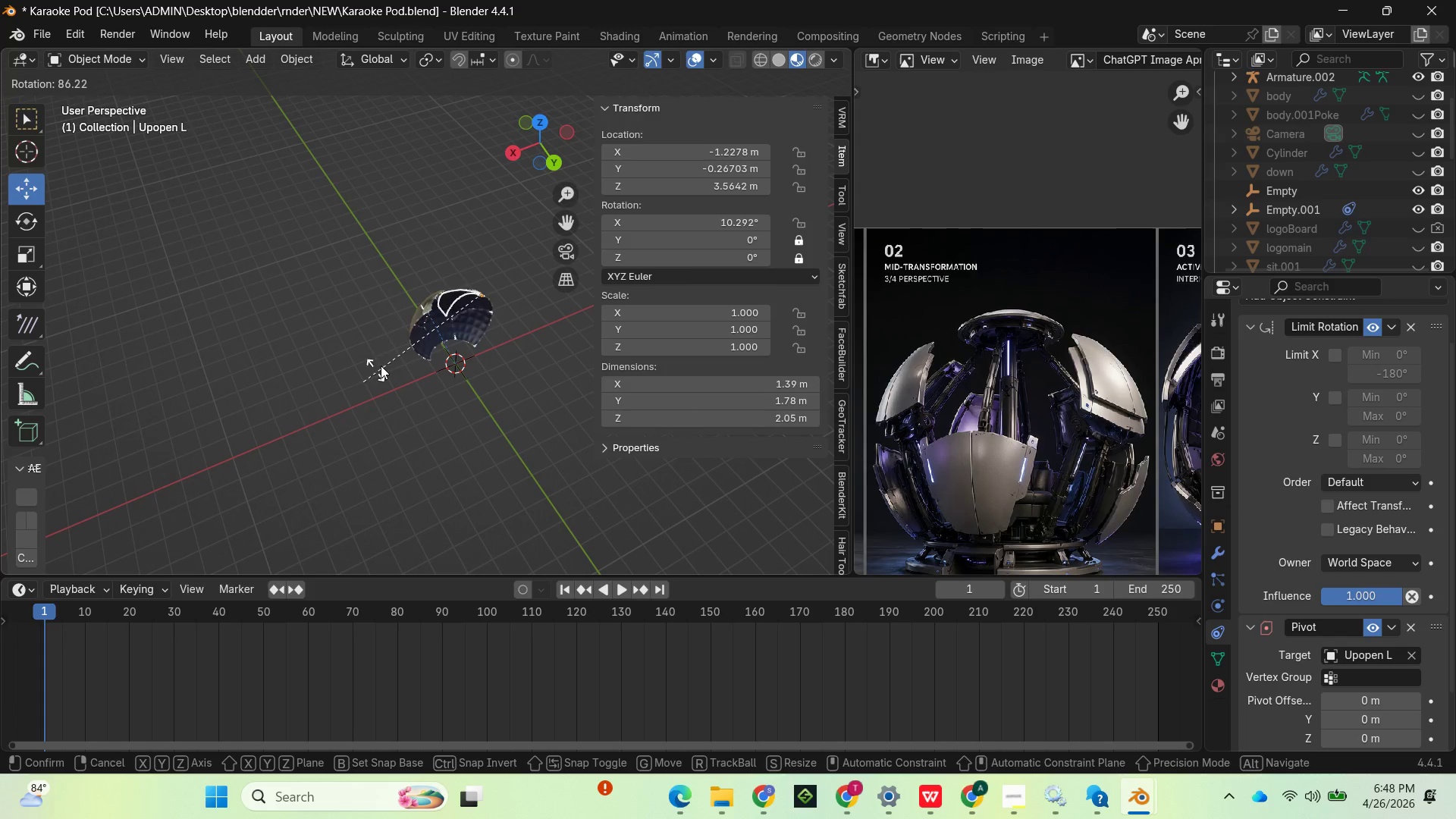 
left_click([196, 290])
 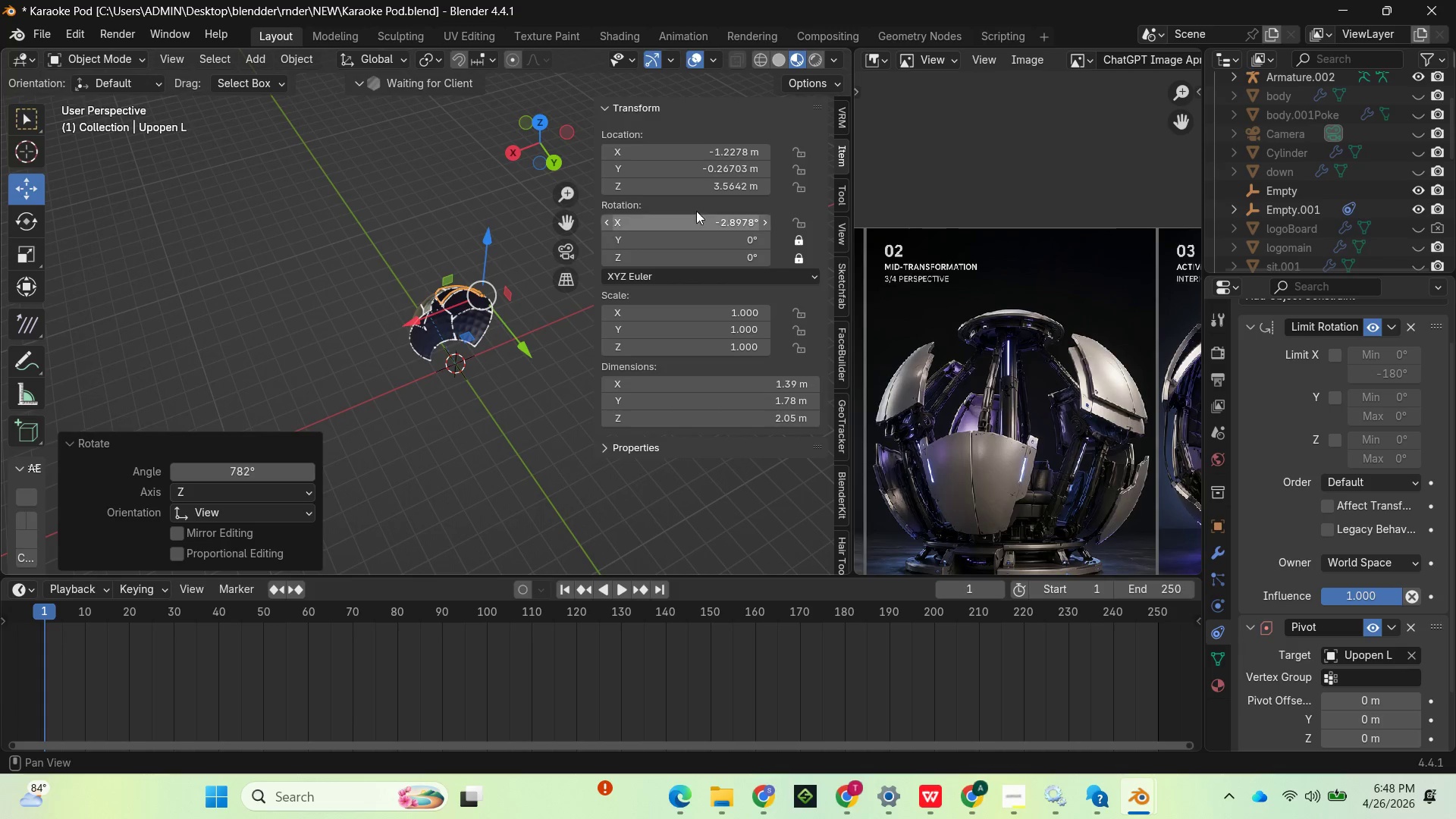 
left_click_drag(start_coordinate=[535, 160], to_coordinate=[111, 501])
 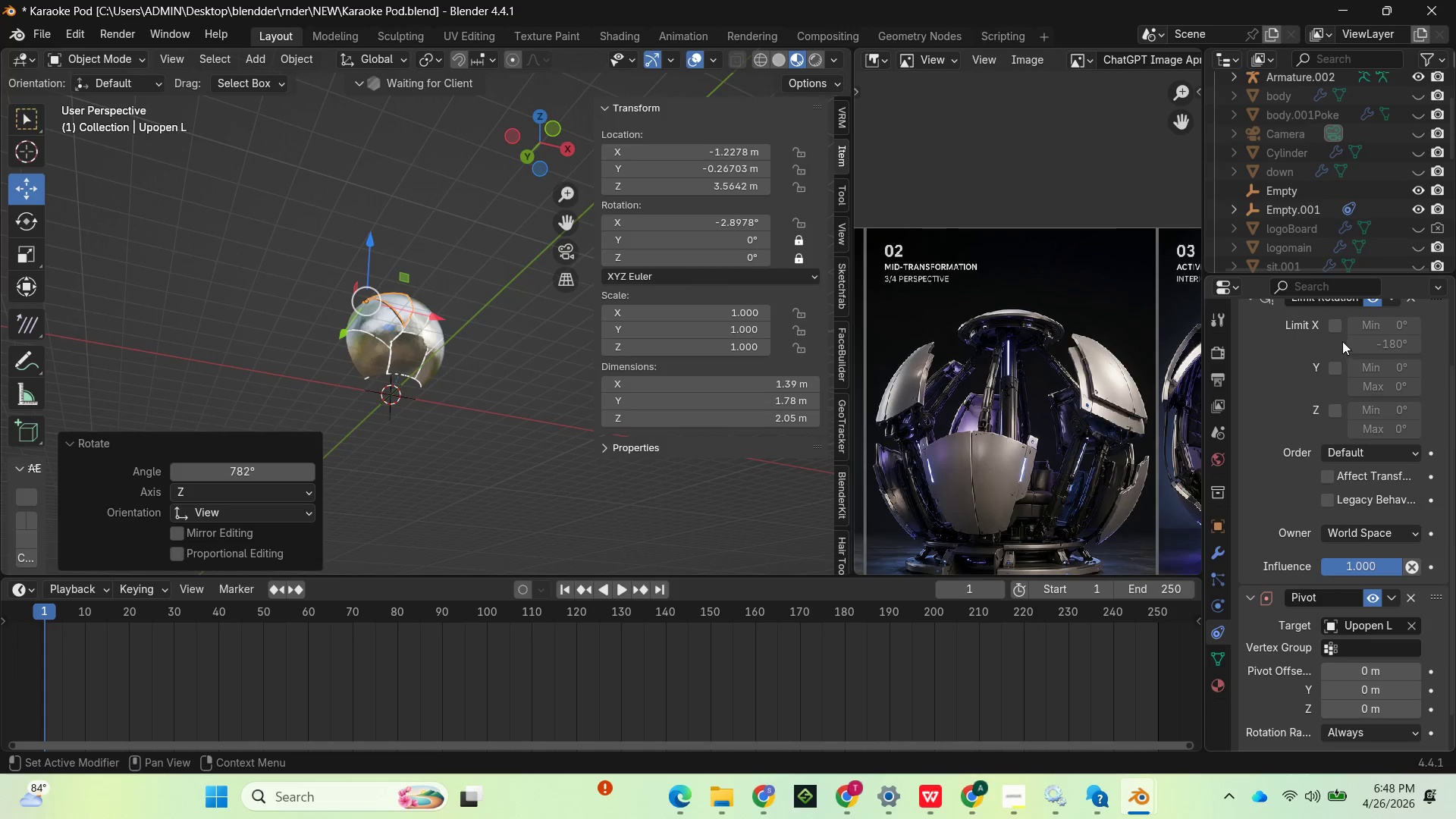 
left_click([1338, 332])
 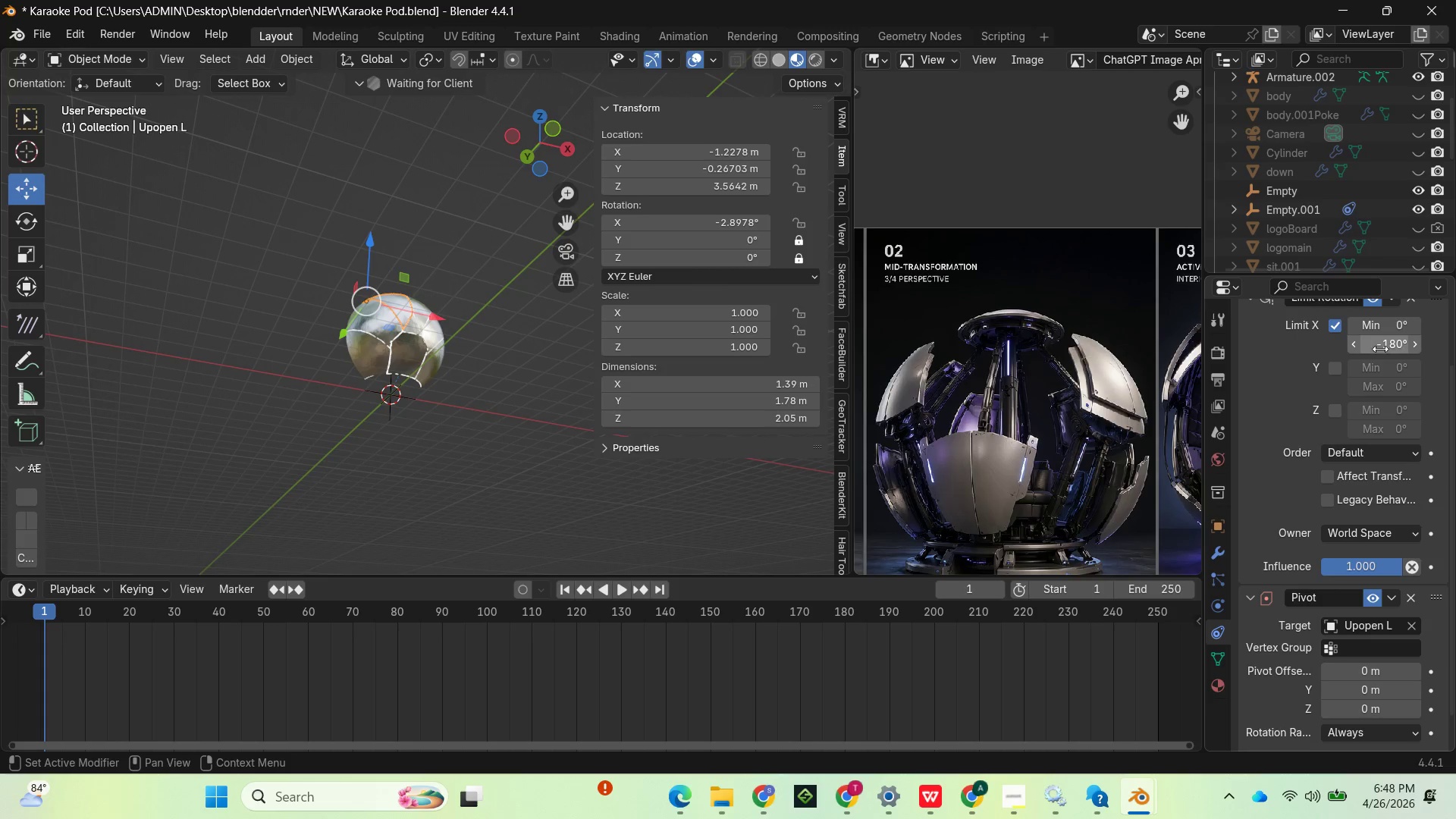 
left_click([1380, 348])
 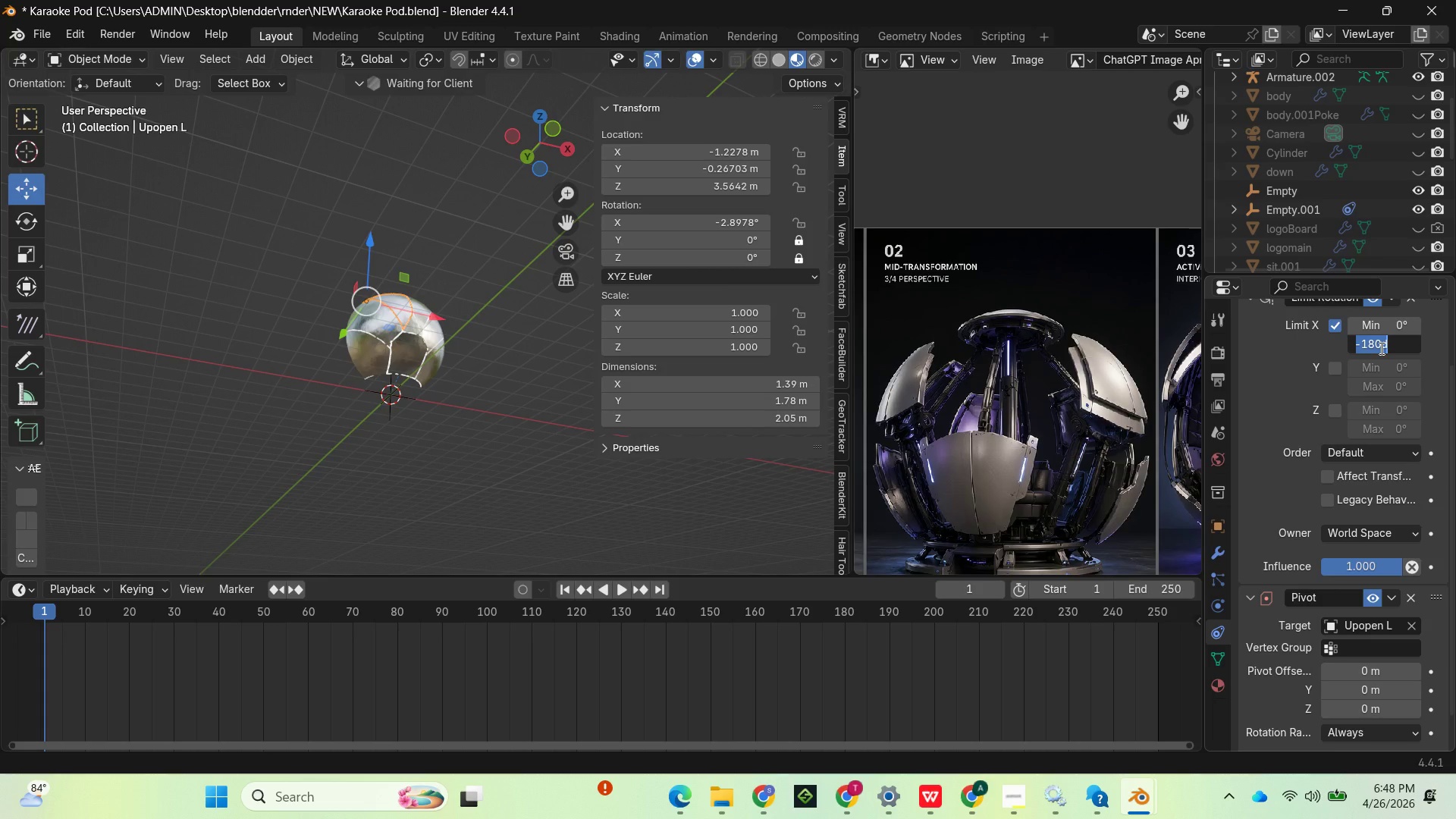 
key(0)
 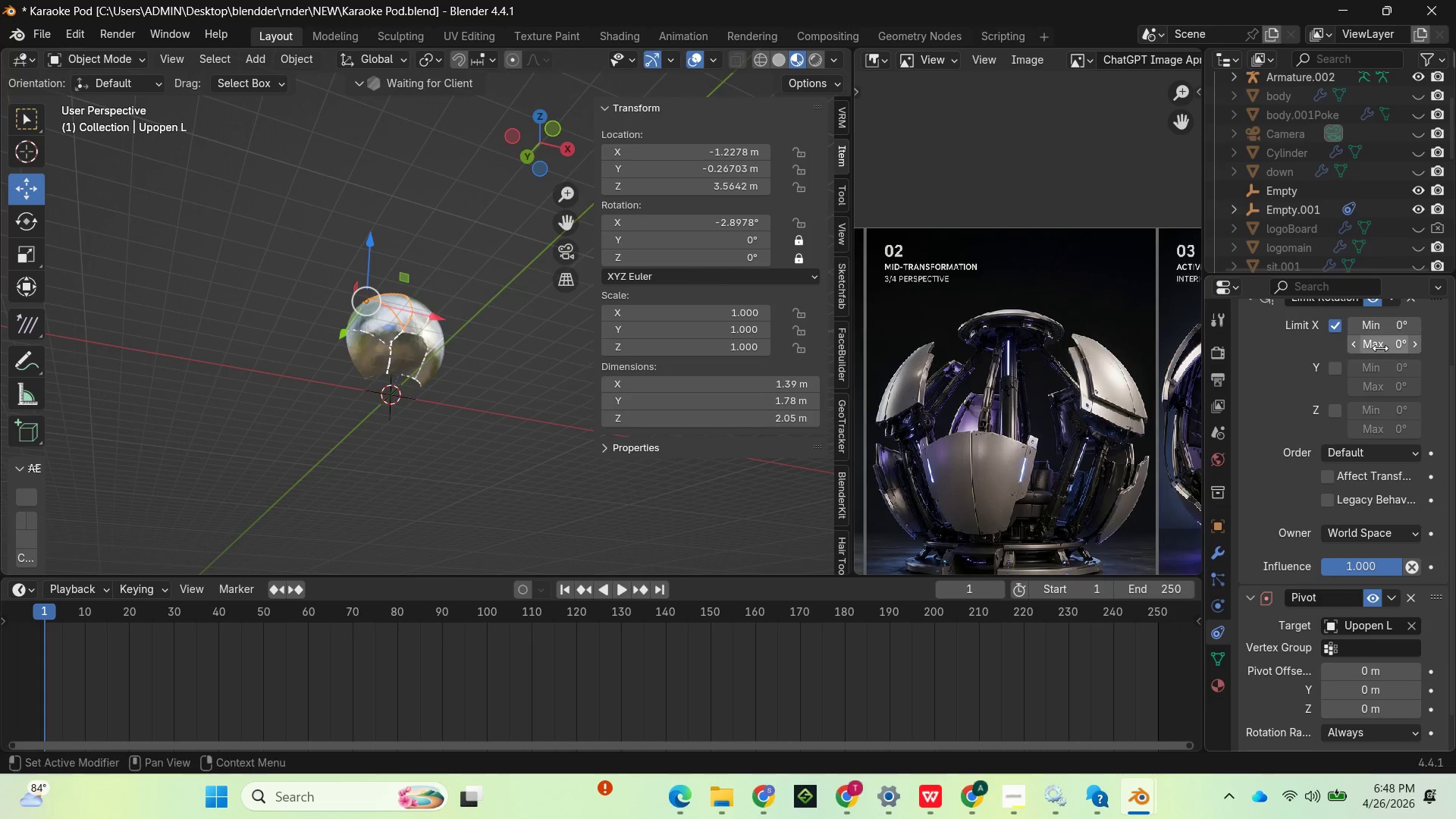 
key(Enter)
 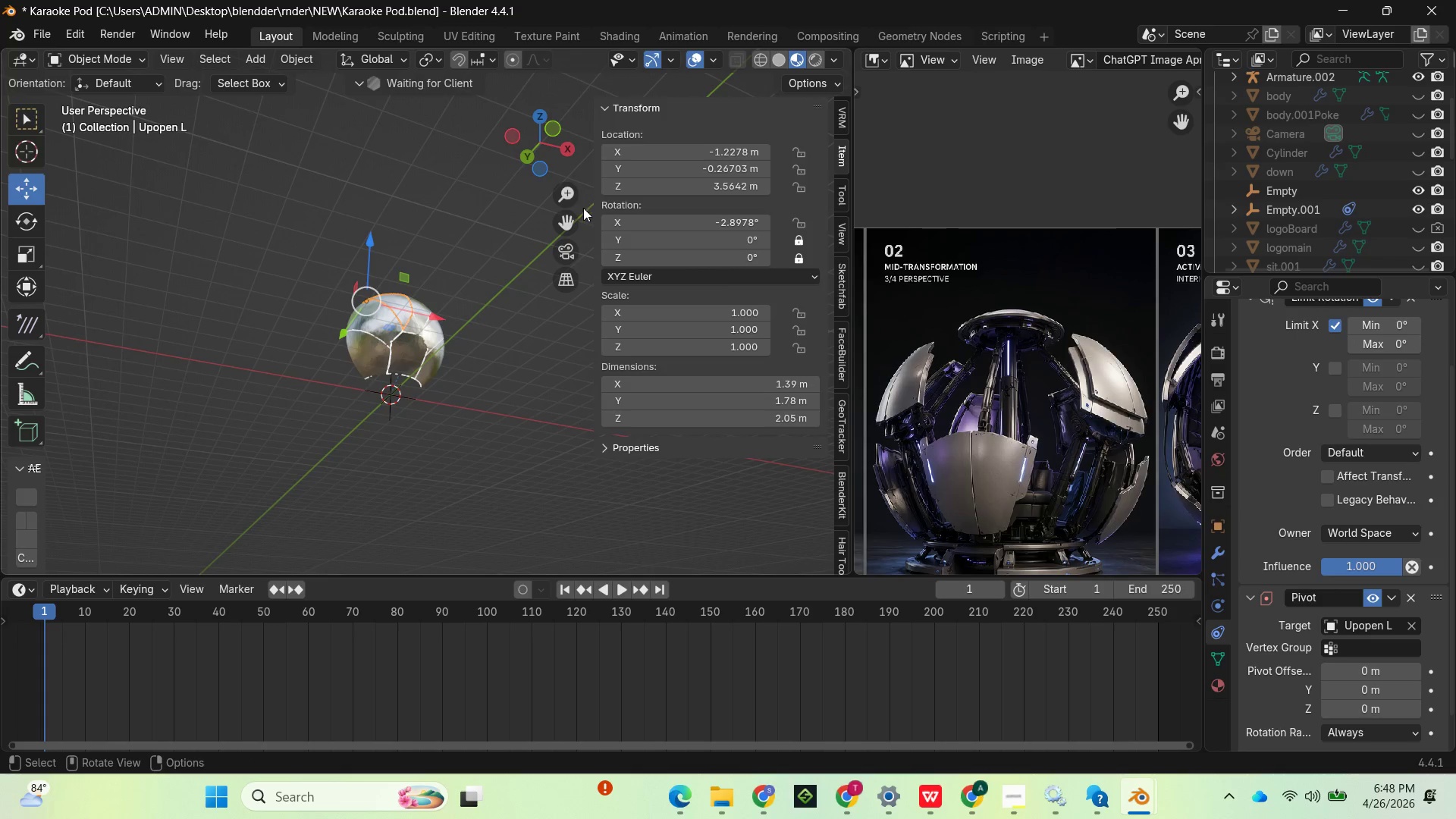 
left_click_drag(start_coordinate=[567, 213], to_coordinate=[560, 399])
 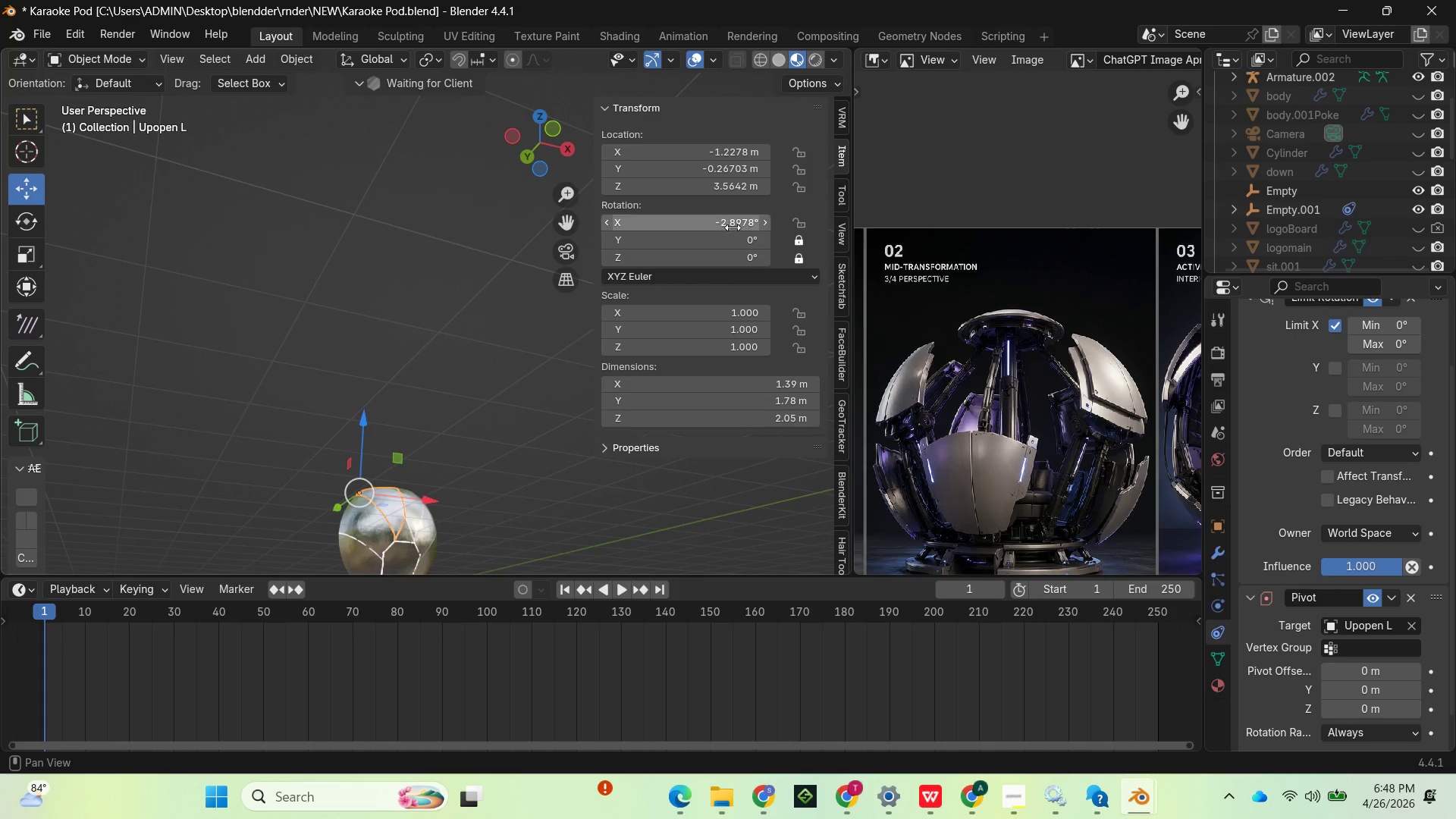 
left_click([731, 222])
 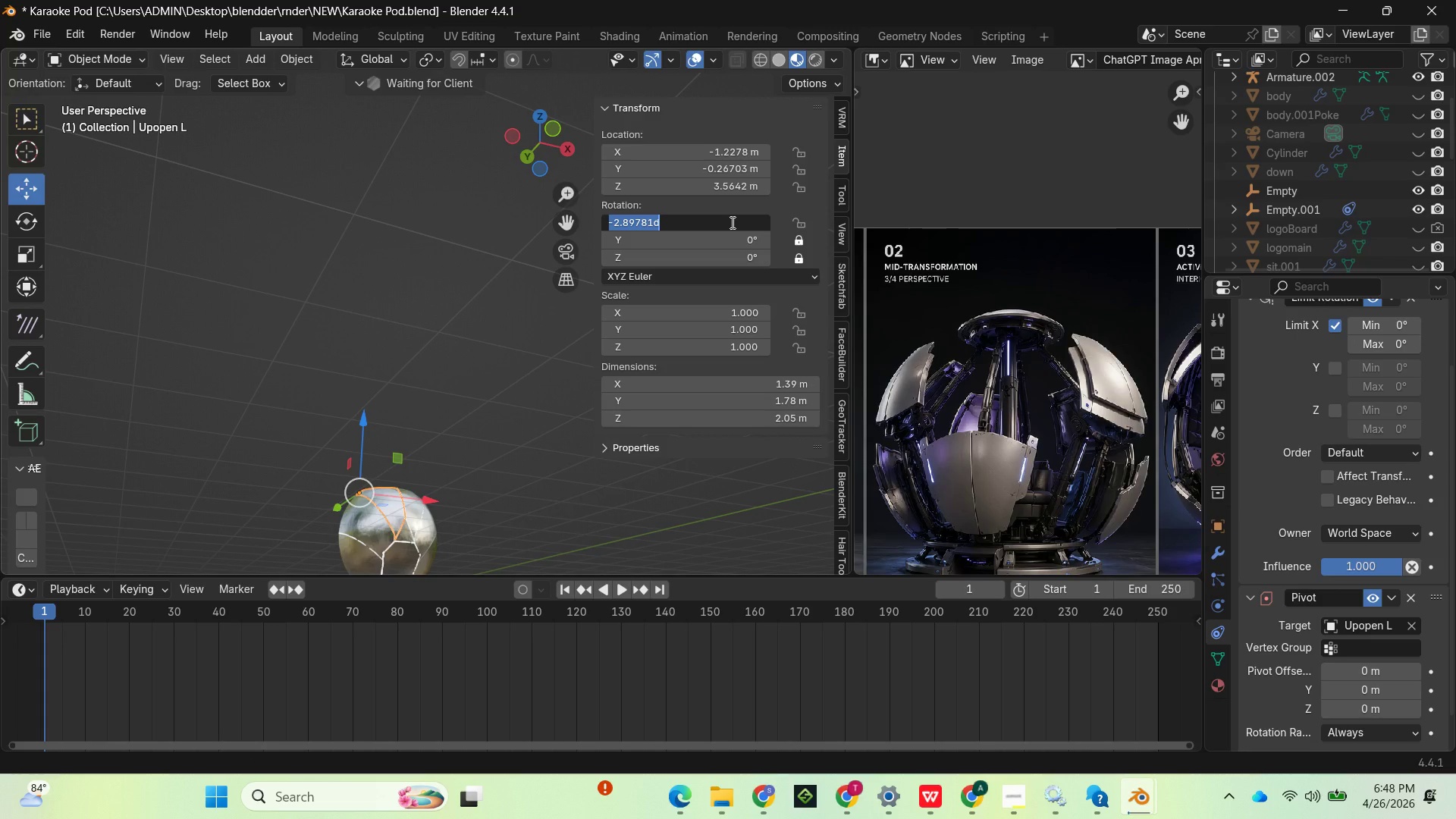 
key(0)
 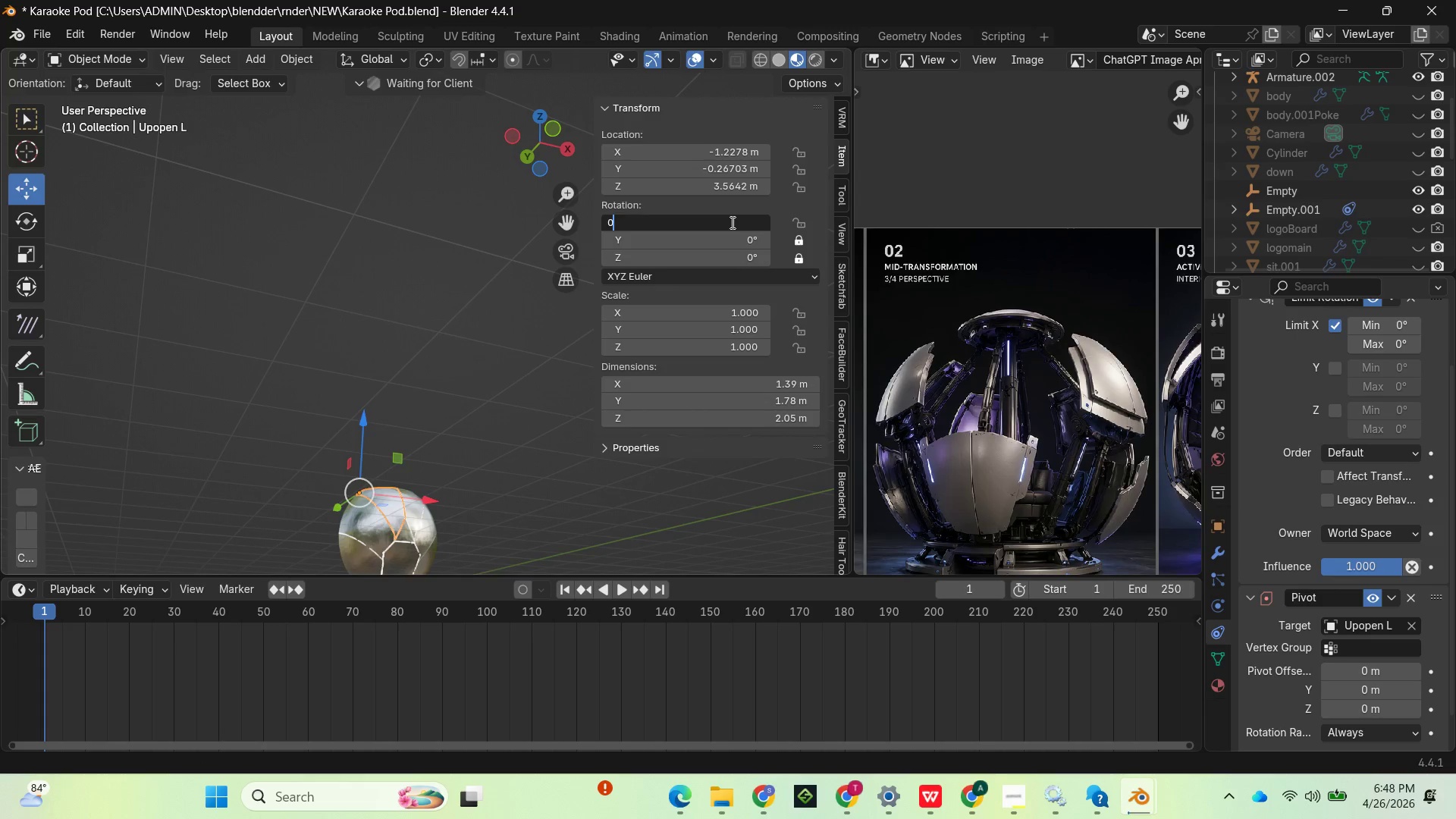 
key(Enter)
 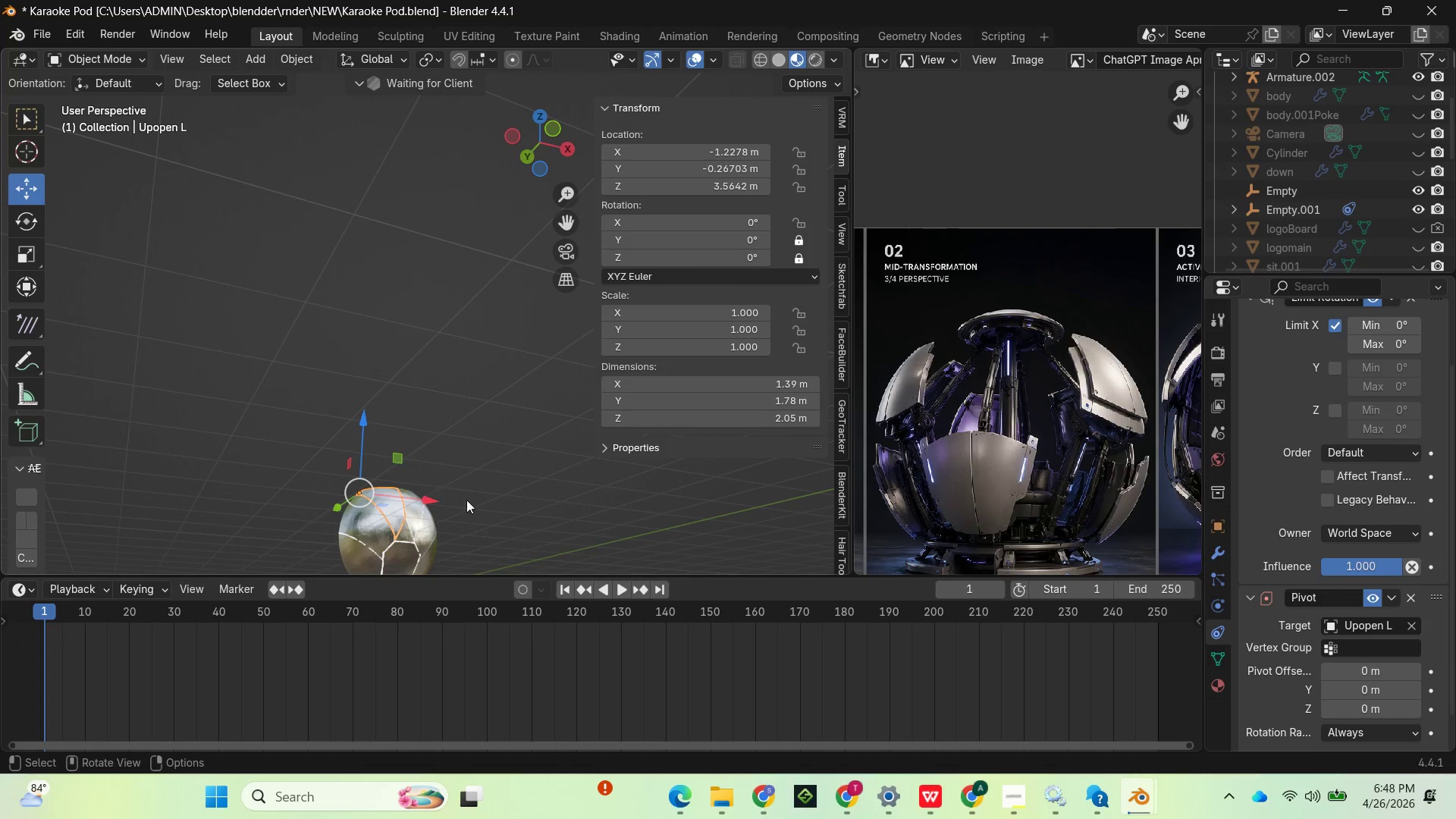 
key(R)
 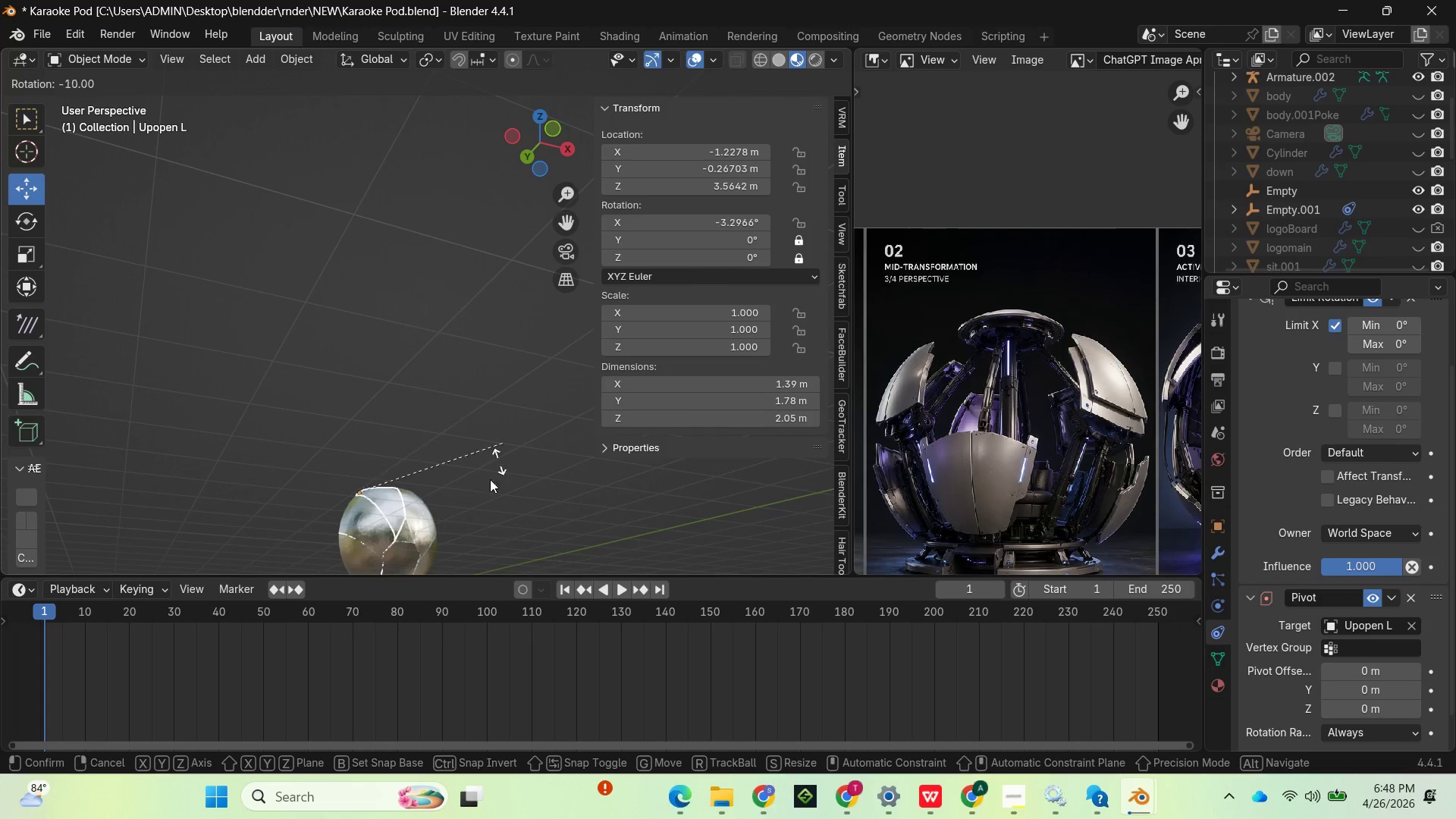 
left_click([346, 528])
 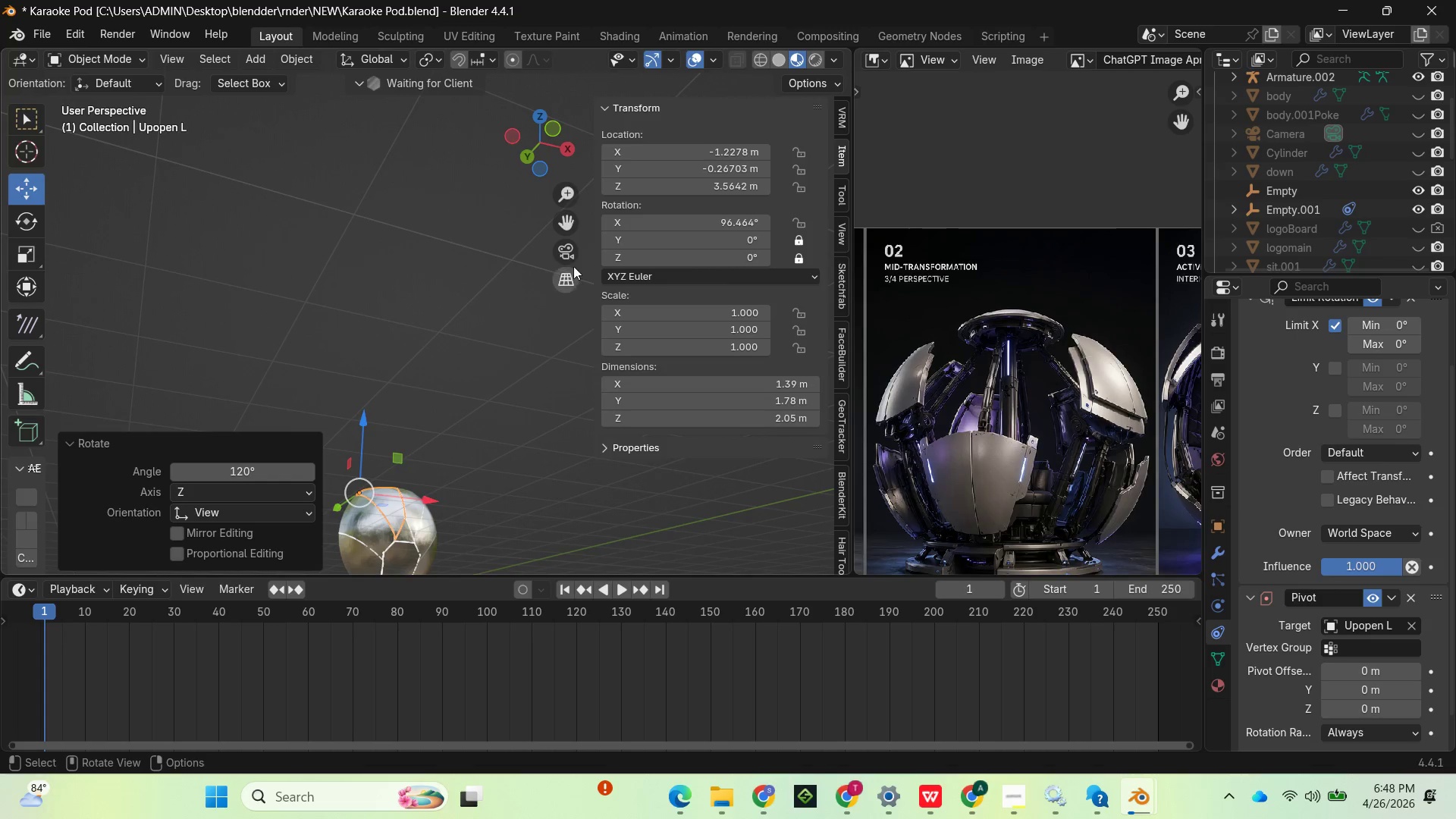 
left_click_drag(start_coordinate=[562, 228], to_coordinate=[588, 566])
 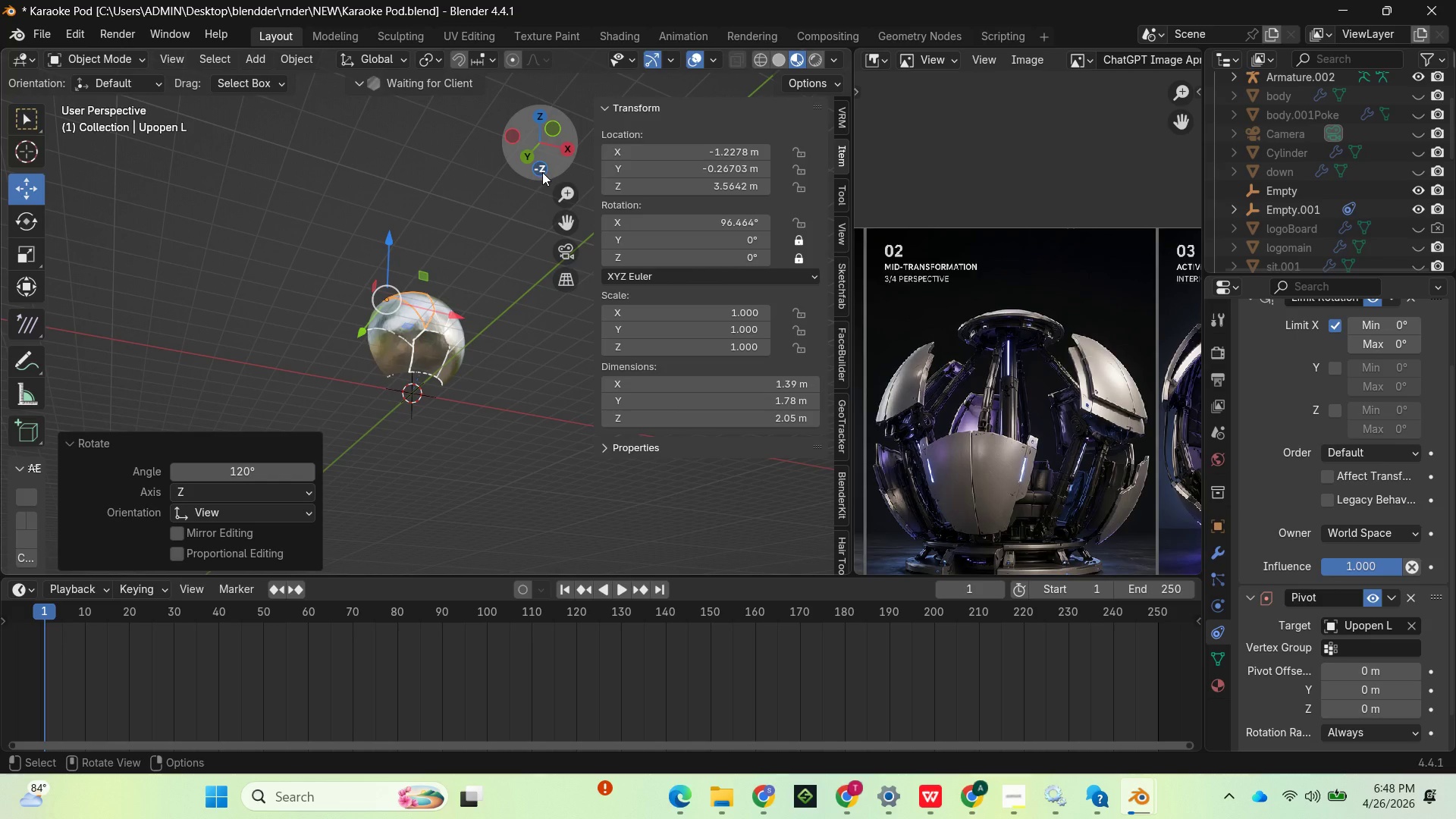 
left_click_drag(start_coordinate=[542, 172], to_coordinate=[323, 322])
 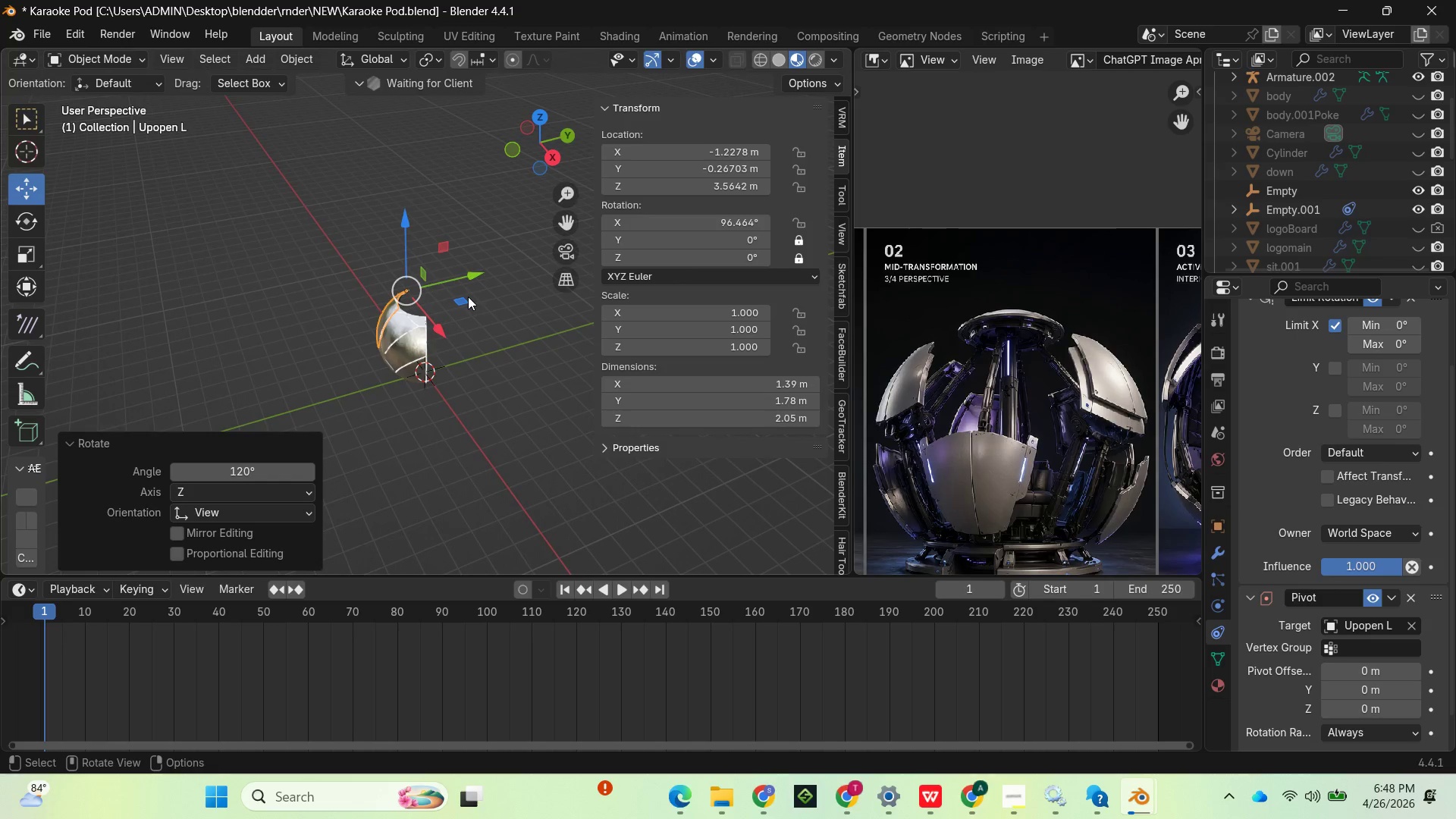 
key(Control+Z)
 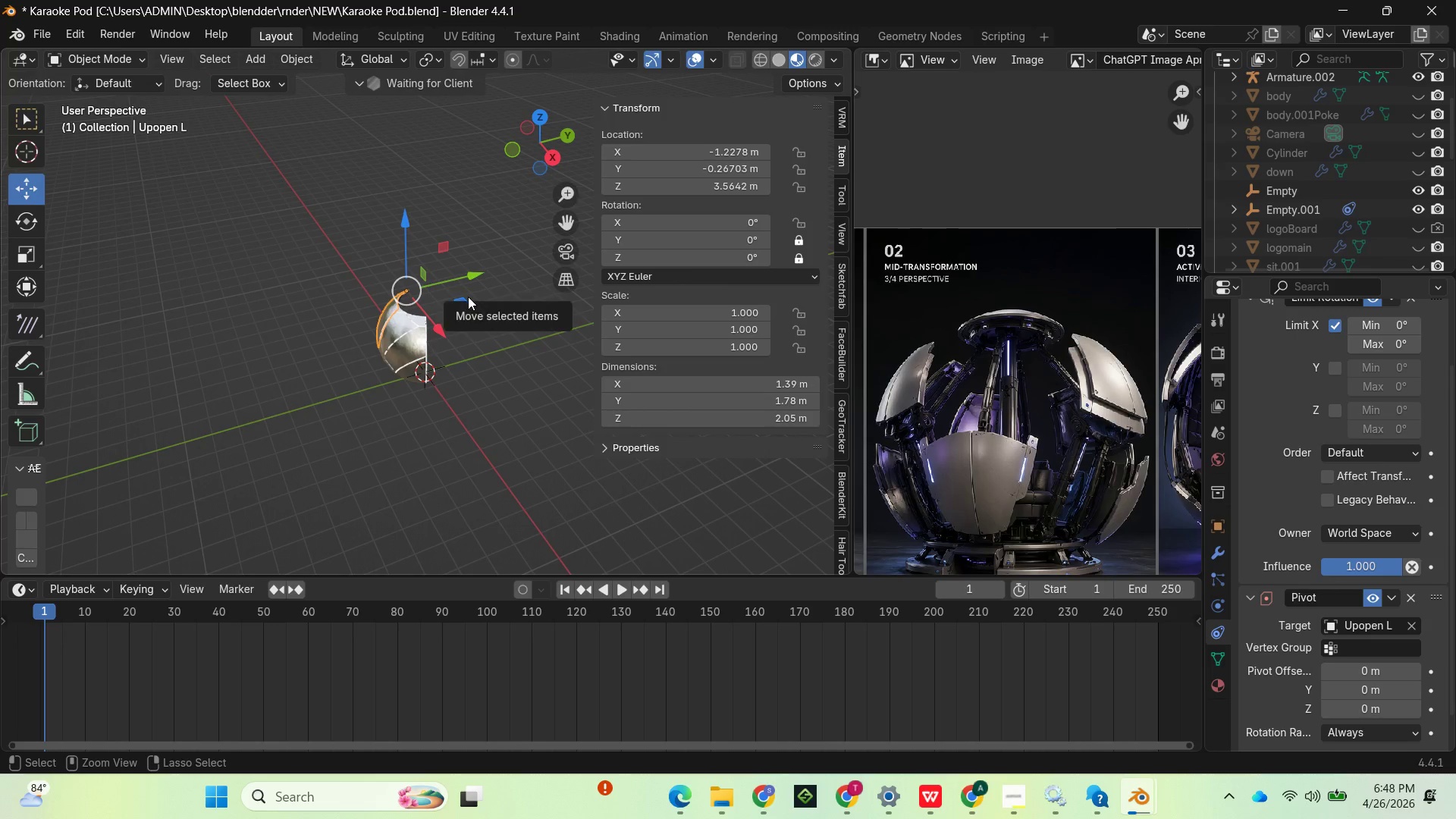 
key(Control+Z)
 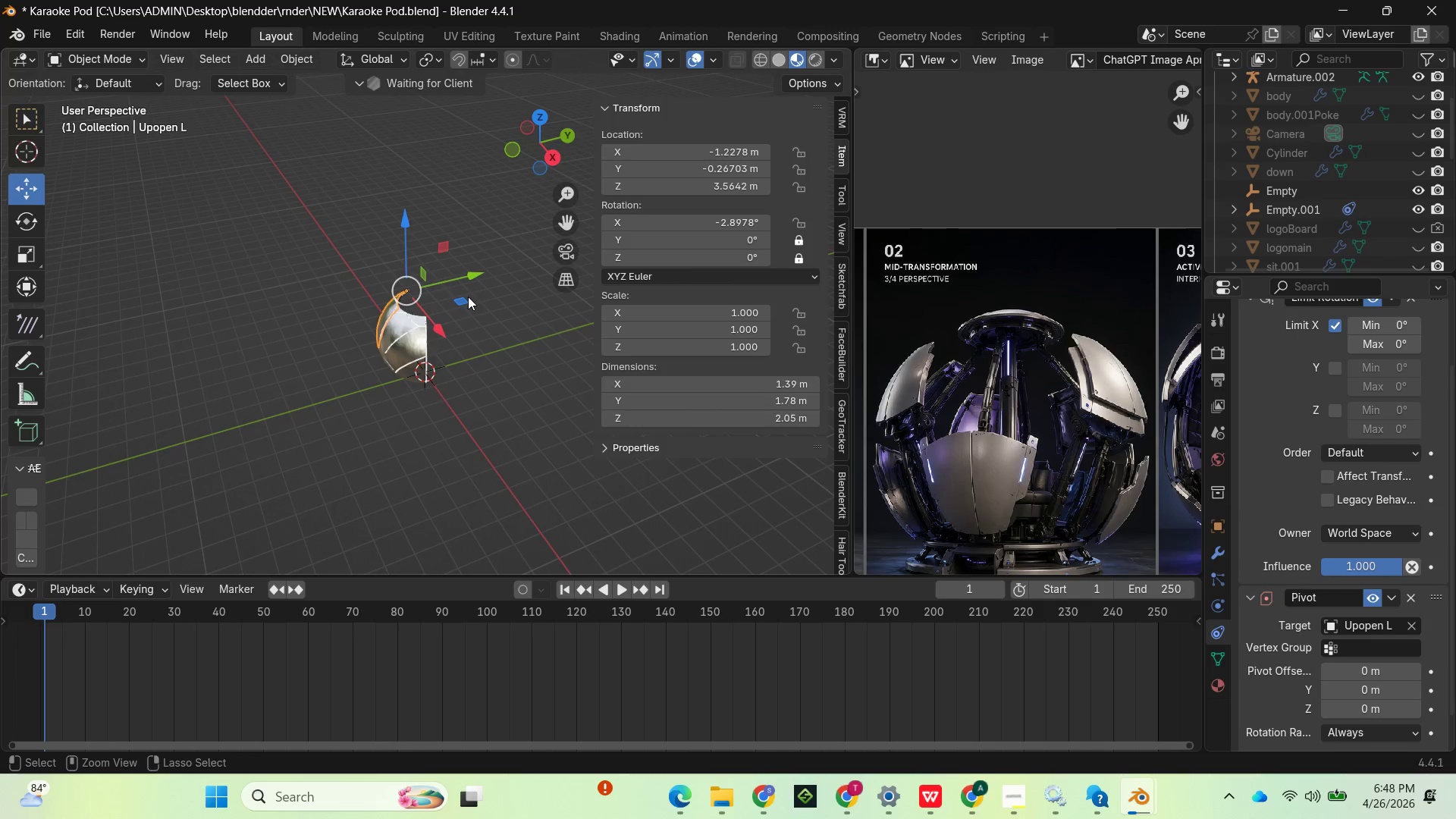 
key(Control+Z)
 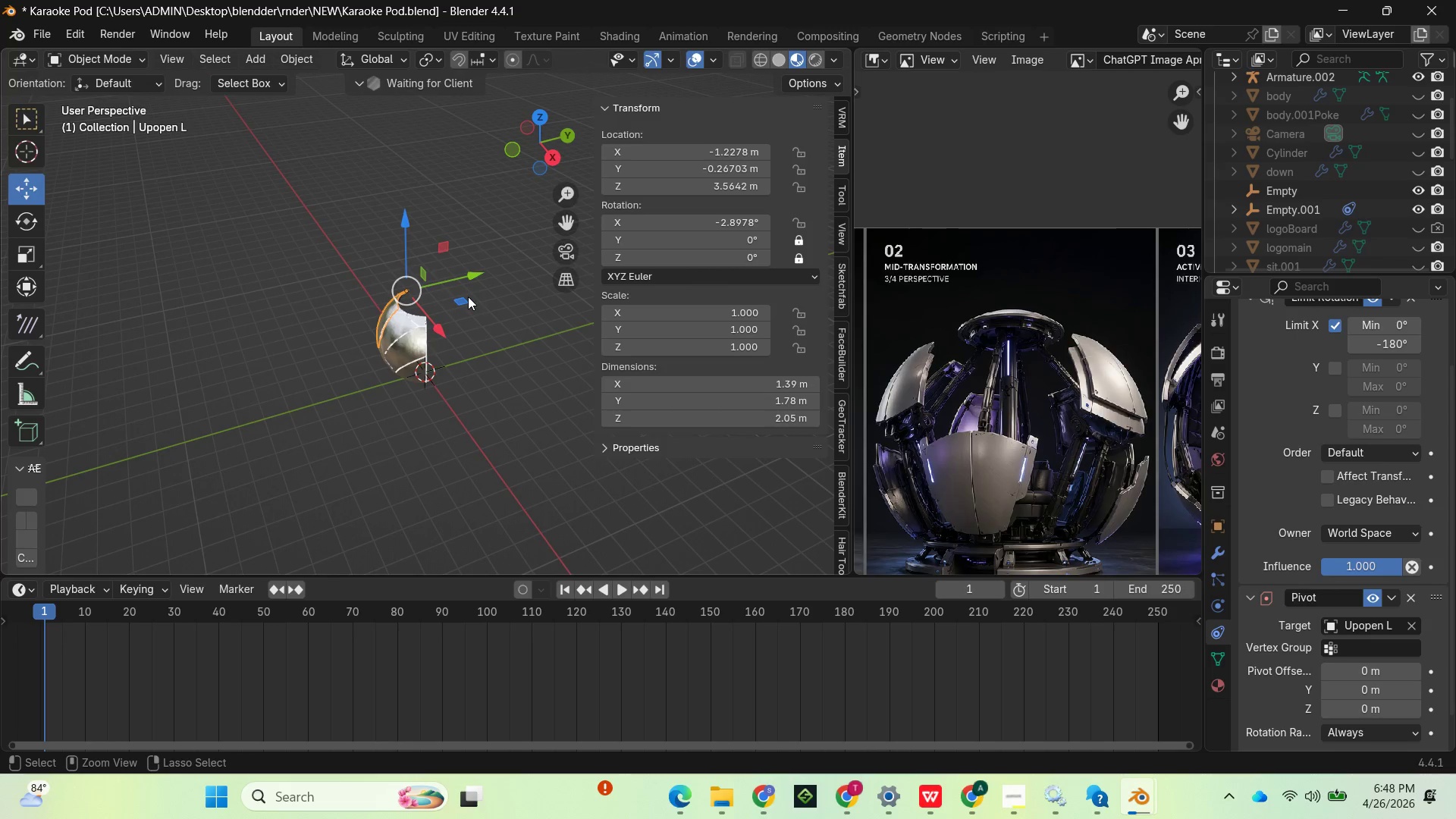 
key(Control+Z)
 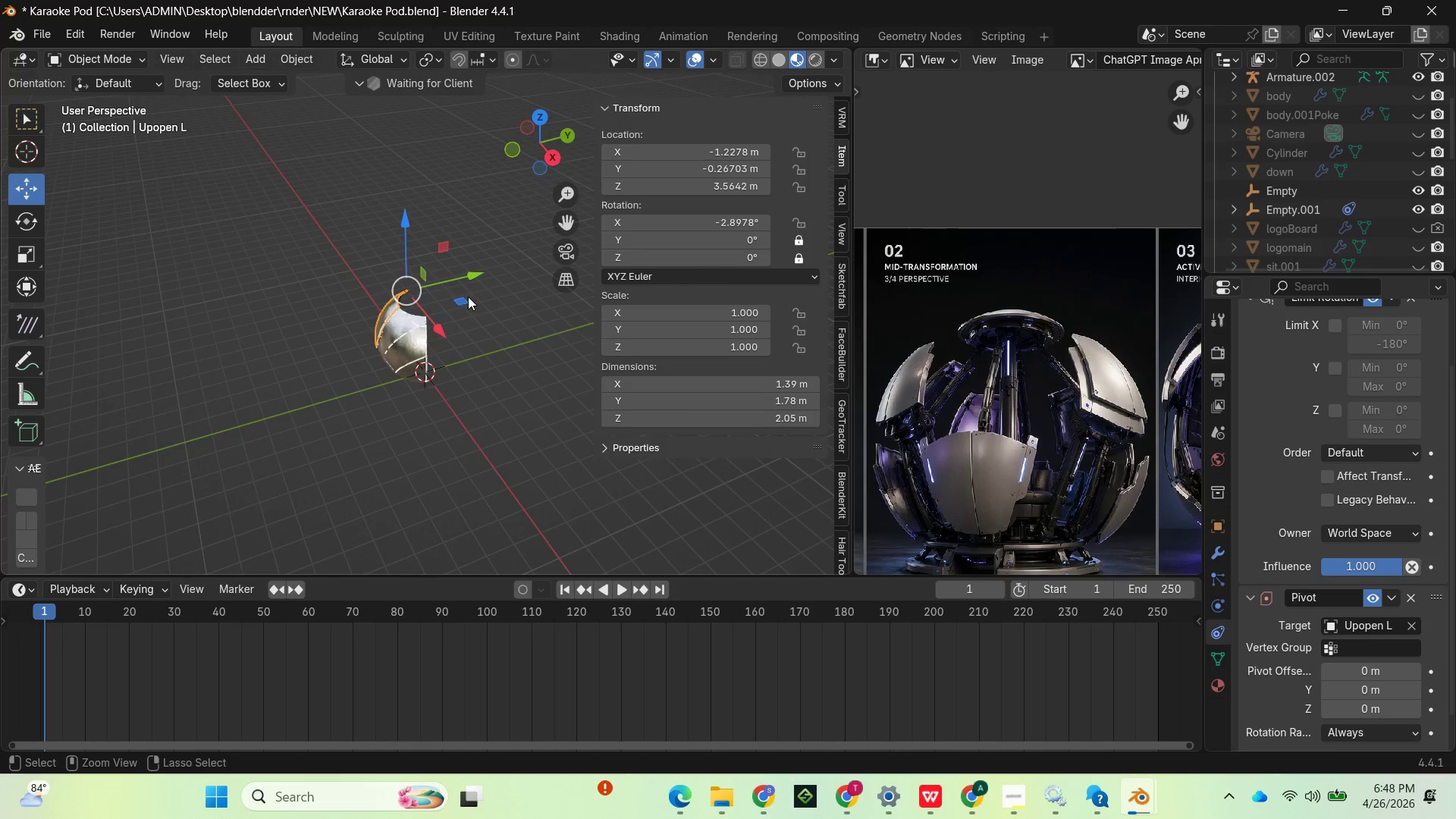 
key(Control+Z)
 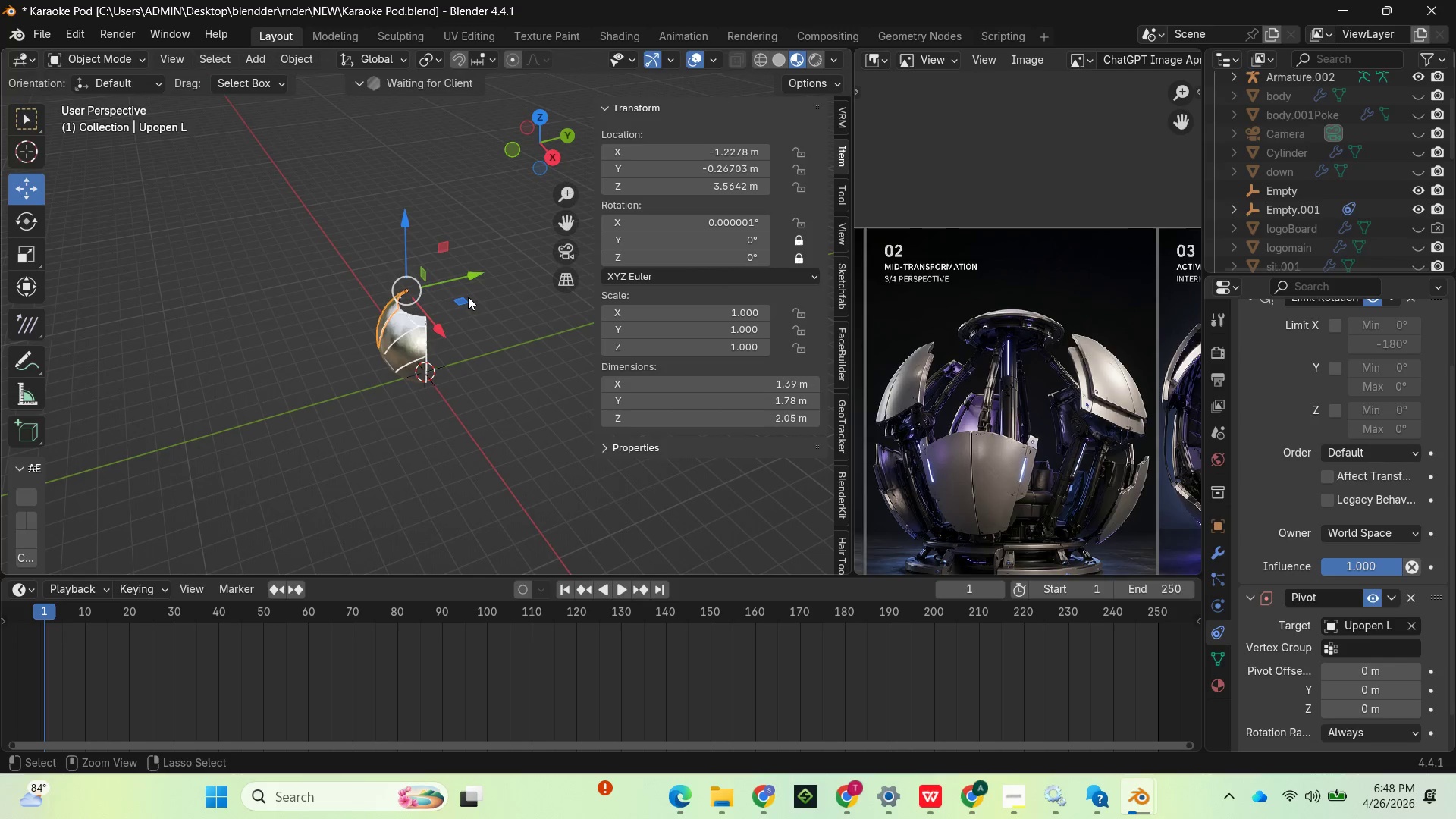 
key(Control+Z)
 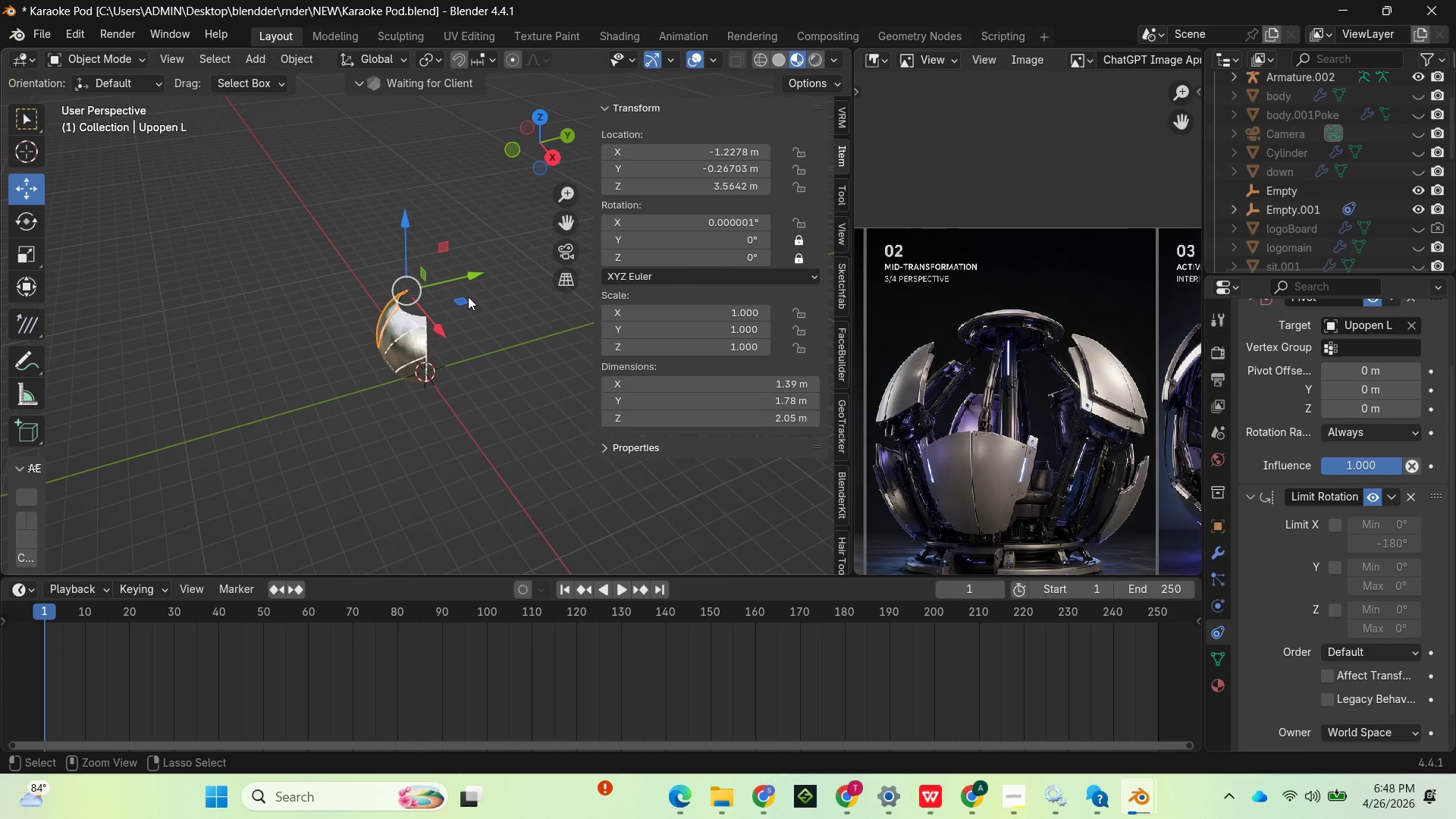 
key(Control+Z)
 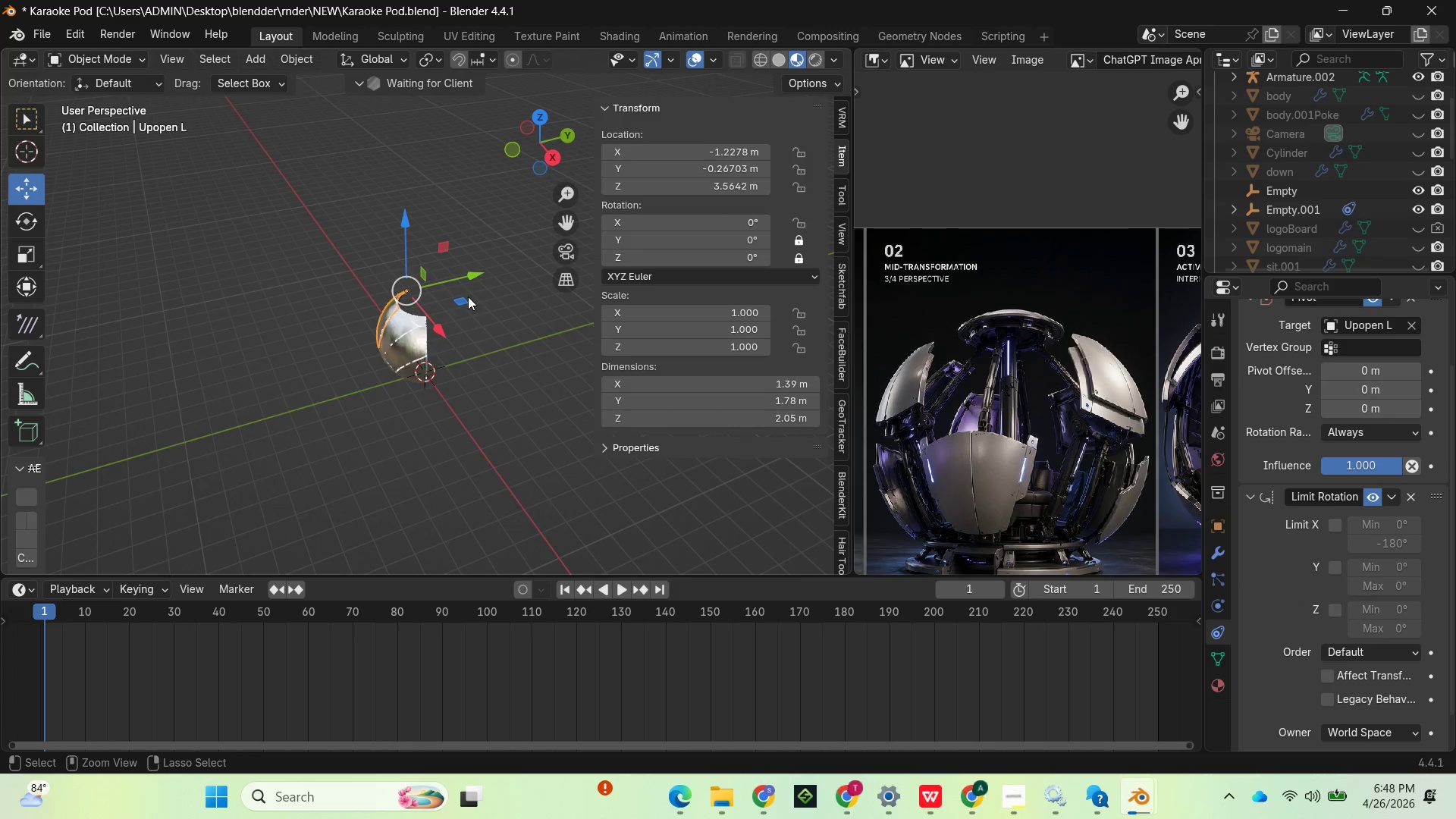 
key(Control+Z)
 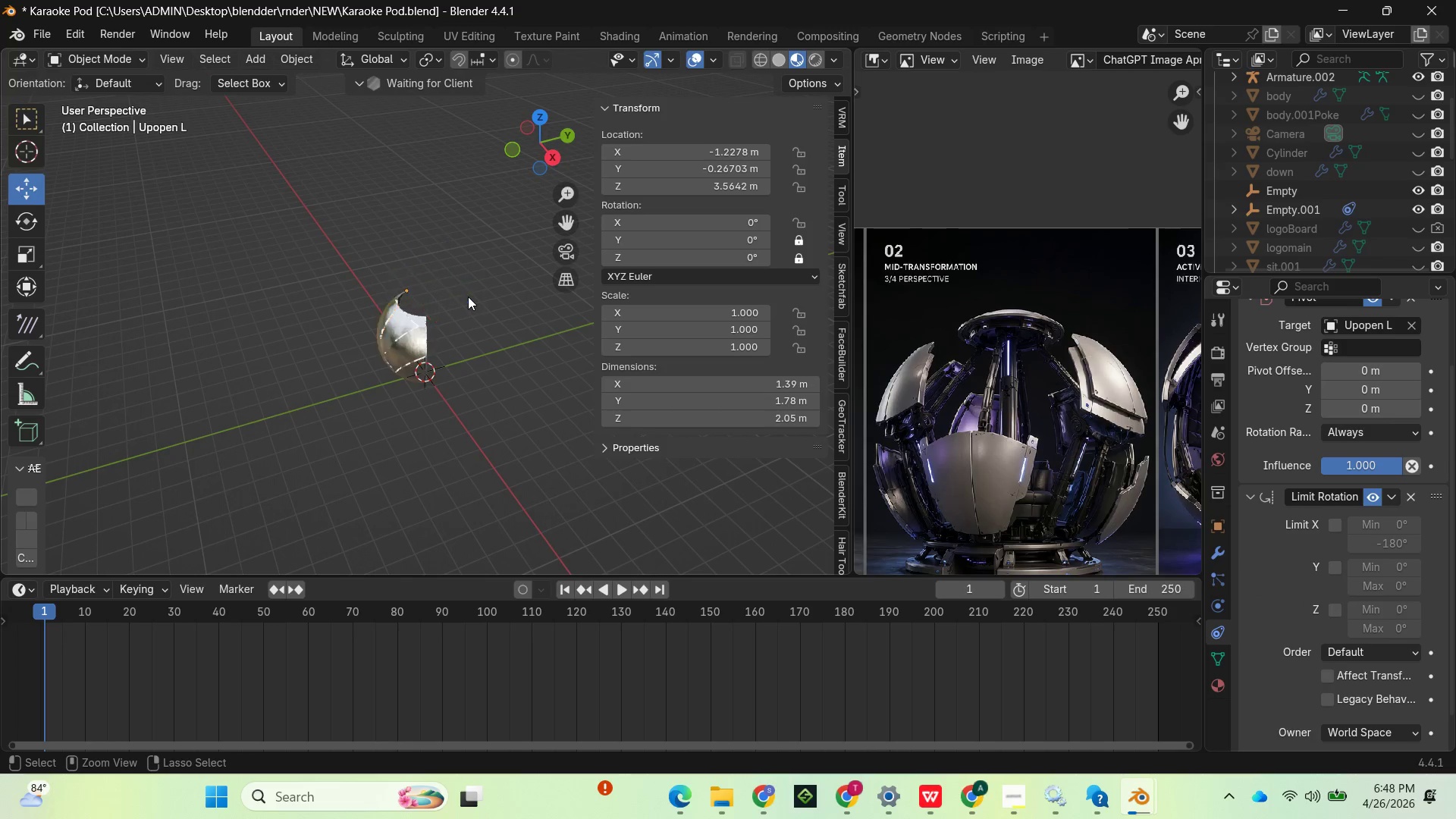 
key(Control+Z)
 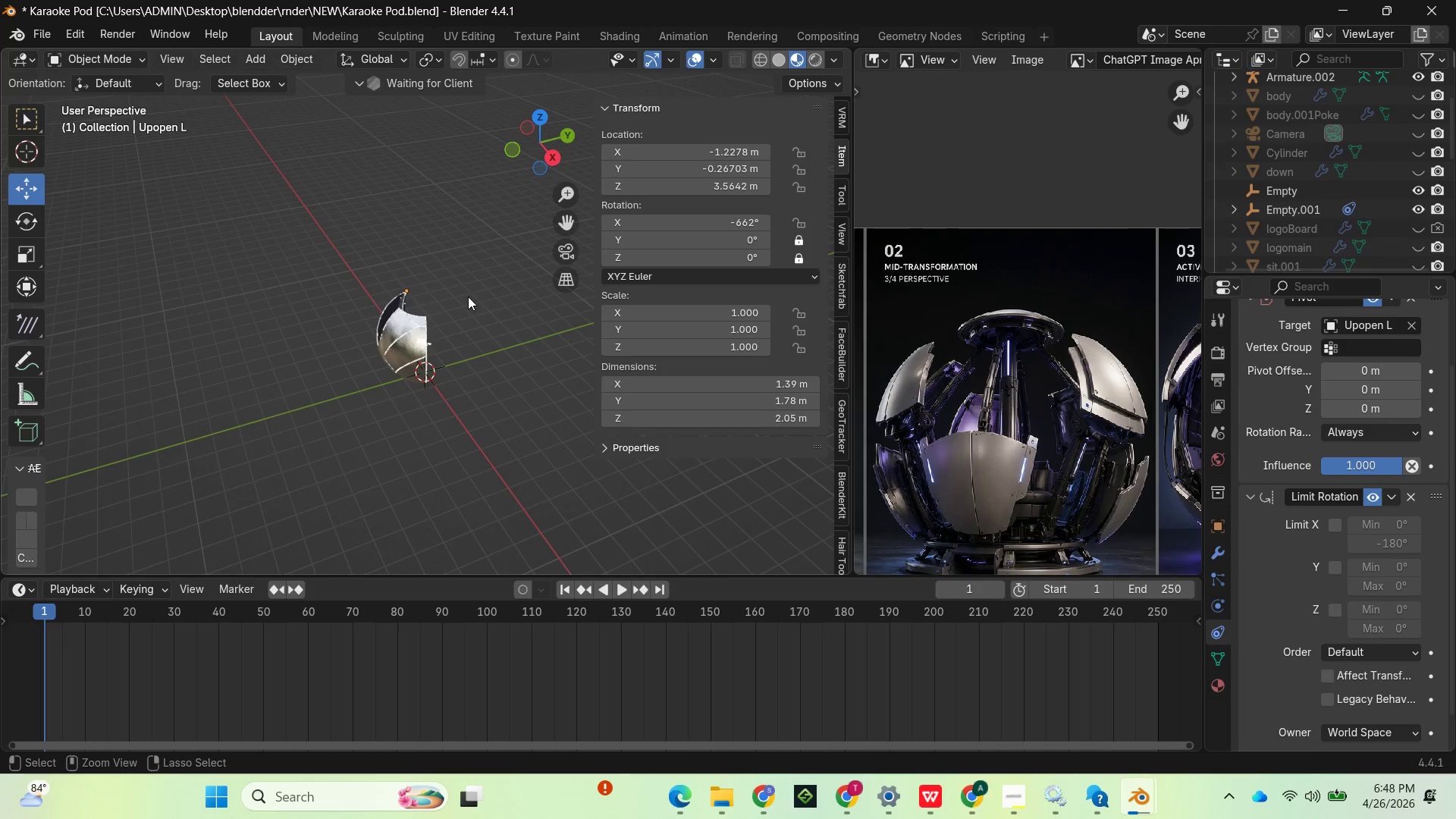 
key(Control+Z)
 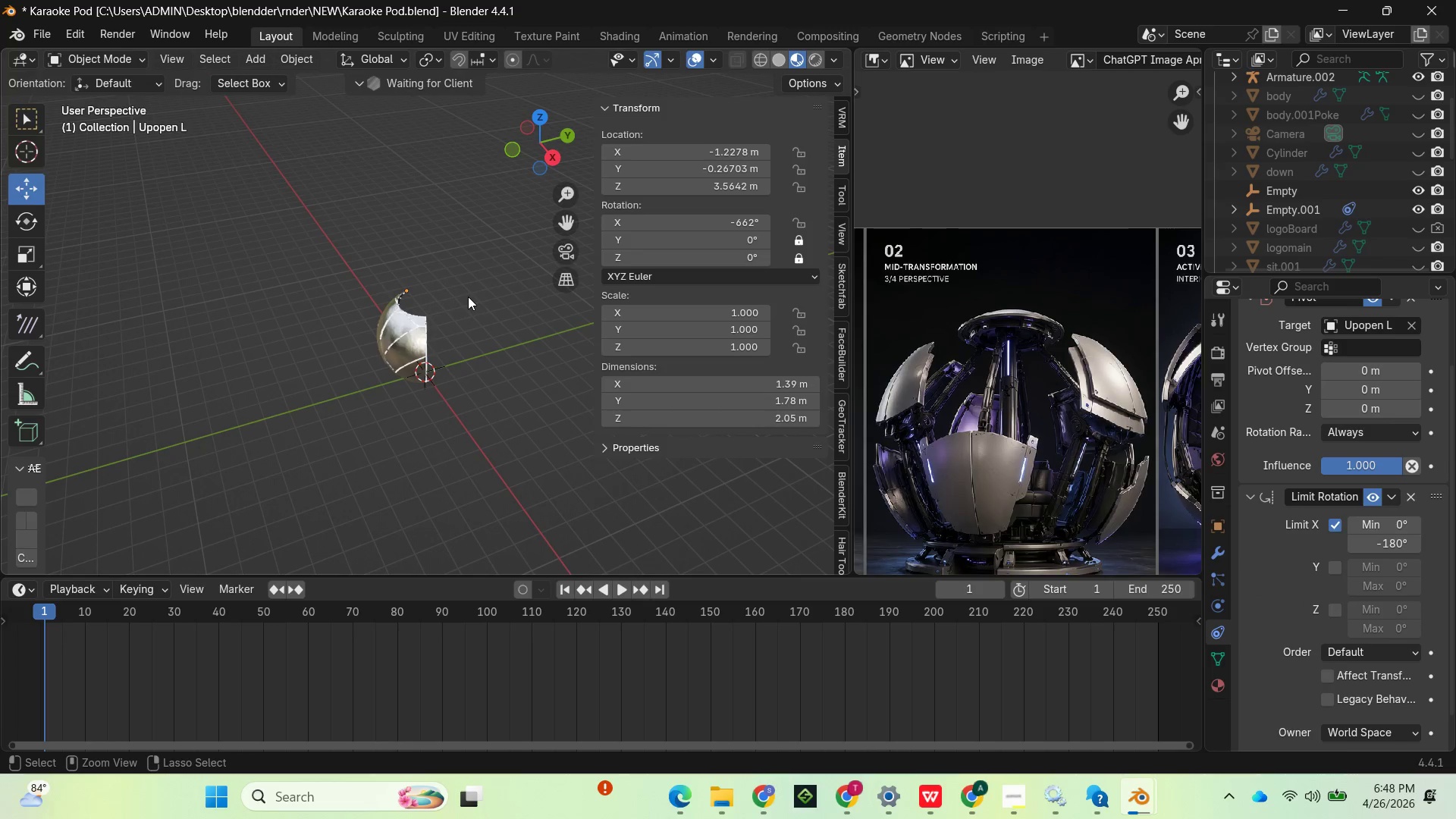 
key(Control+Z)
 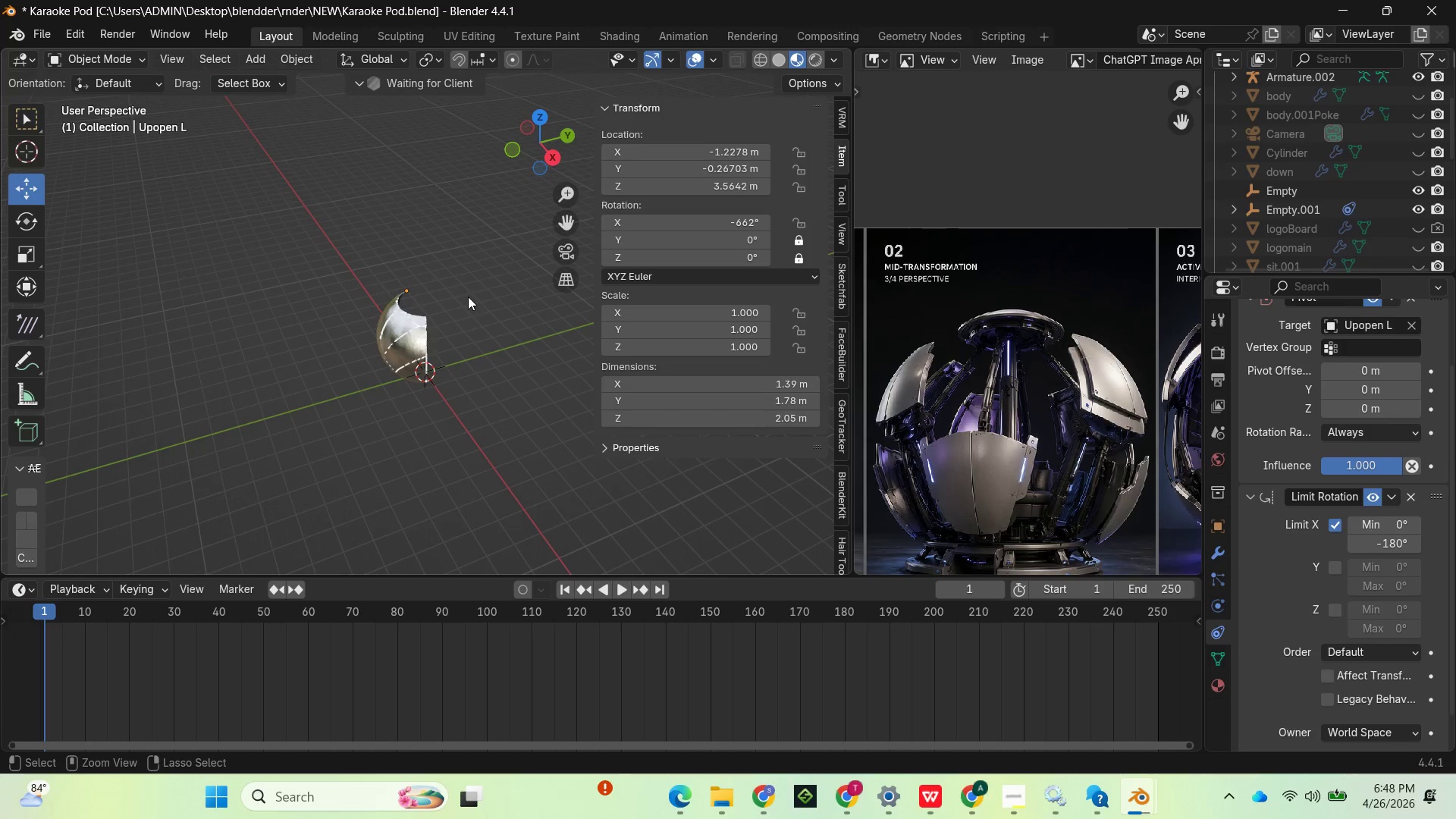 
key(Control+Z)
 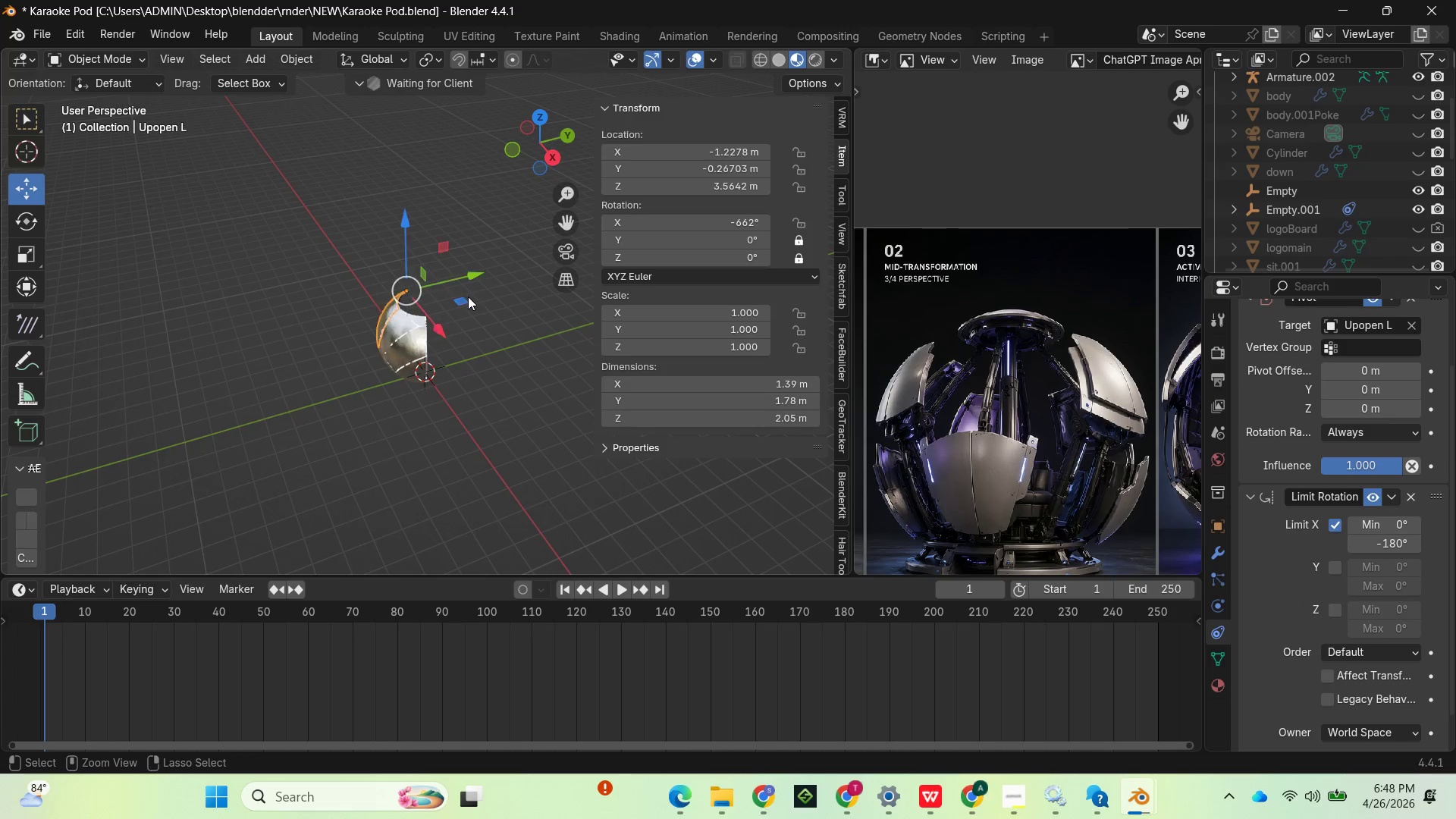 
key(Control+Z)
 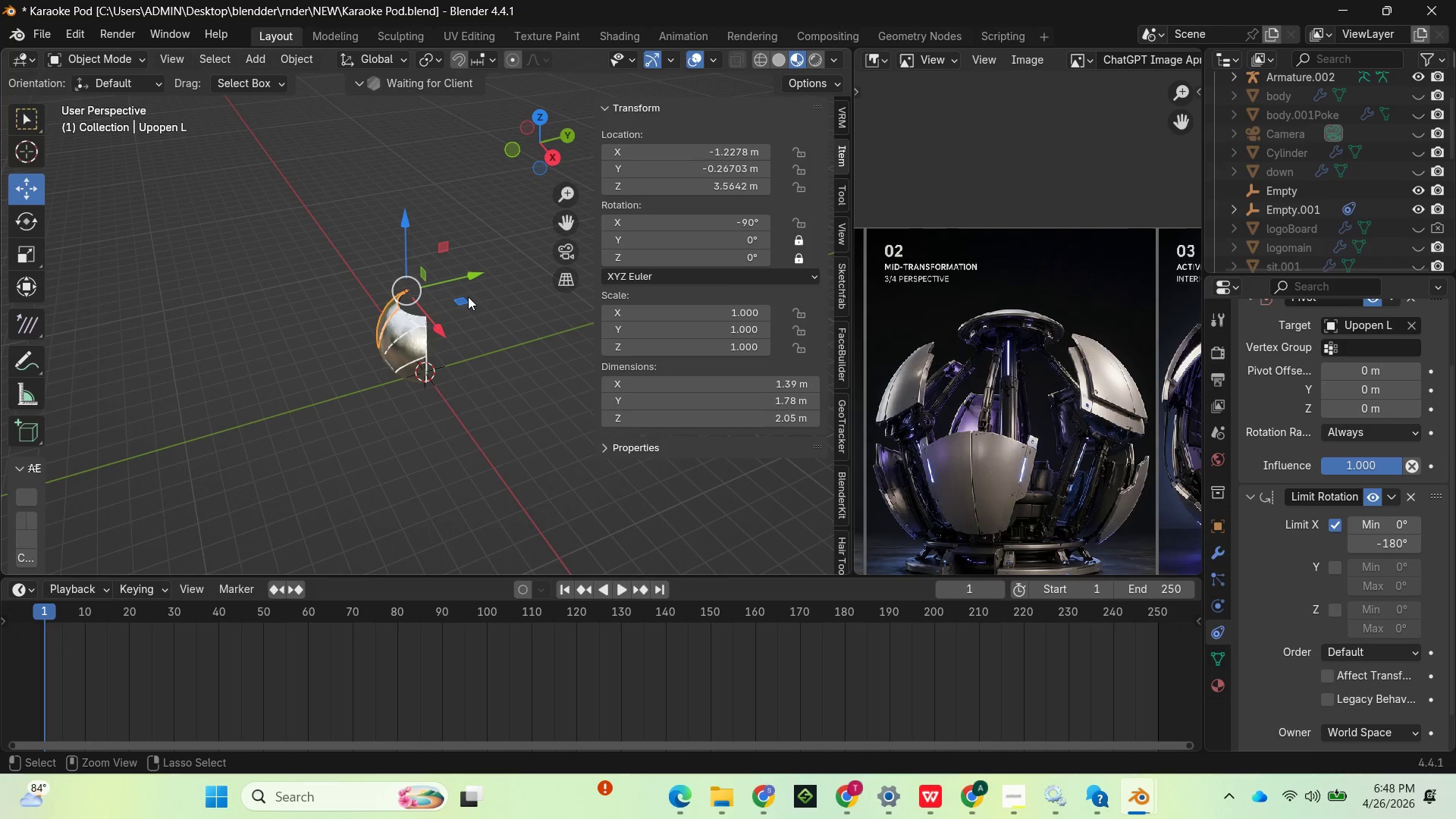 
key(Control+Z)
 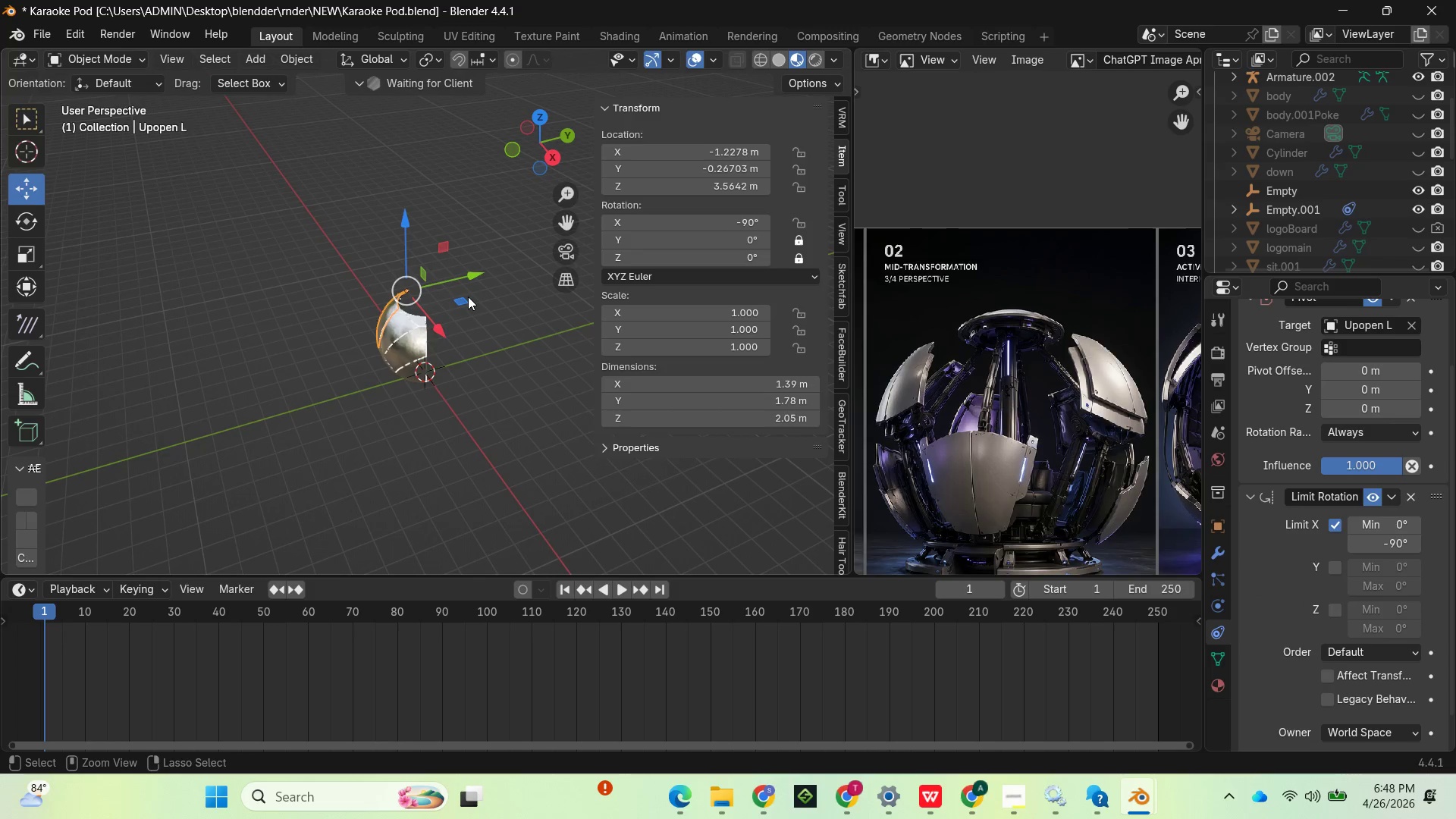 
key(Control+Z)
 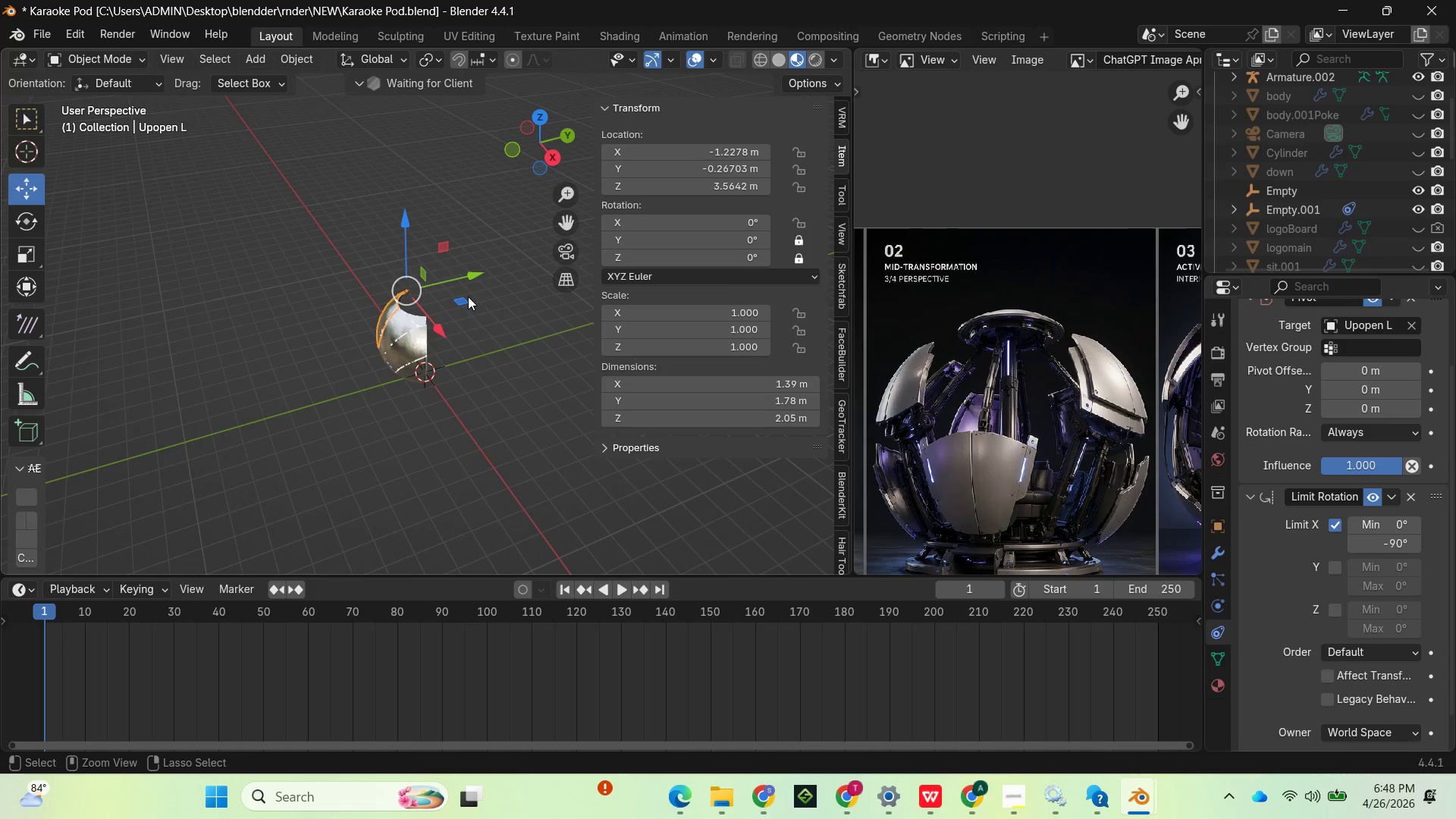 
key(Control+Z)
 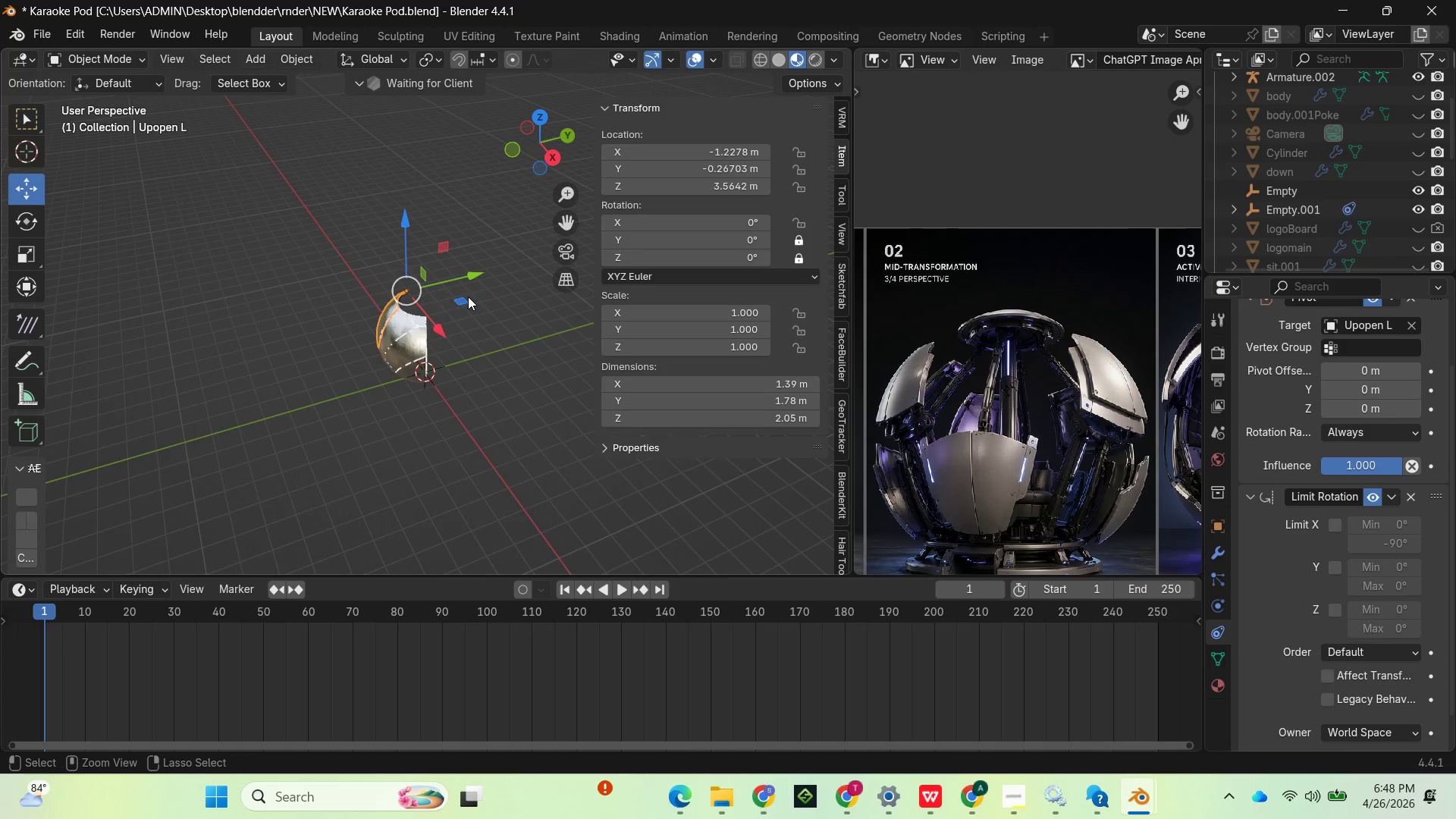 
key(Control+Z)
 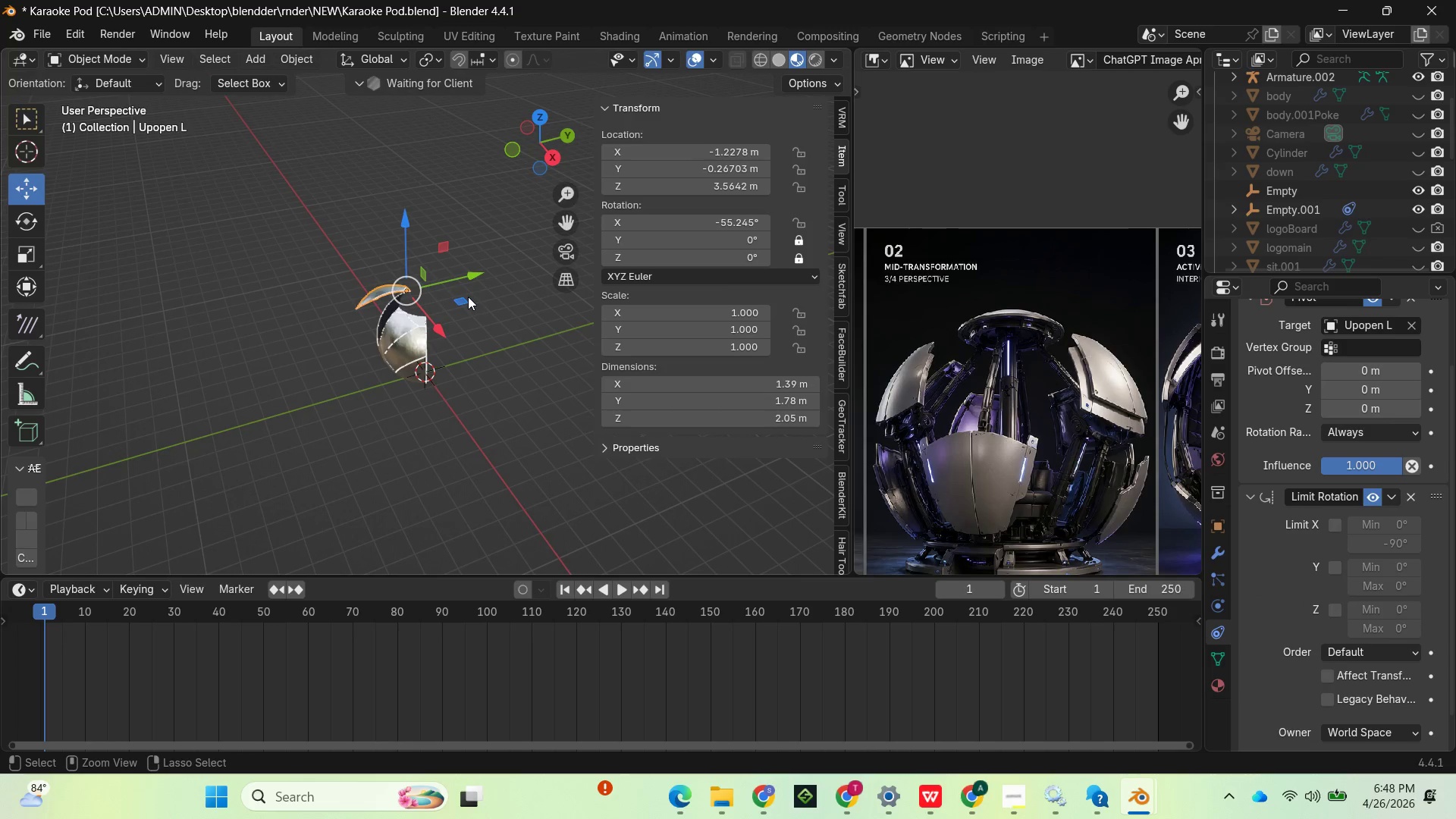 
key(Control+Z)
 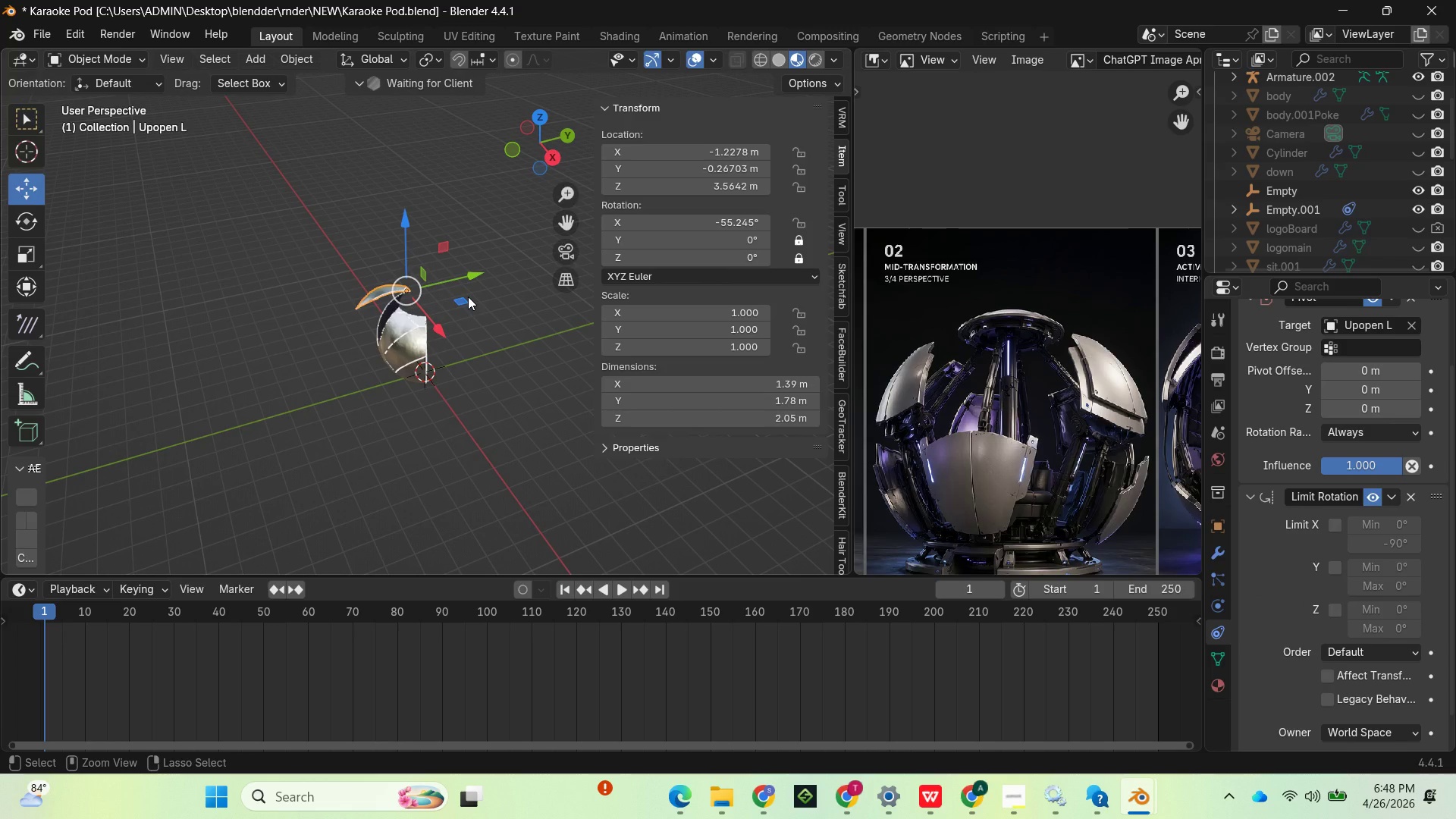 
key(Control+Z)
 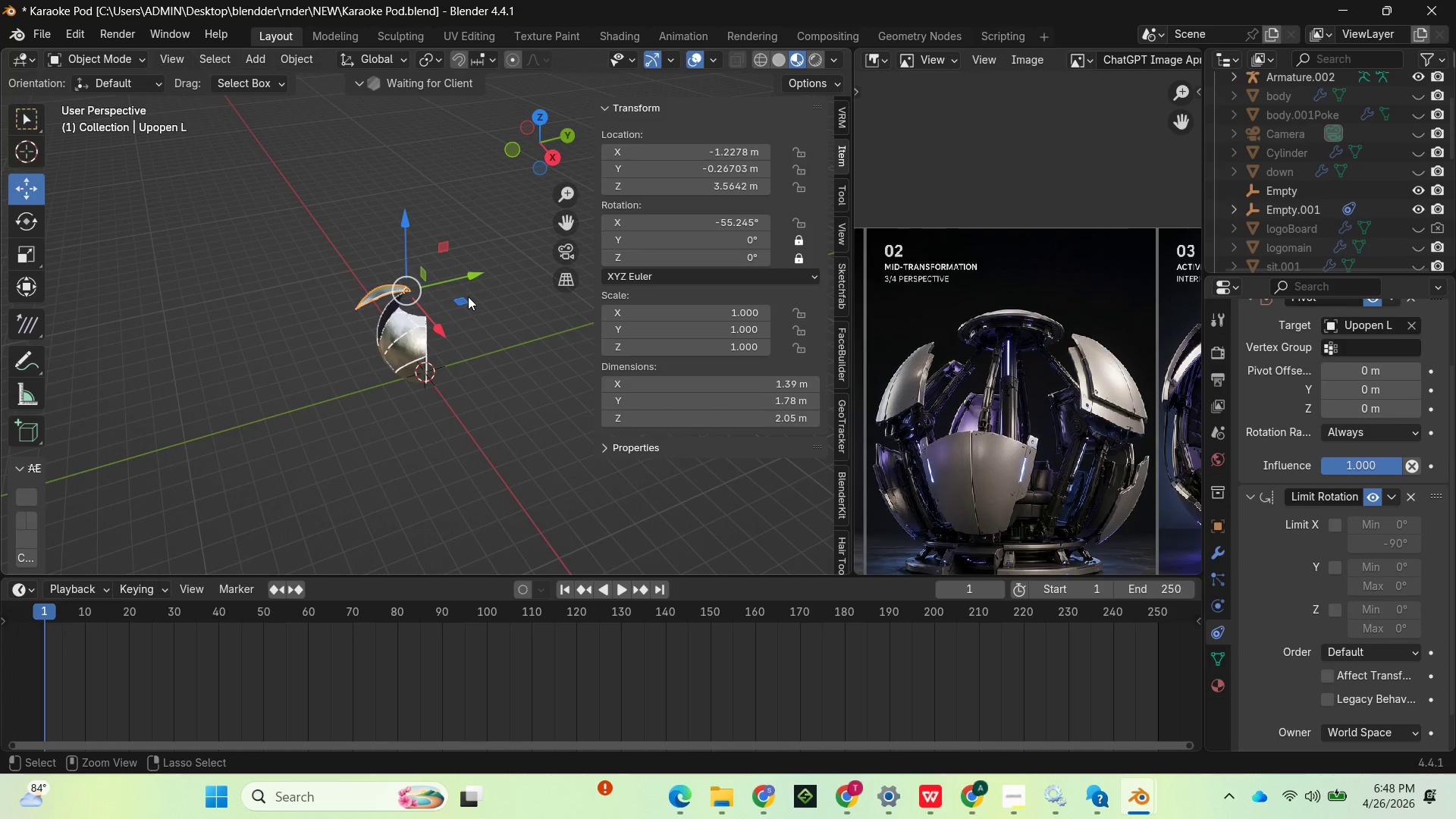 
key(Control+Z)
 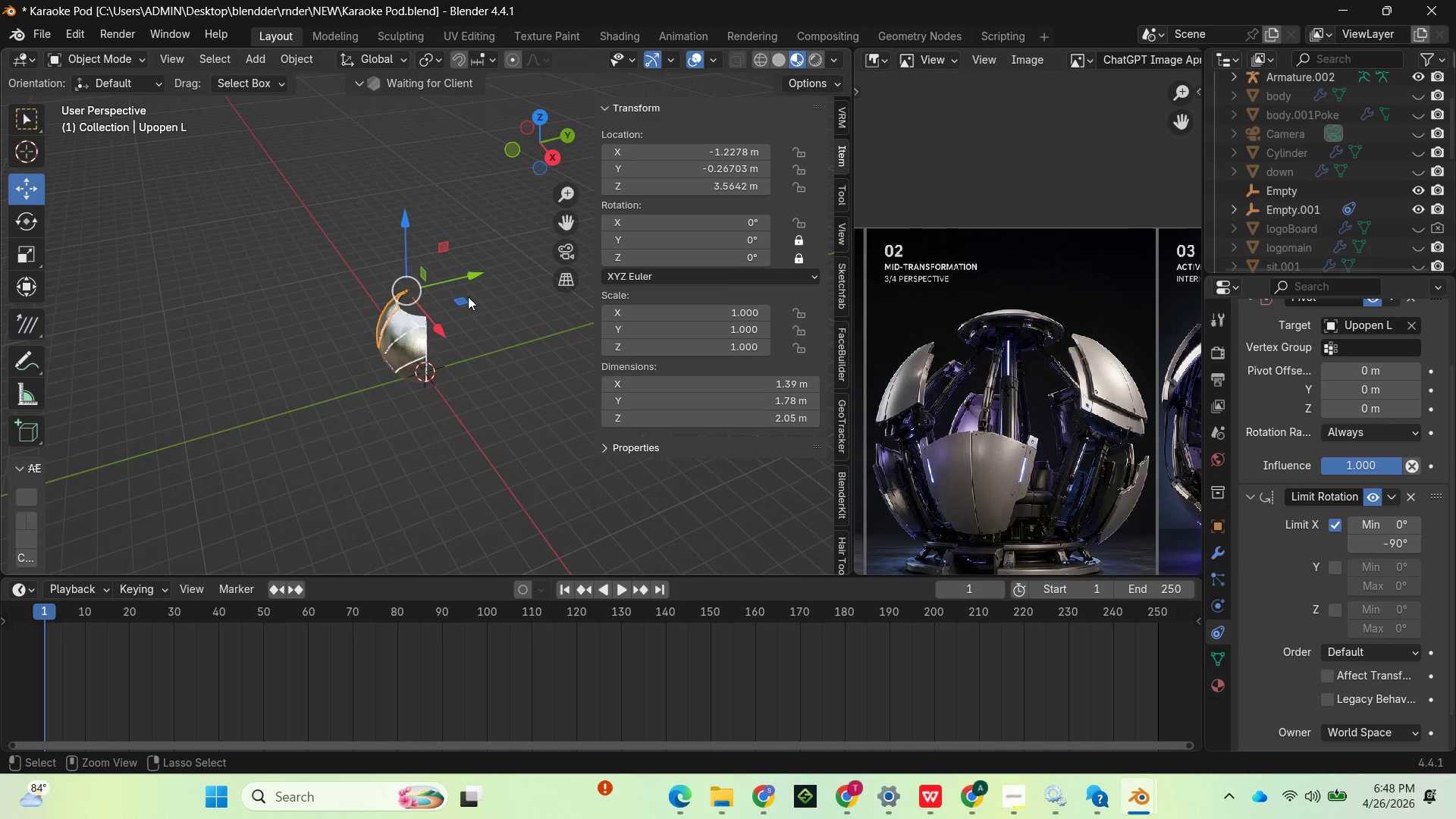 
key(Control+Z)
 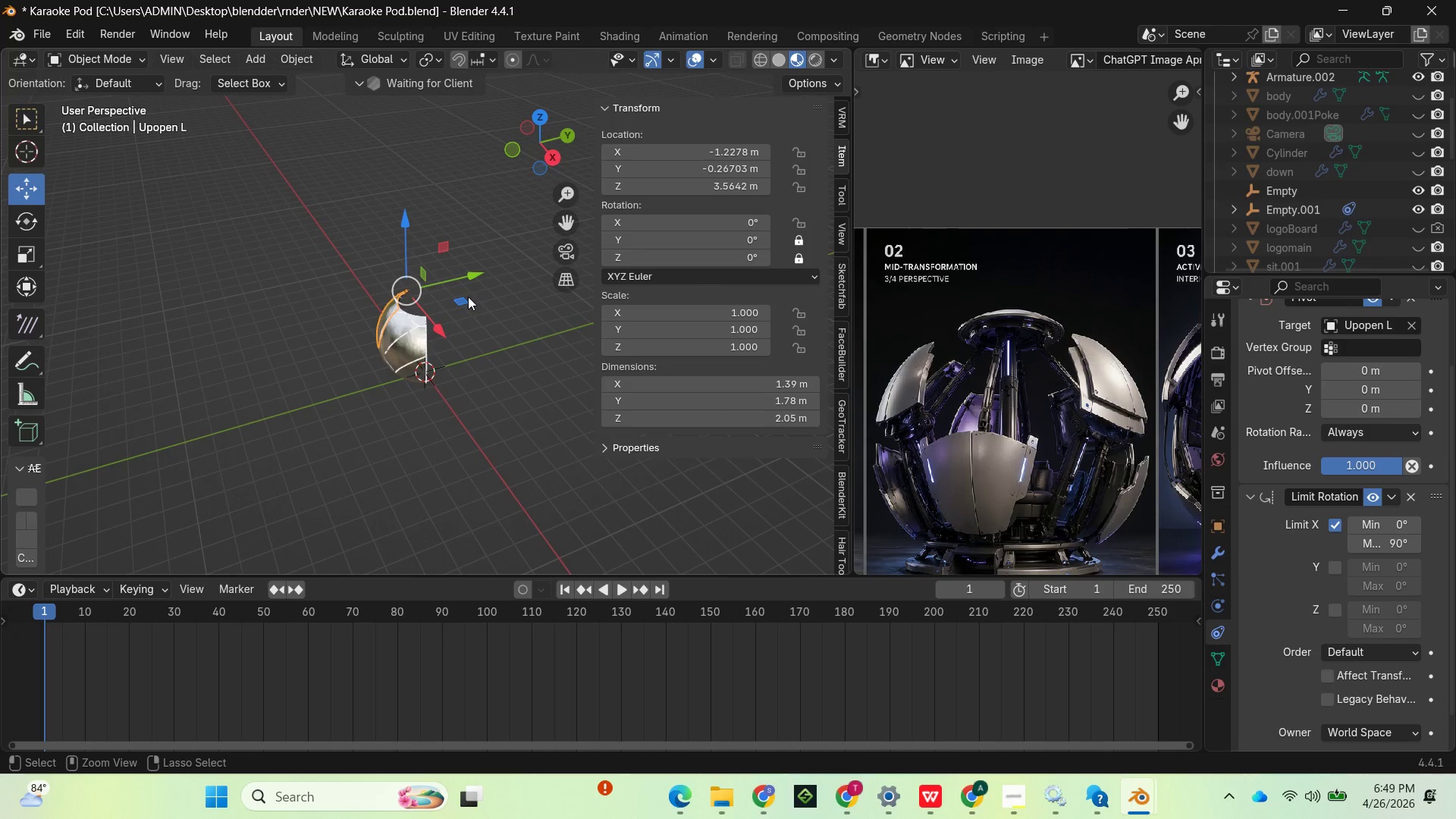 
key(Control+Z)
 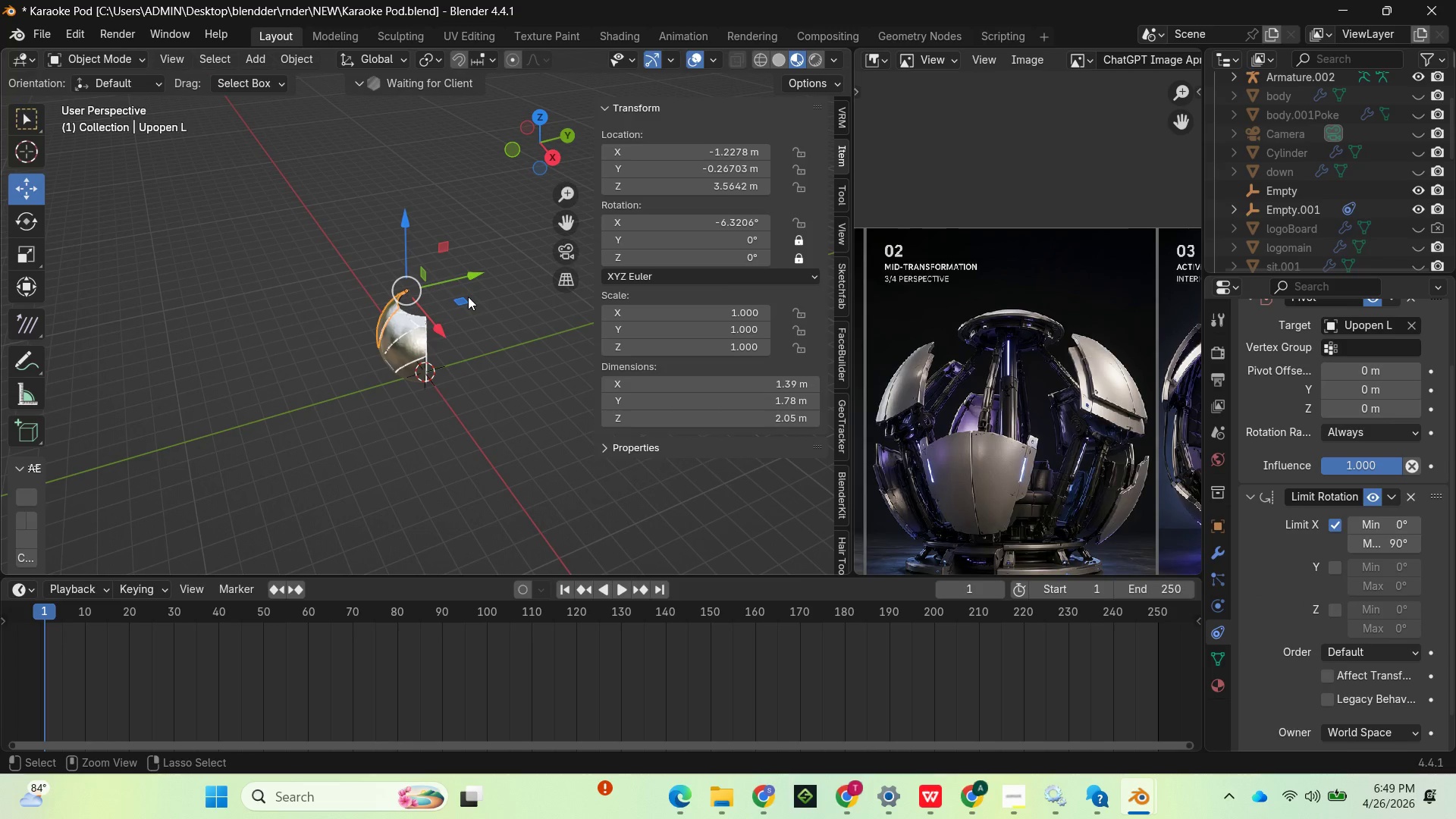 
key(Control+Z)
 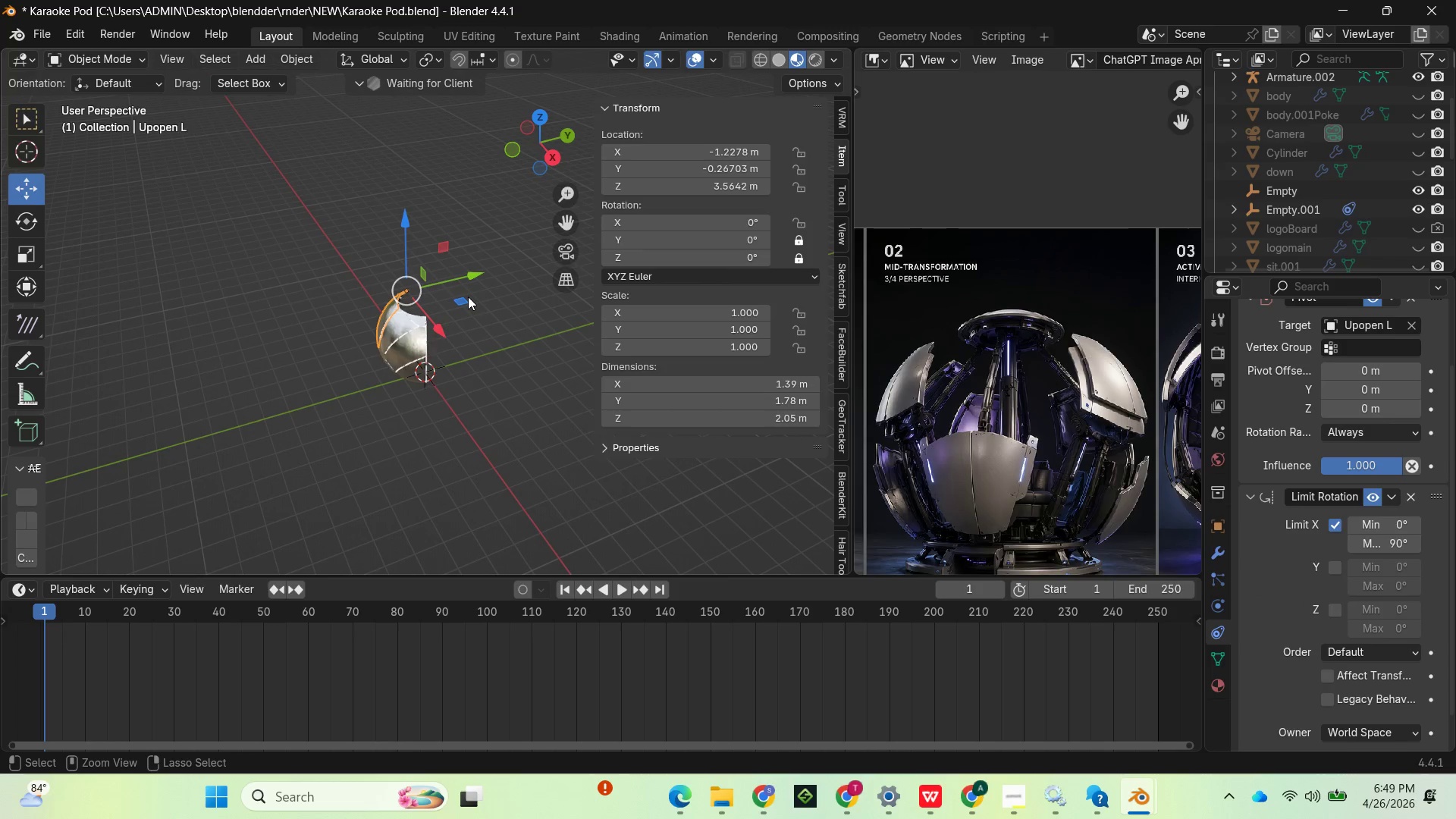 
key(Control+Z)
 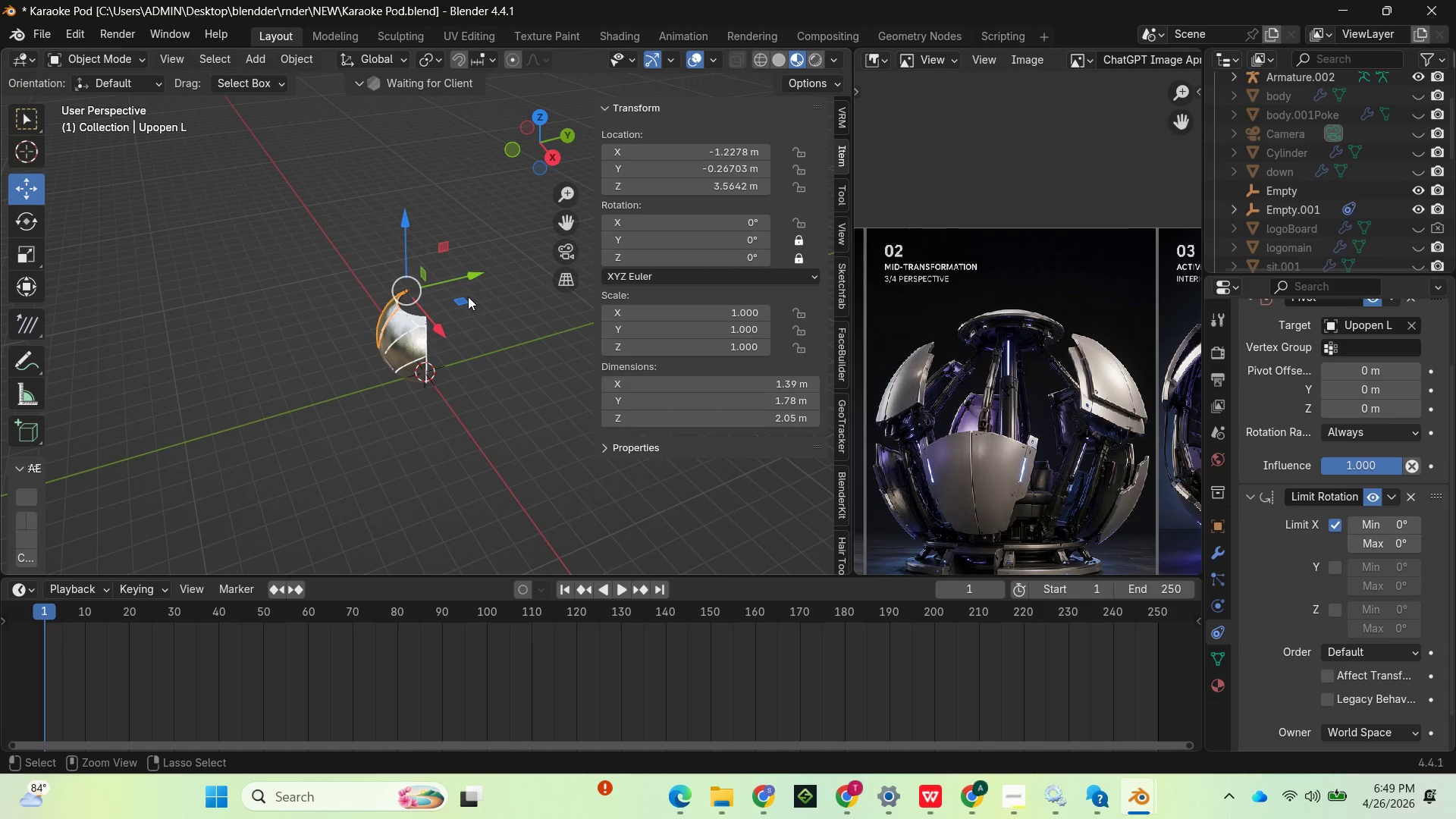 
key(Control+Z)
 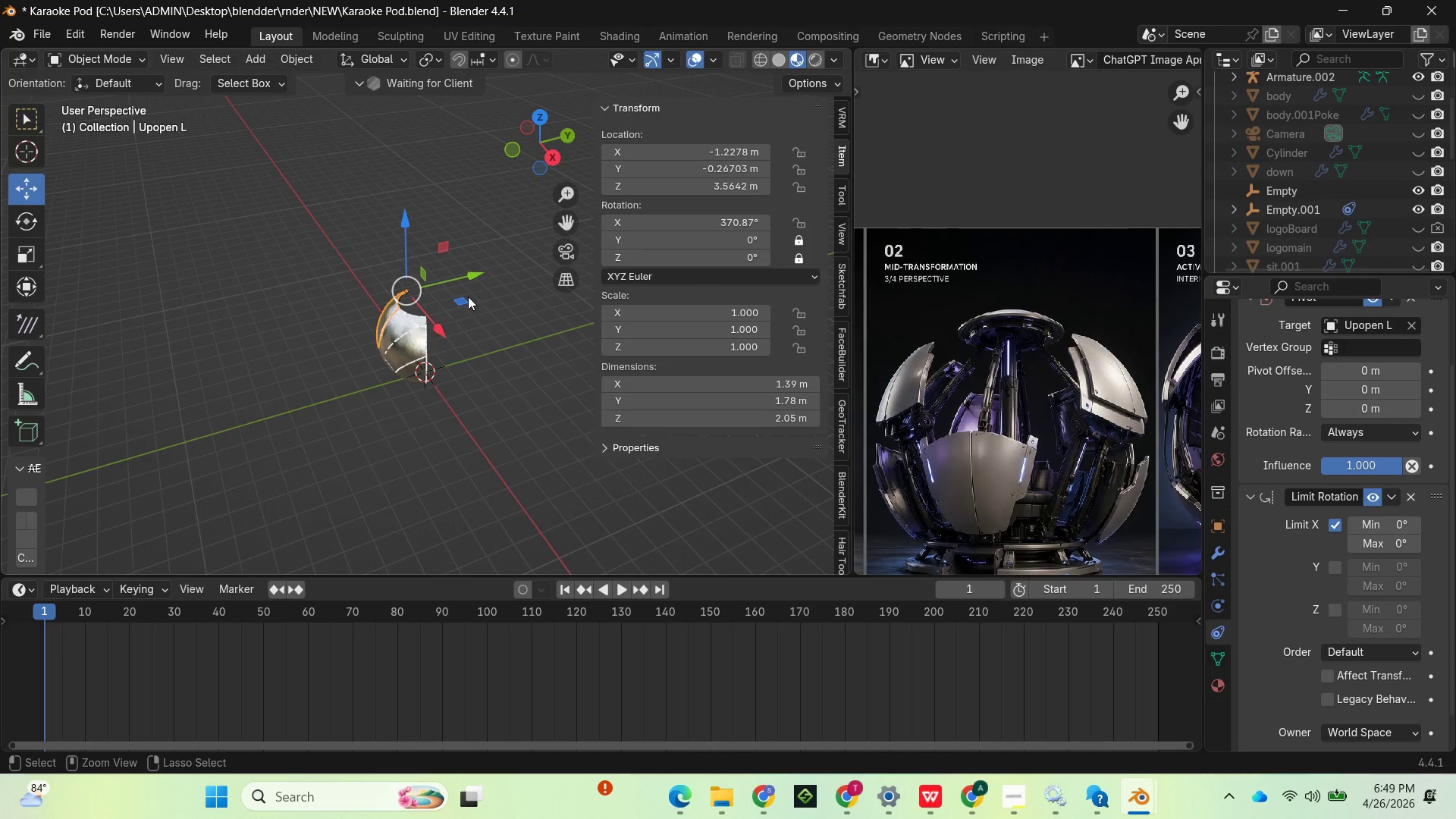 
key(Control+Z)
 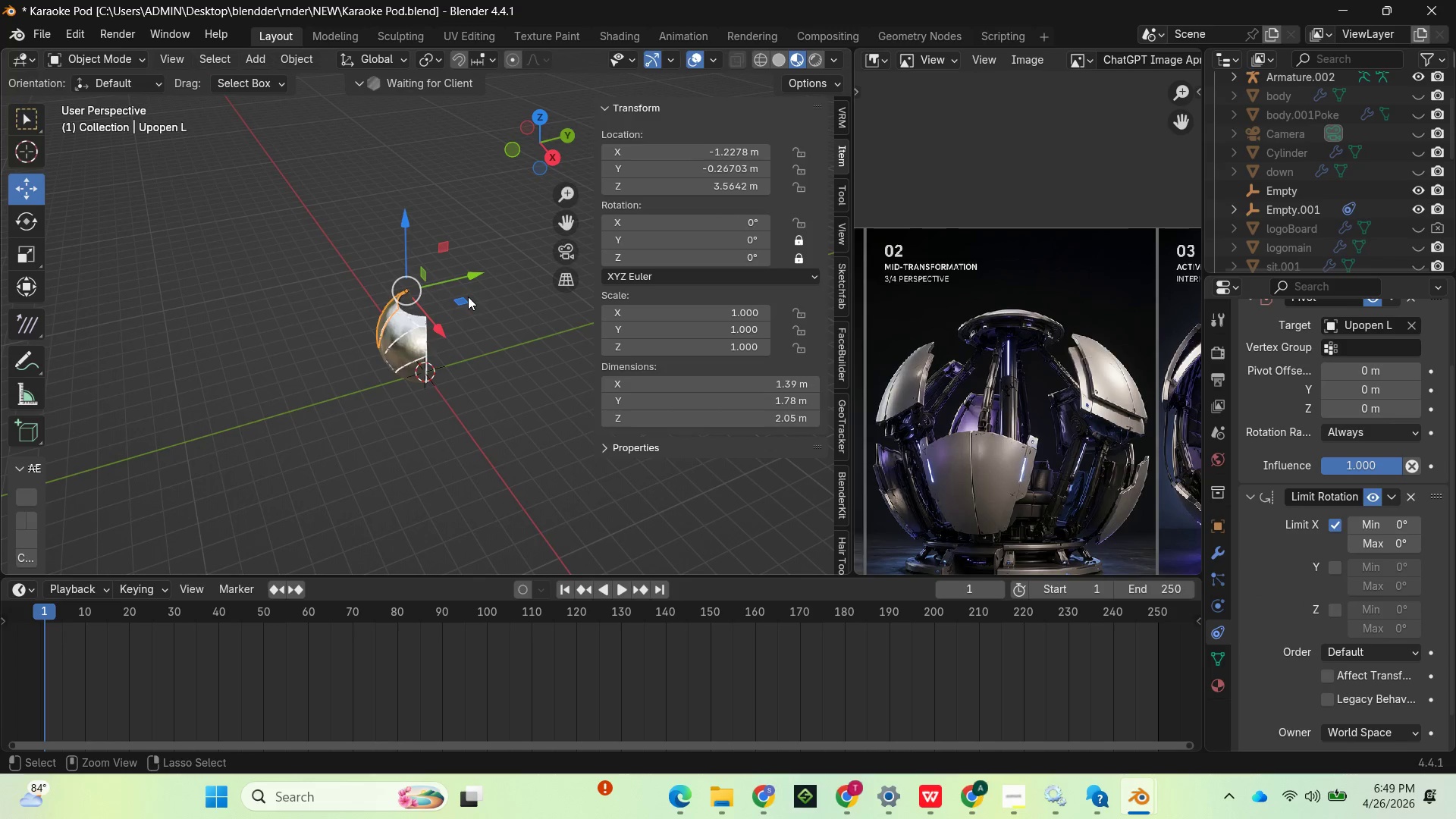 
key(Control+Z)
 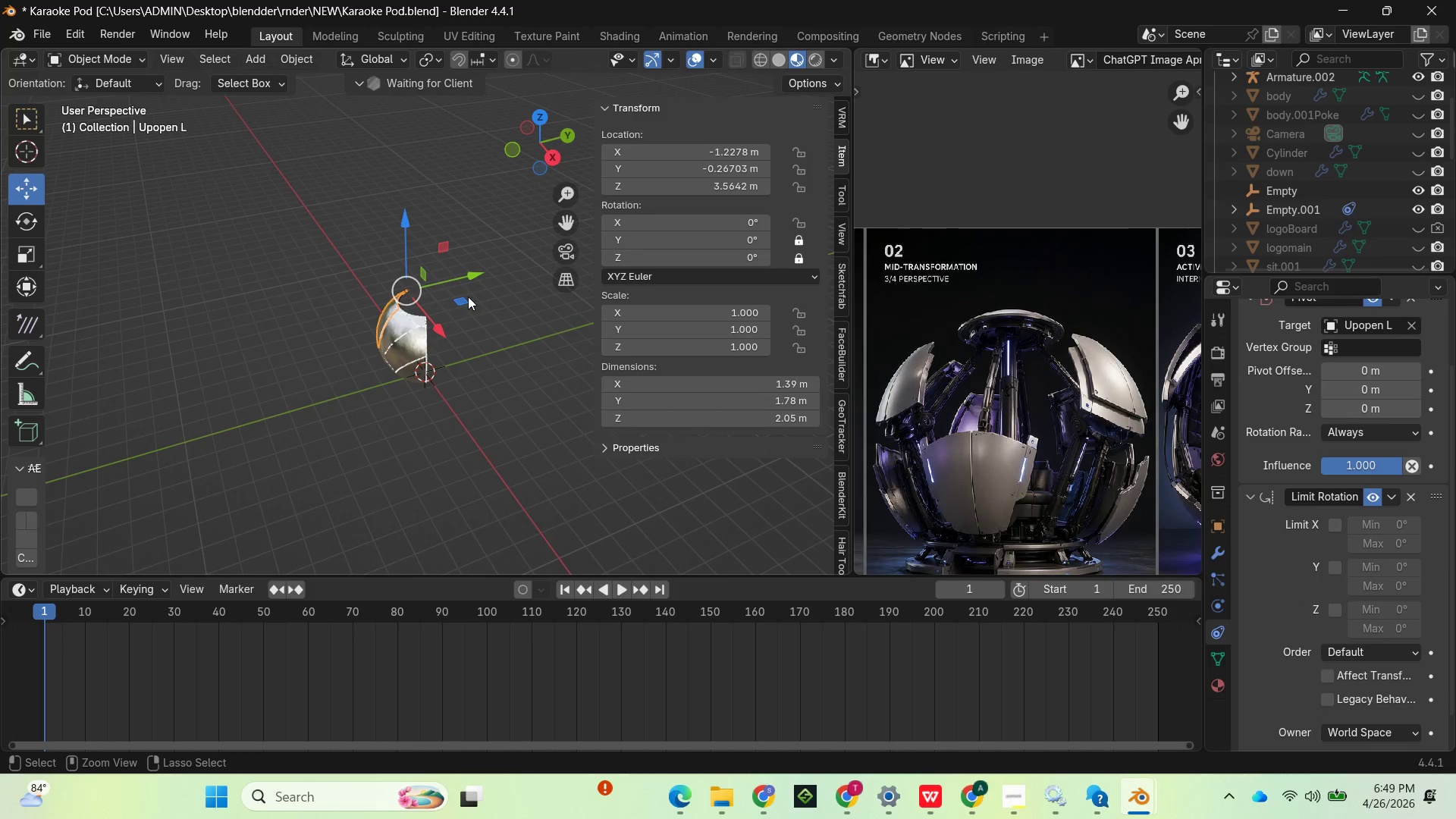 
key(Control+Z)
 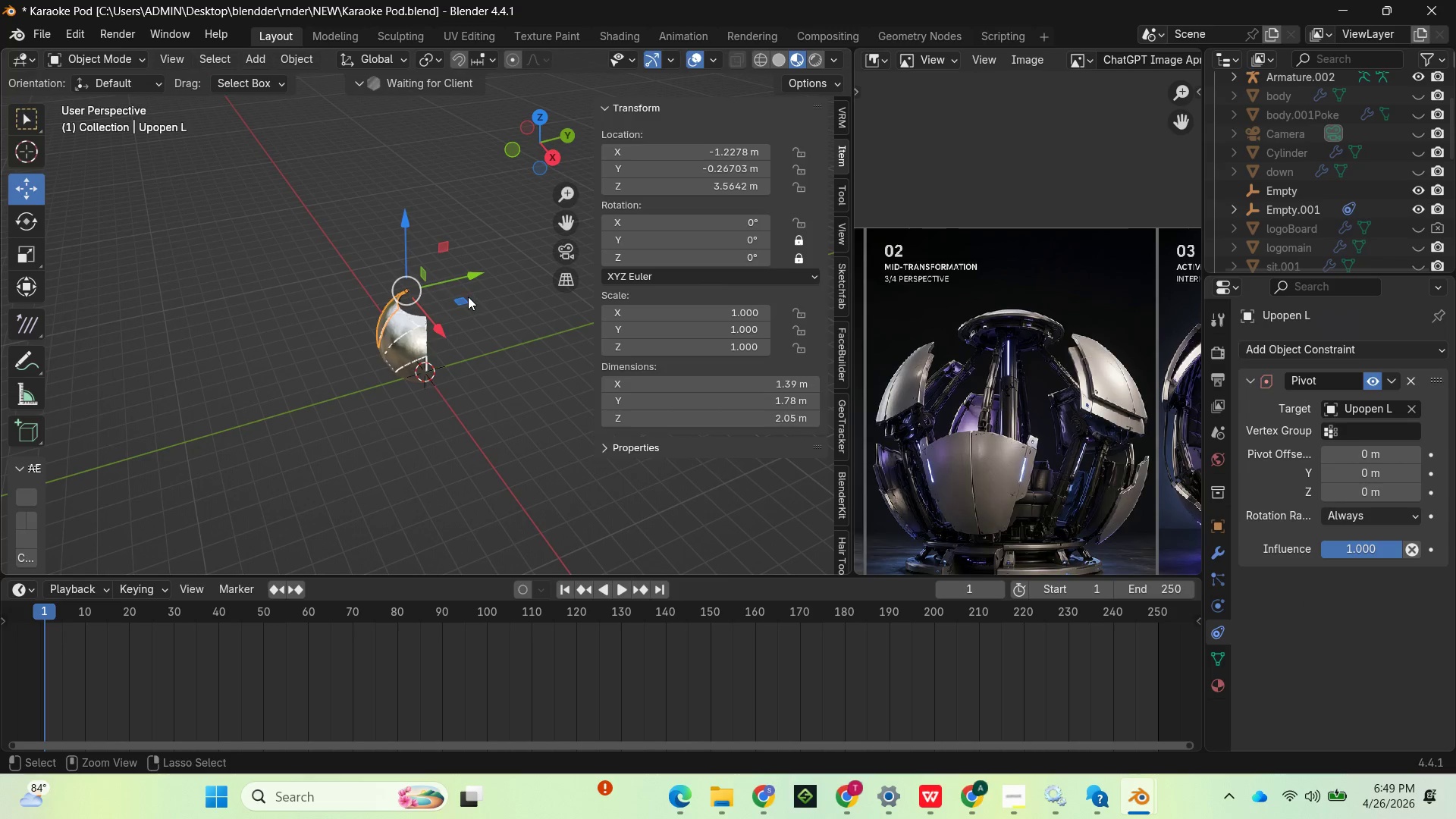 
key(Control+Z)
 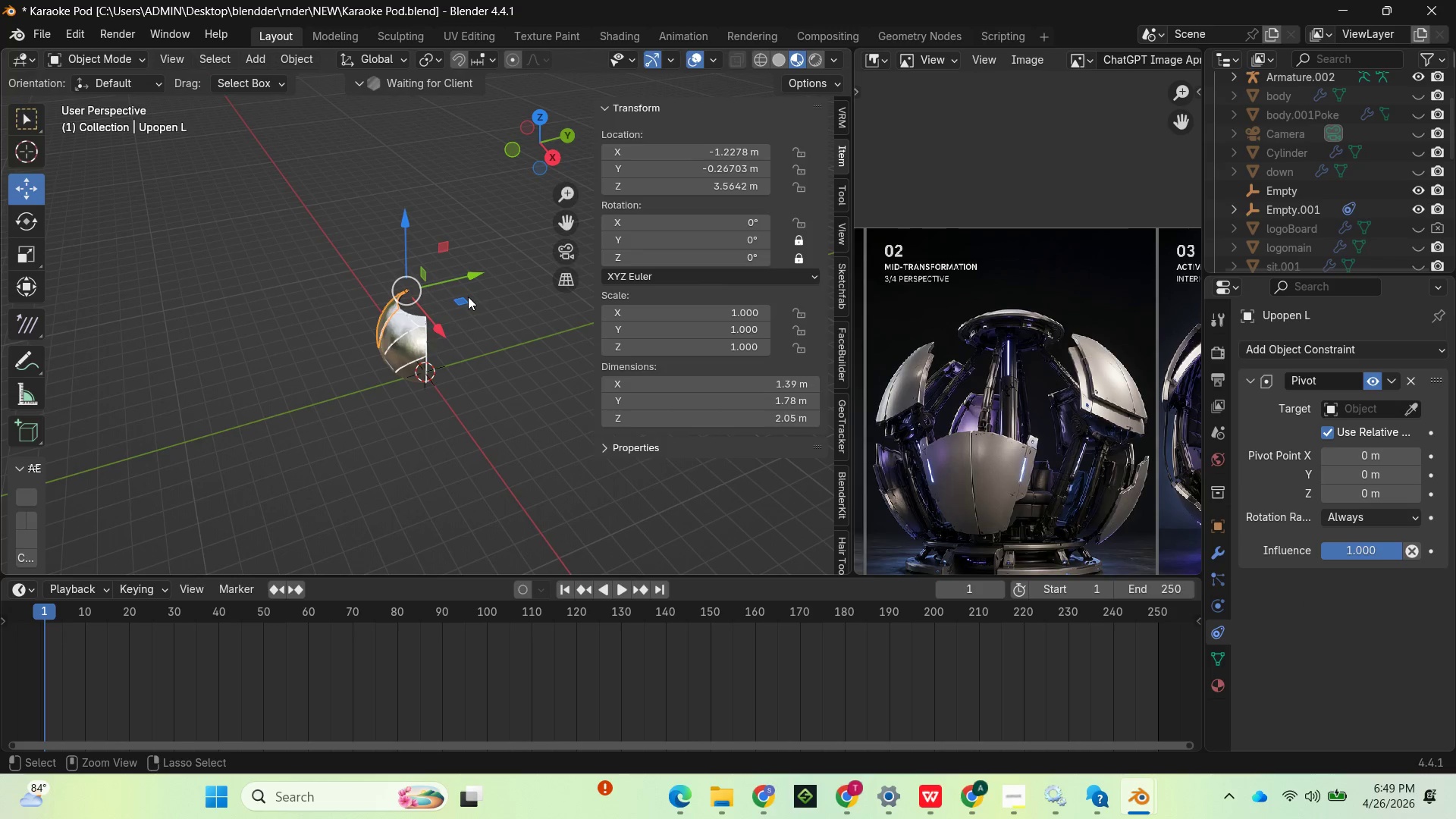 
key(Control+Z)
 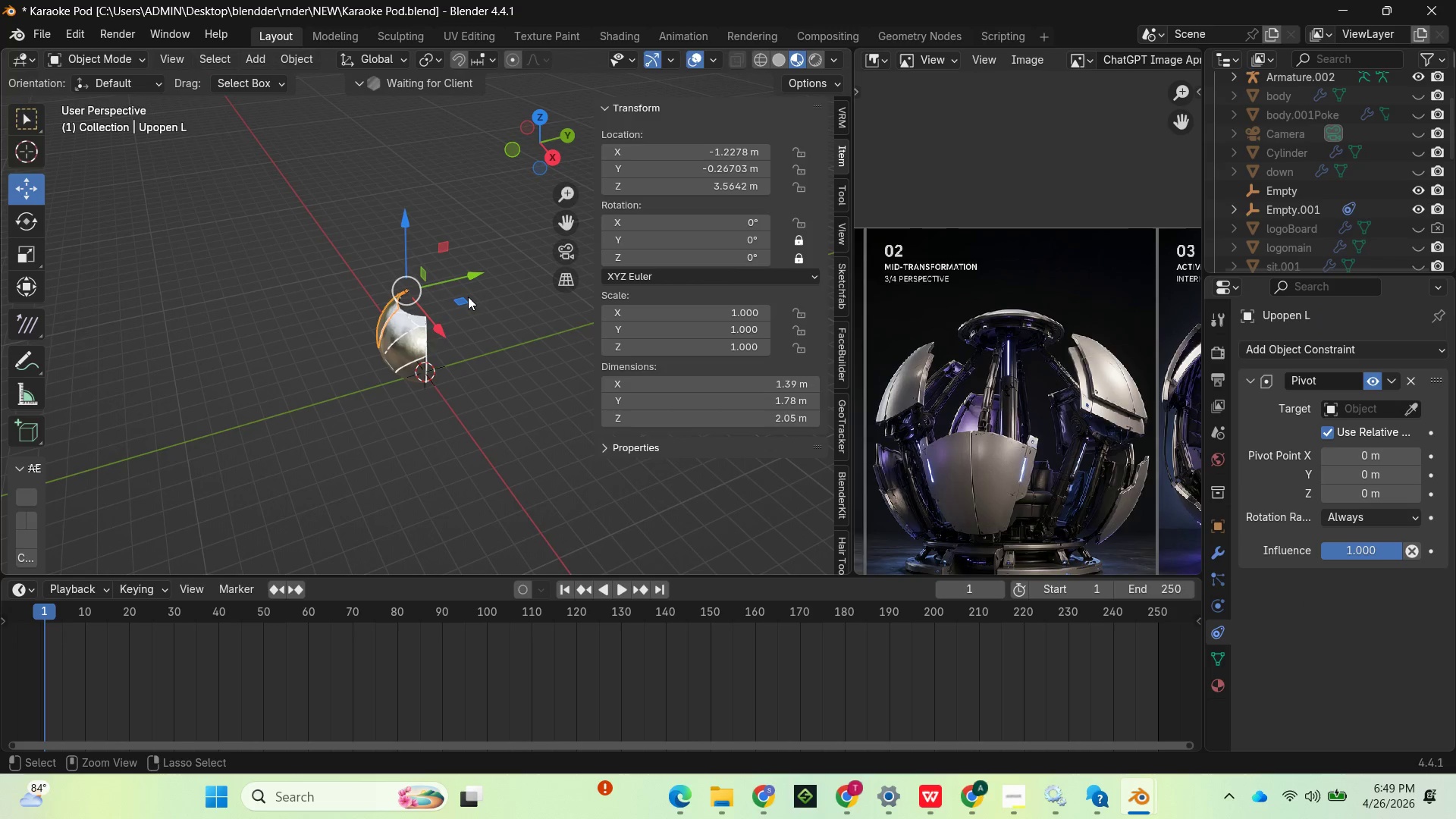 
key(Control+Z)
 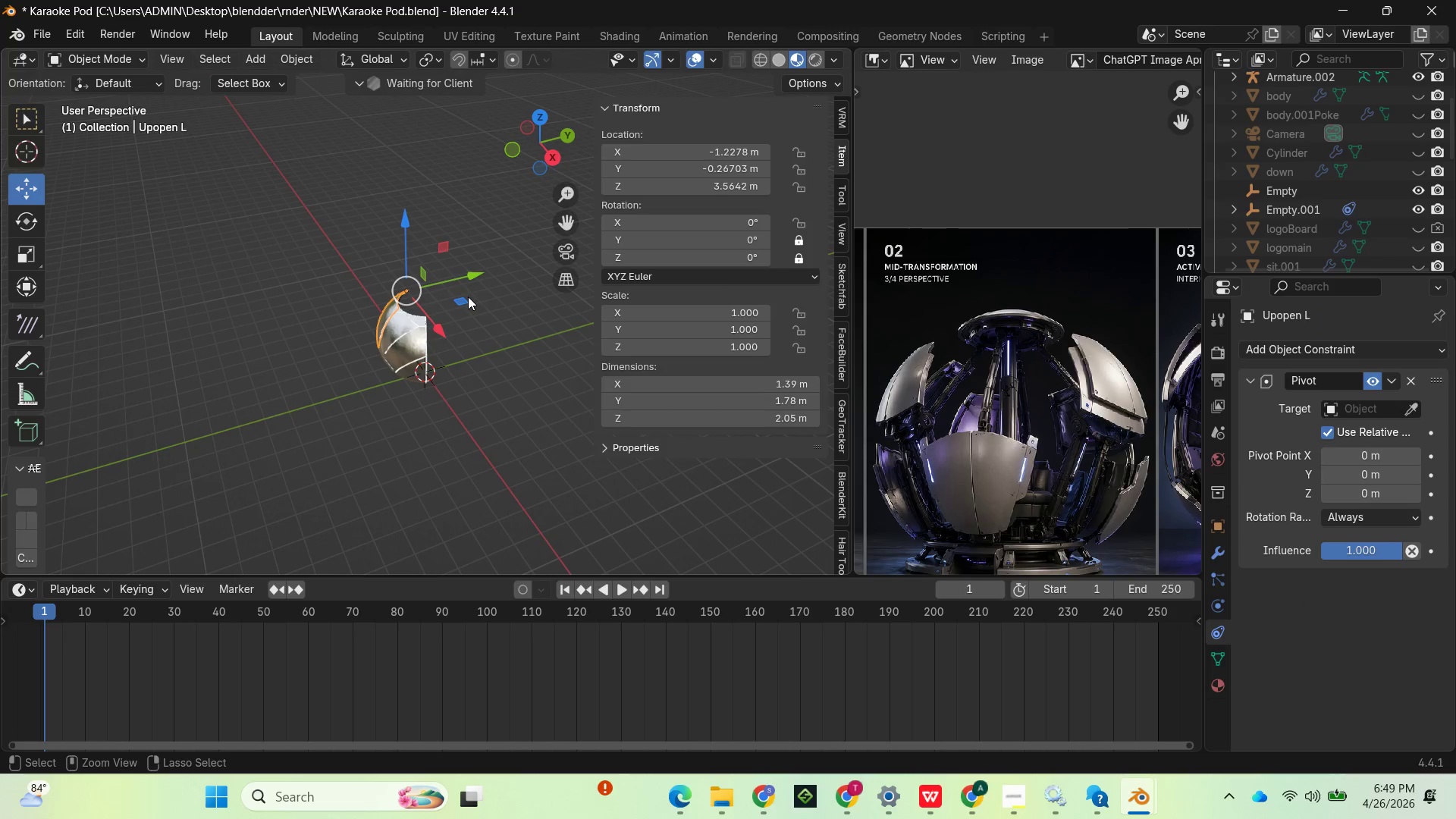 
key(Control+Z)
 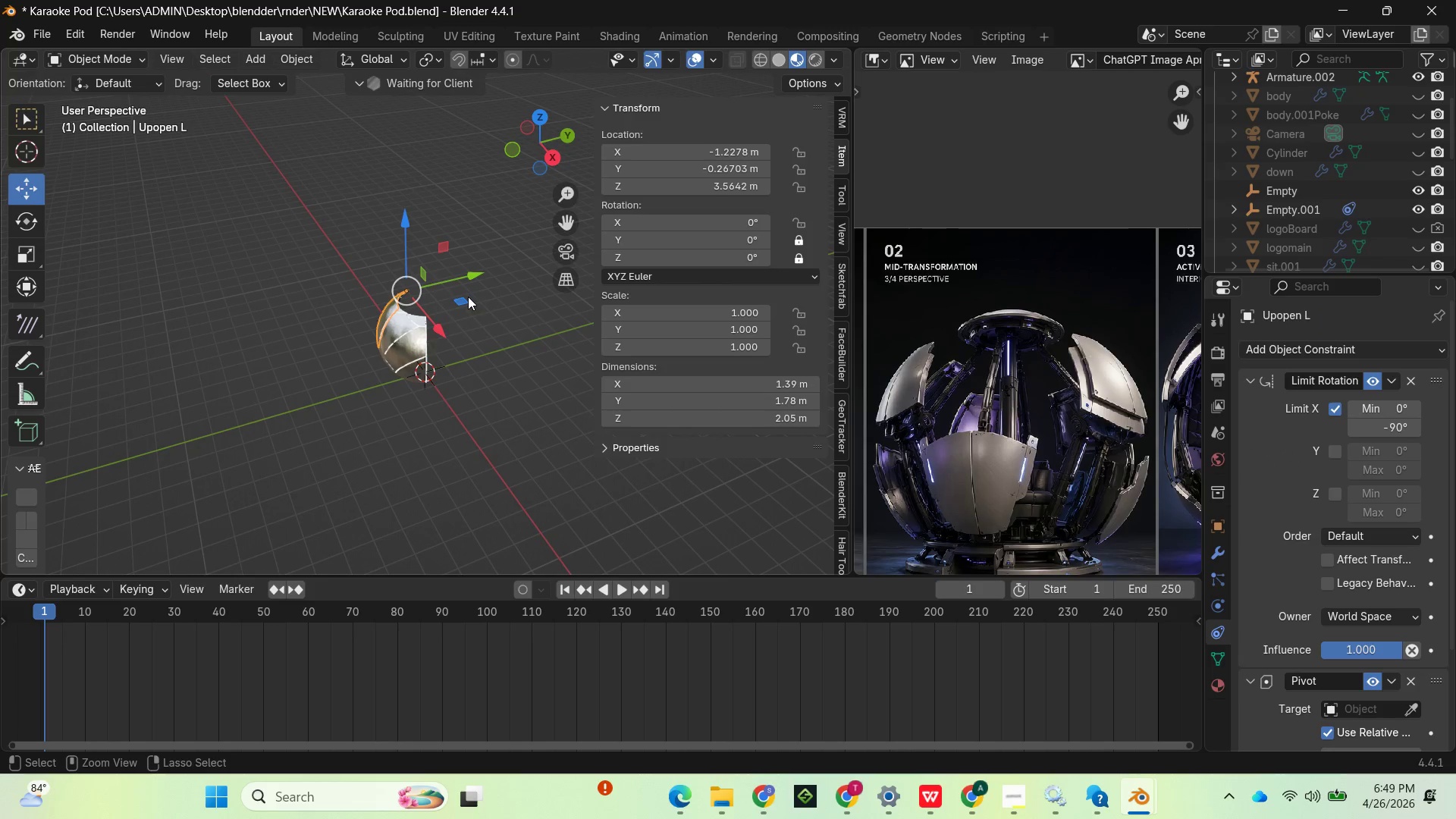 
key(Control+Z)
 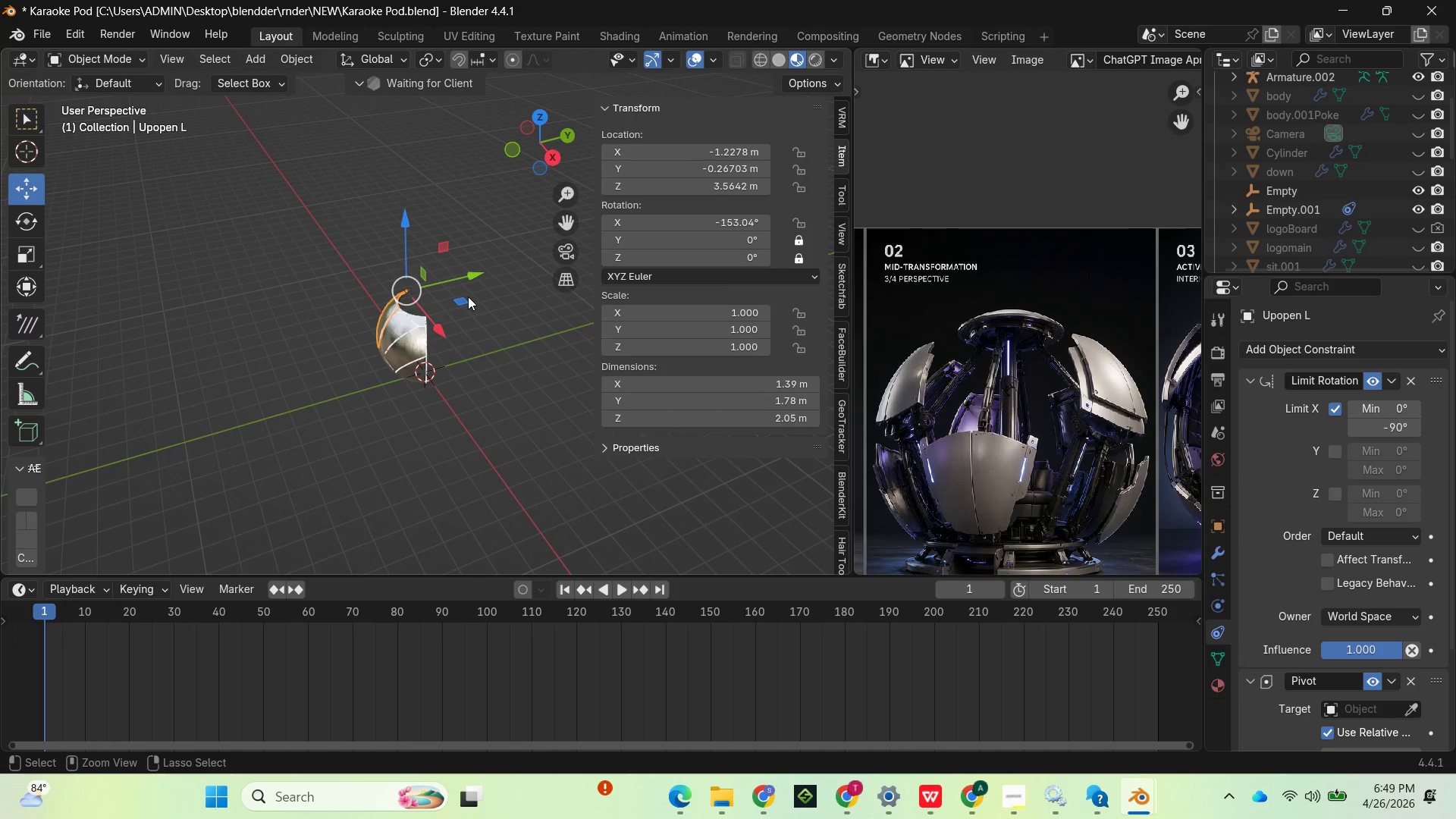 
key(Control+Z)
 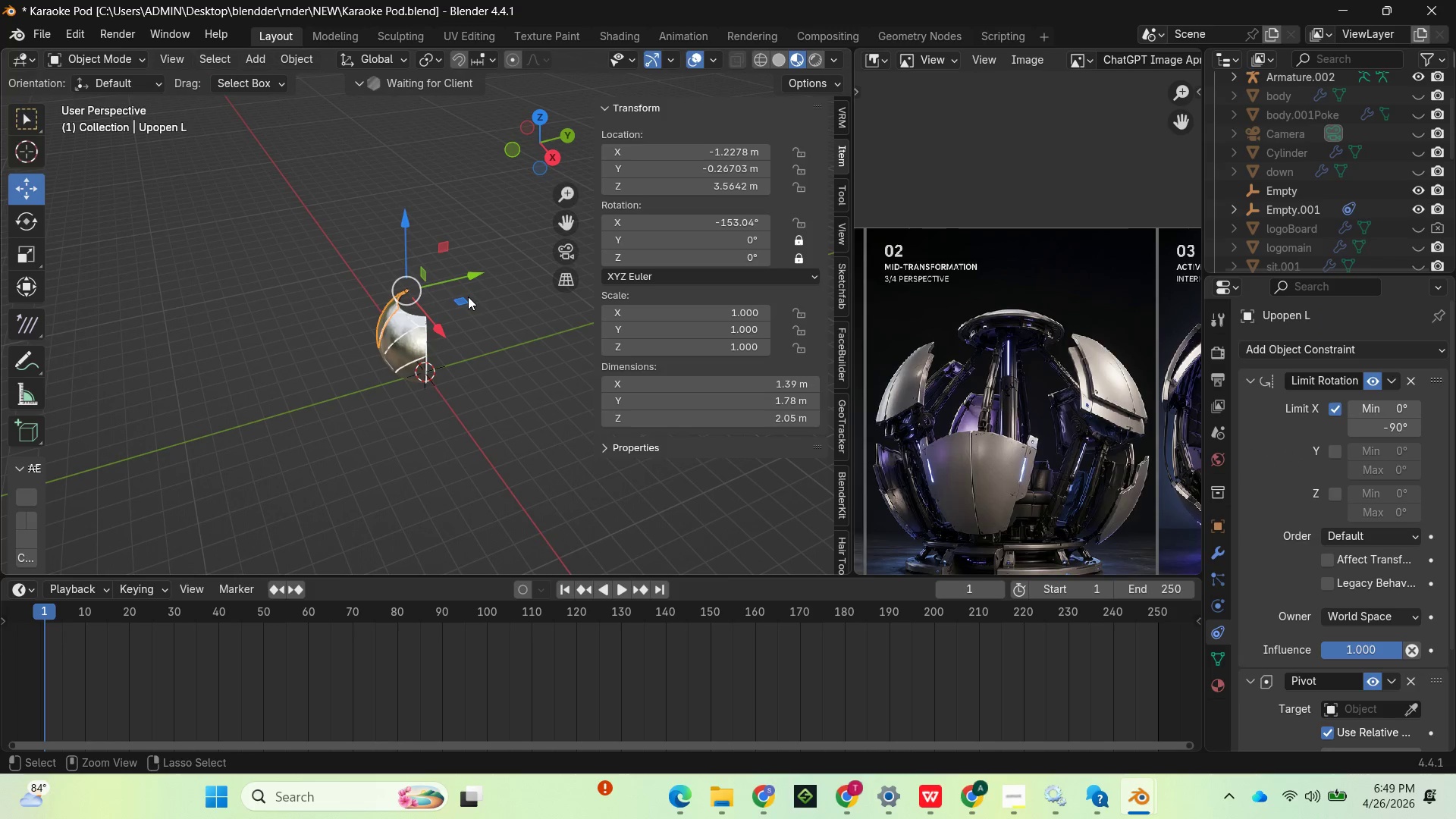 
key(Control+Z)
 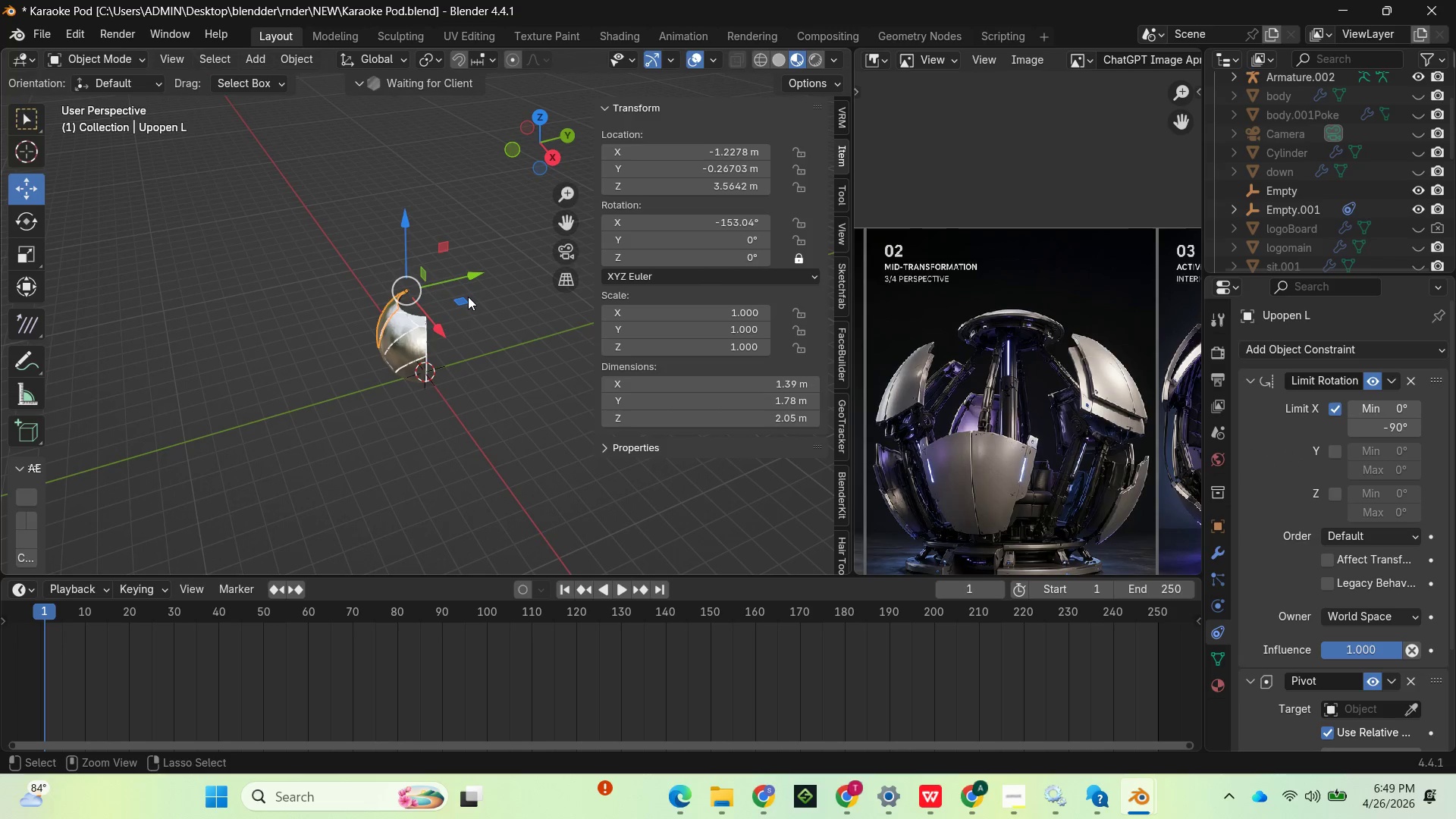 
key(Control+Z)
 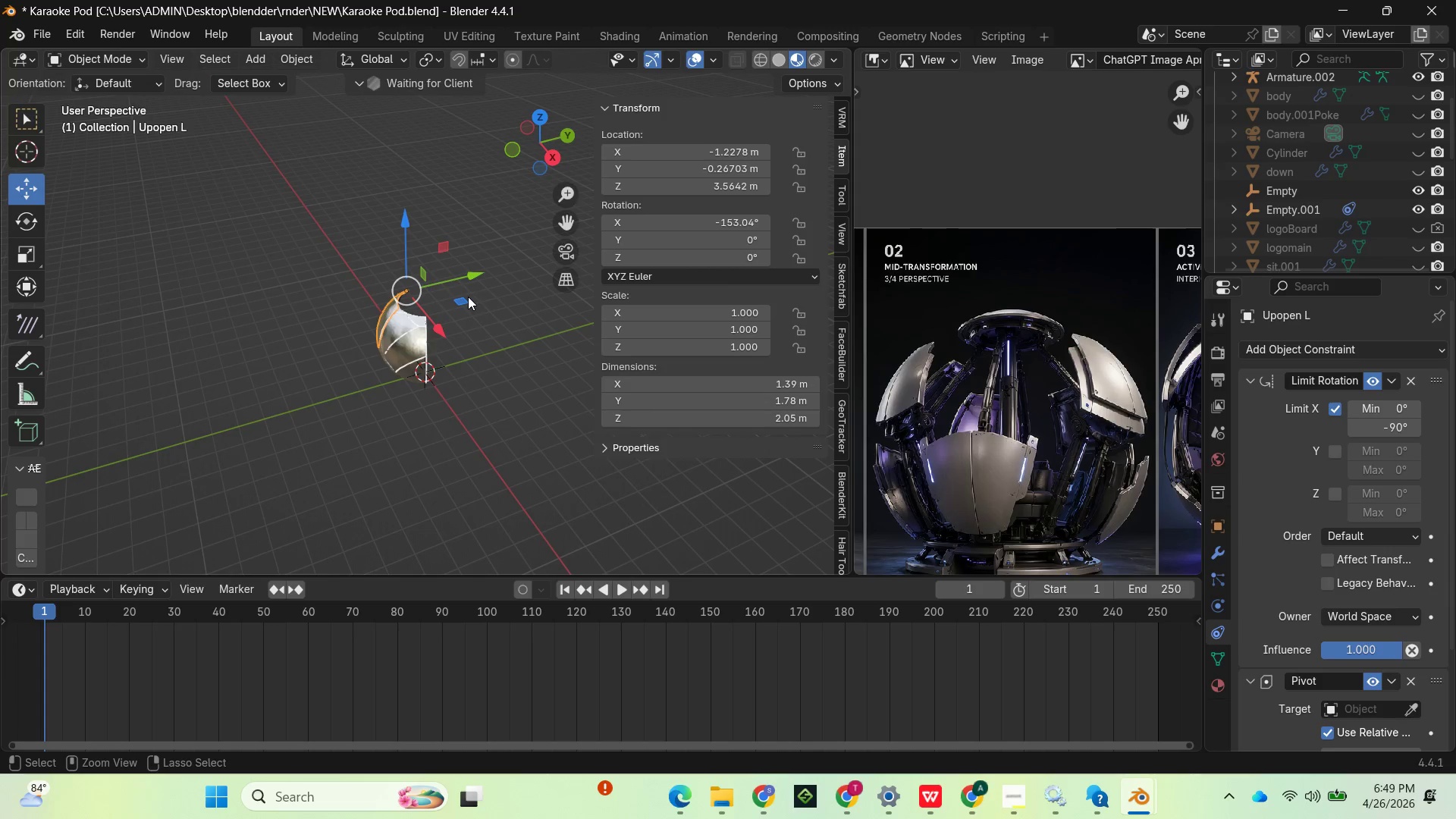 
key(Control+Z)
 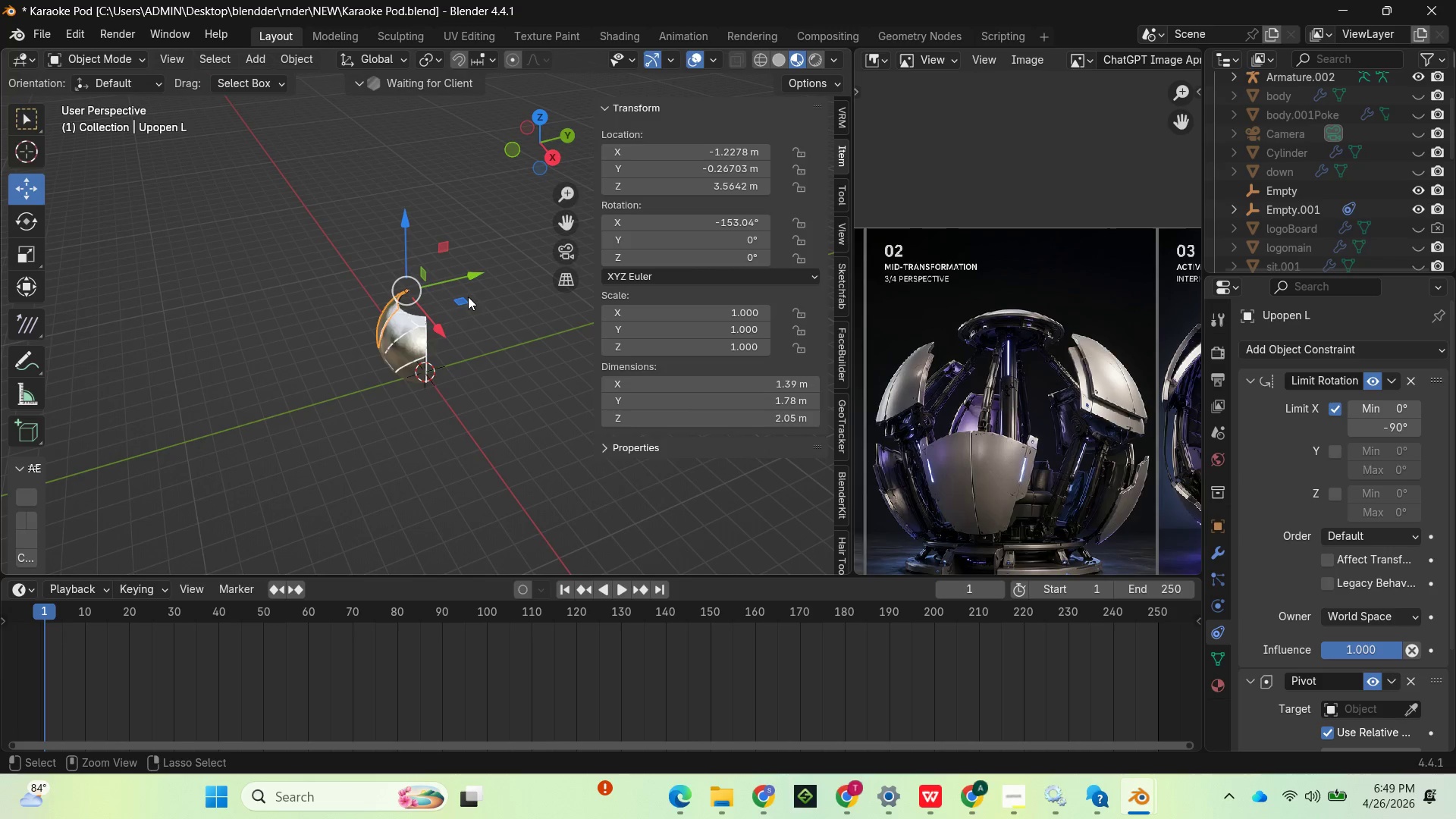 
key(Control+Z)
 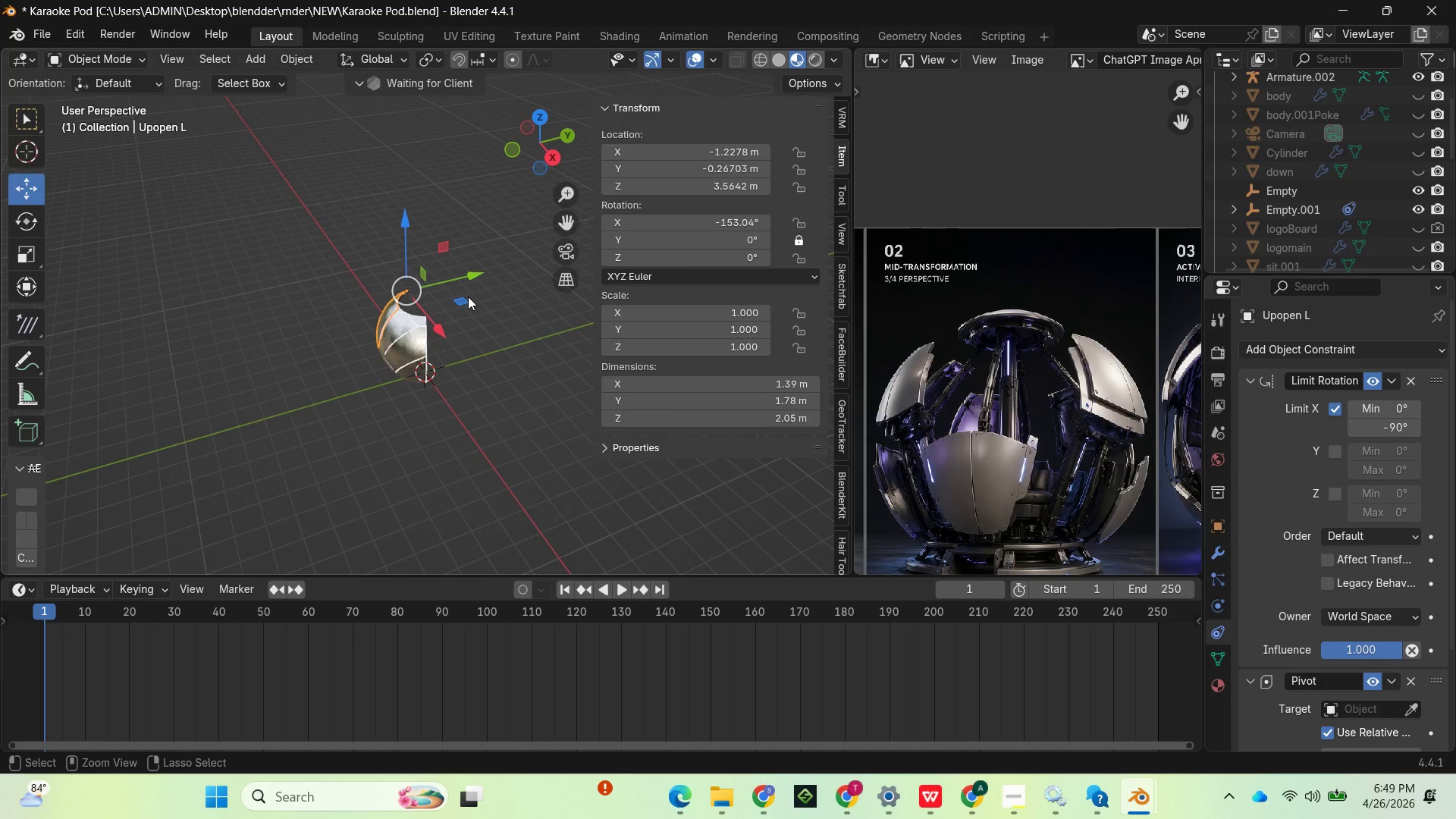 
key(Control+Z)
 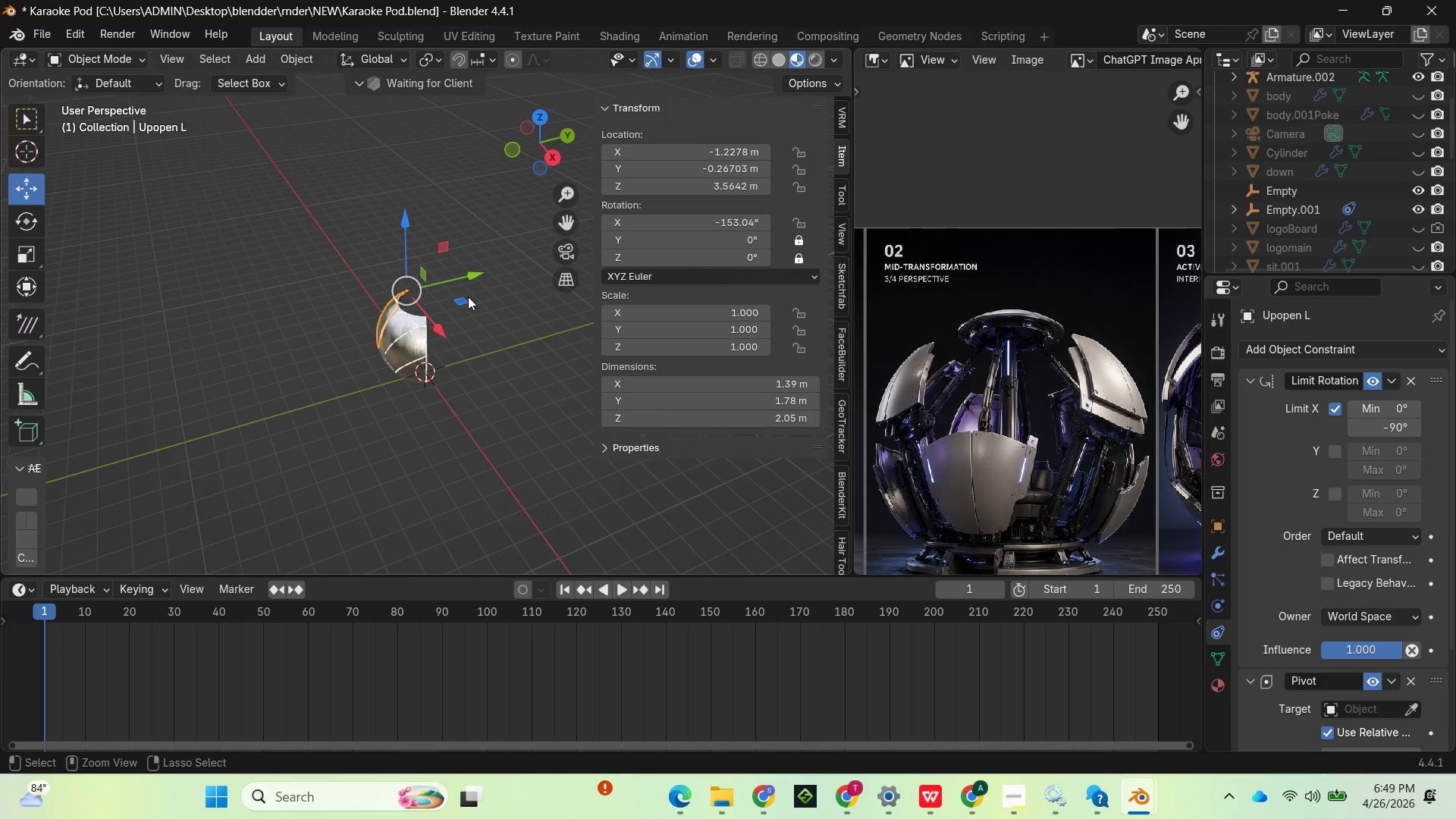 
key(Control+Z)
 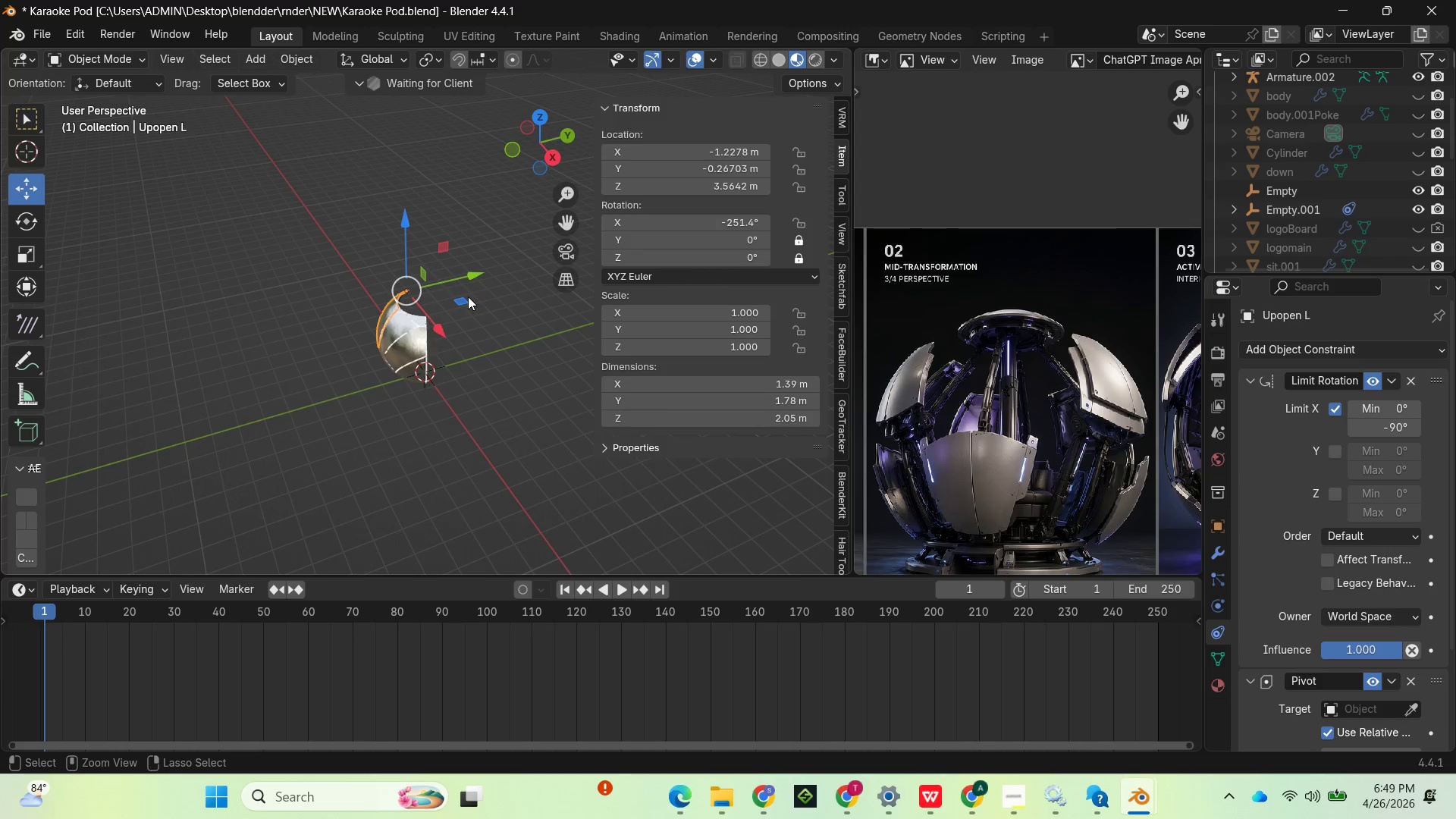 
key(Control+Z)
 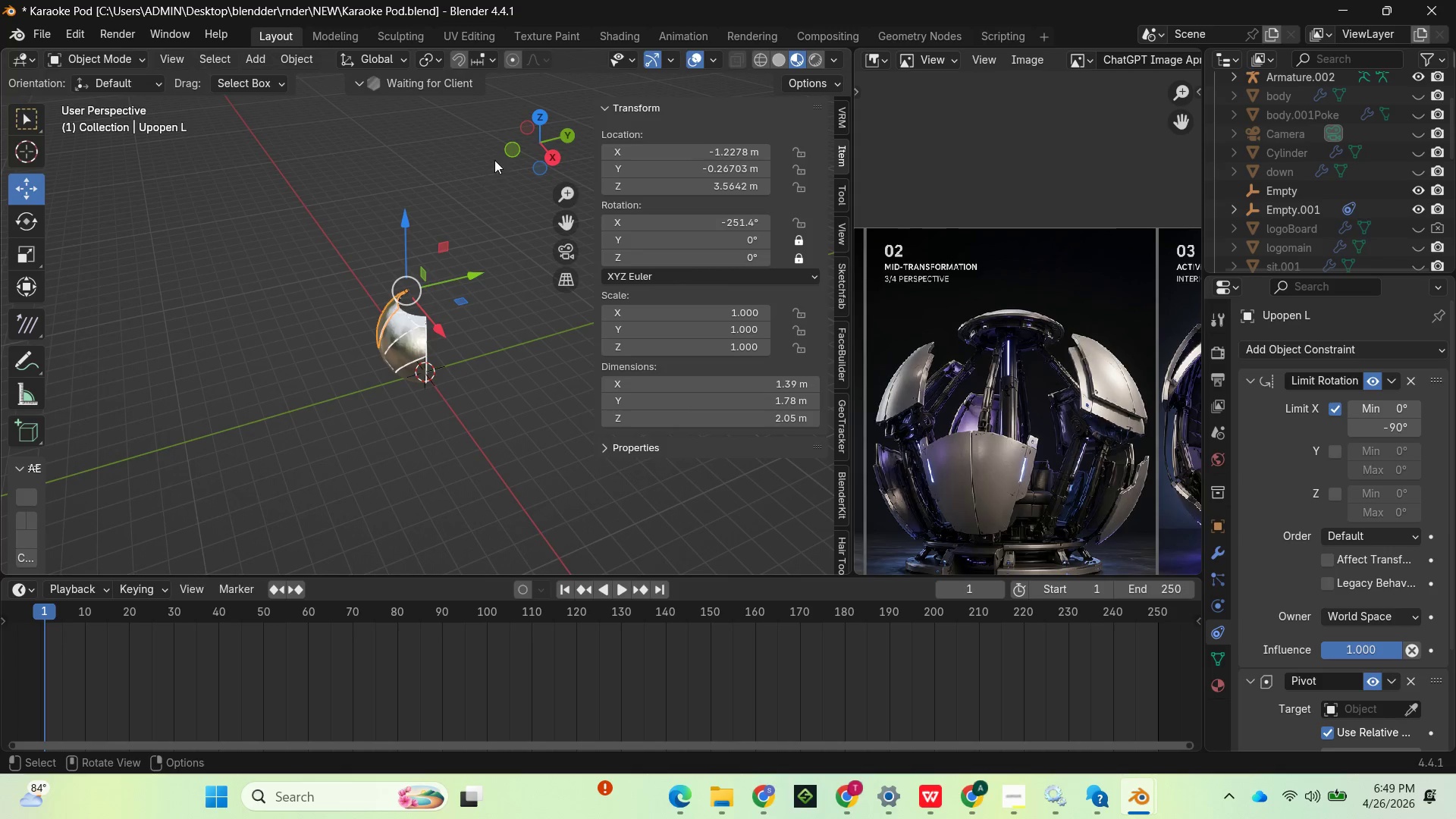 
left_click_drag(start_coordinate=[551, 125], to_coordinate=[689, 98])
 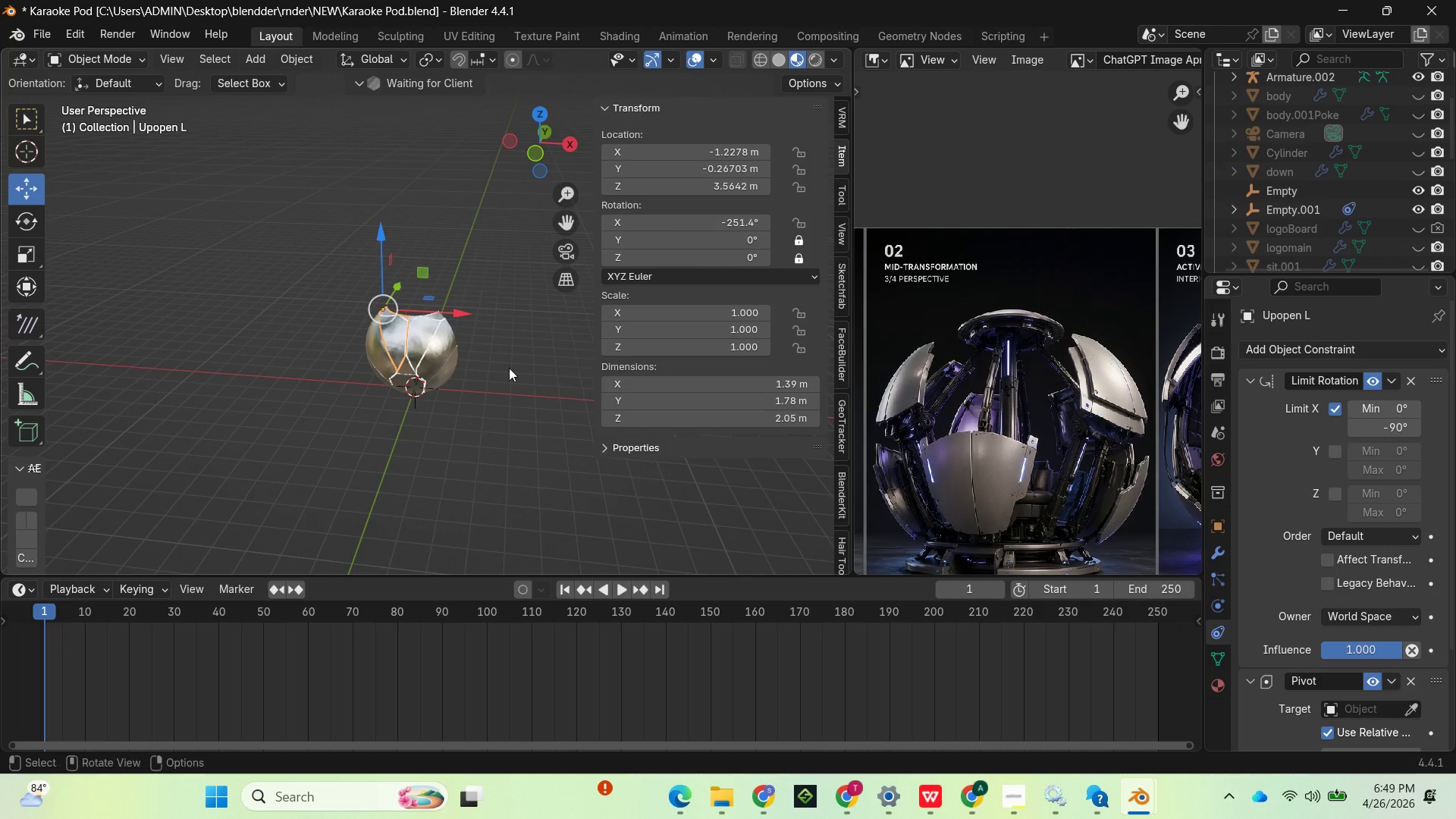 
key(Control+Z)
 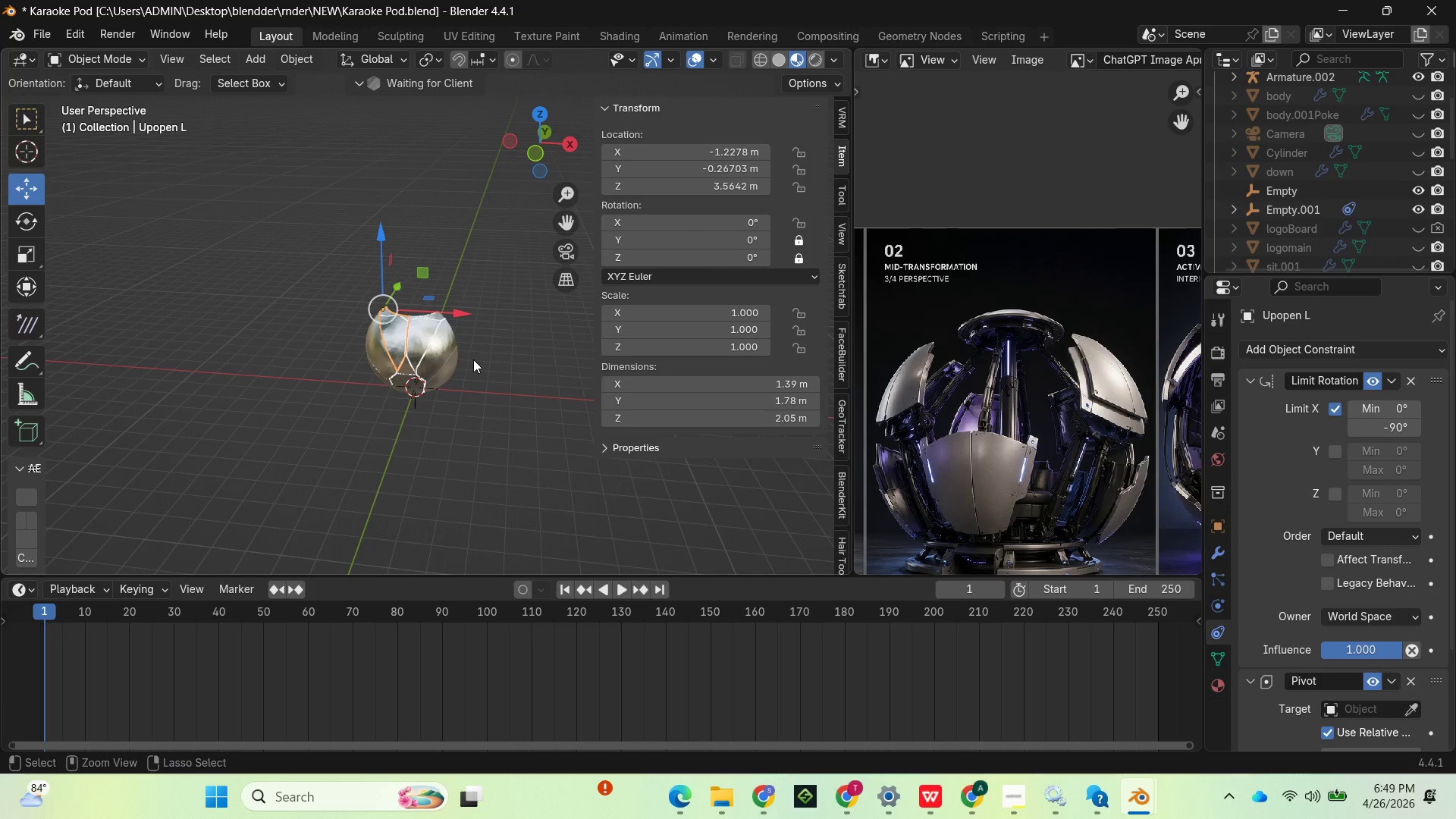 
key(Control+Z)
 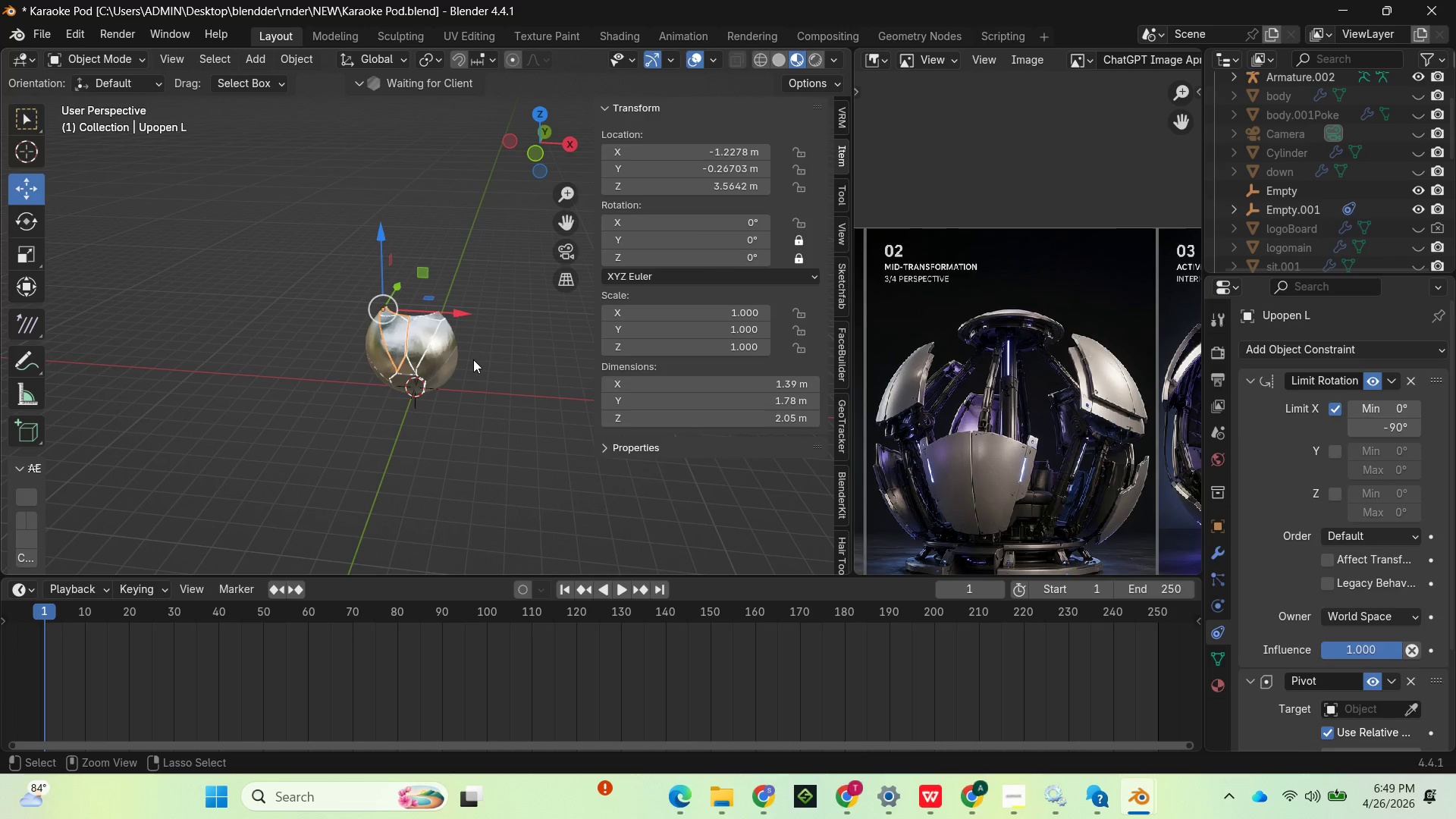 
key(Control+Z)
 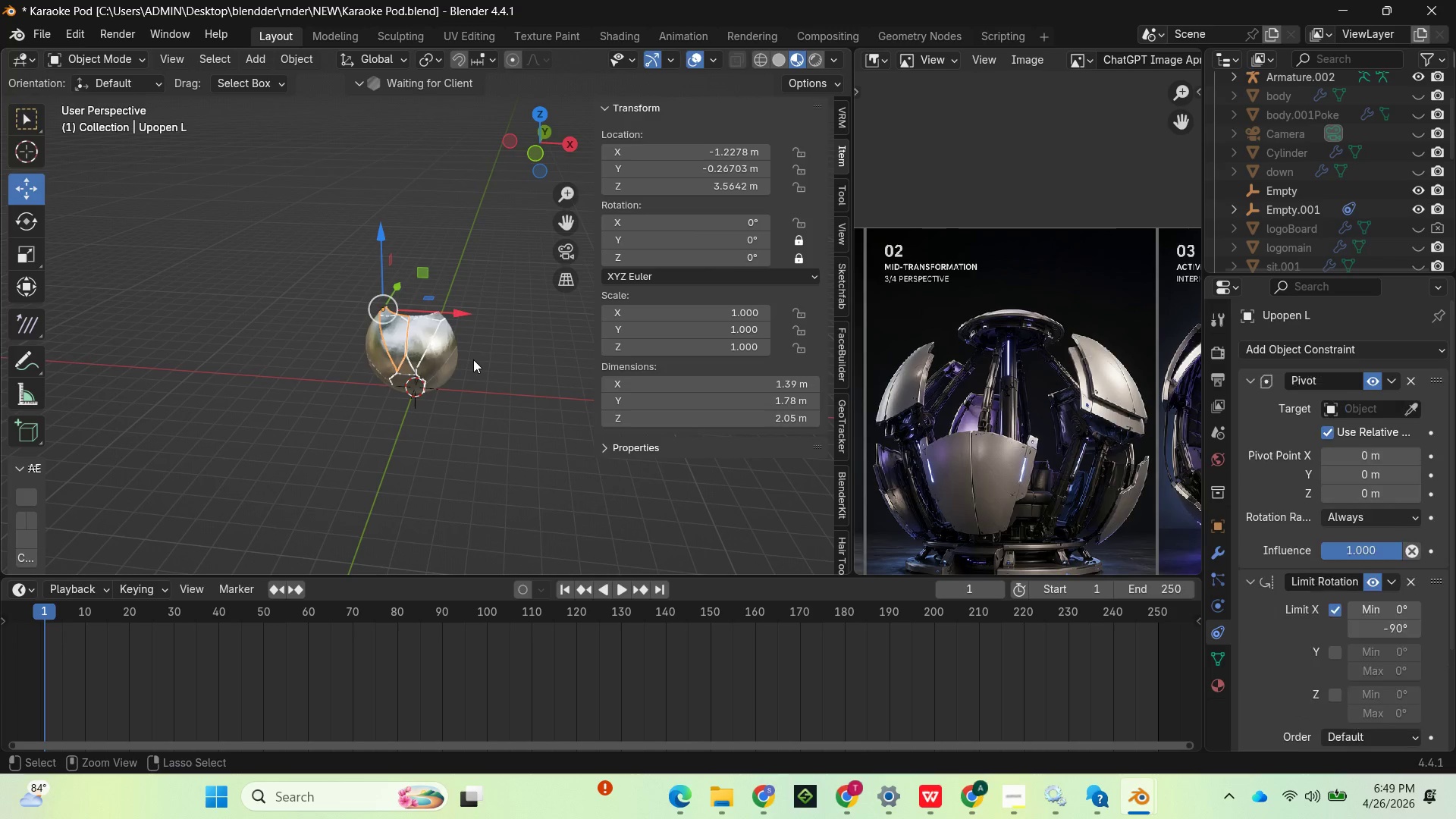 
key(Control+Z)
 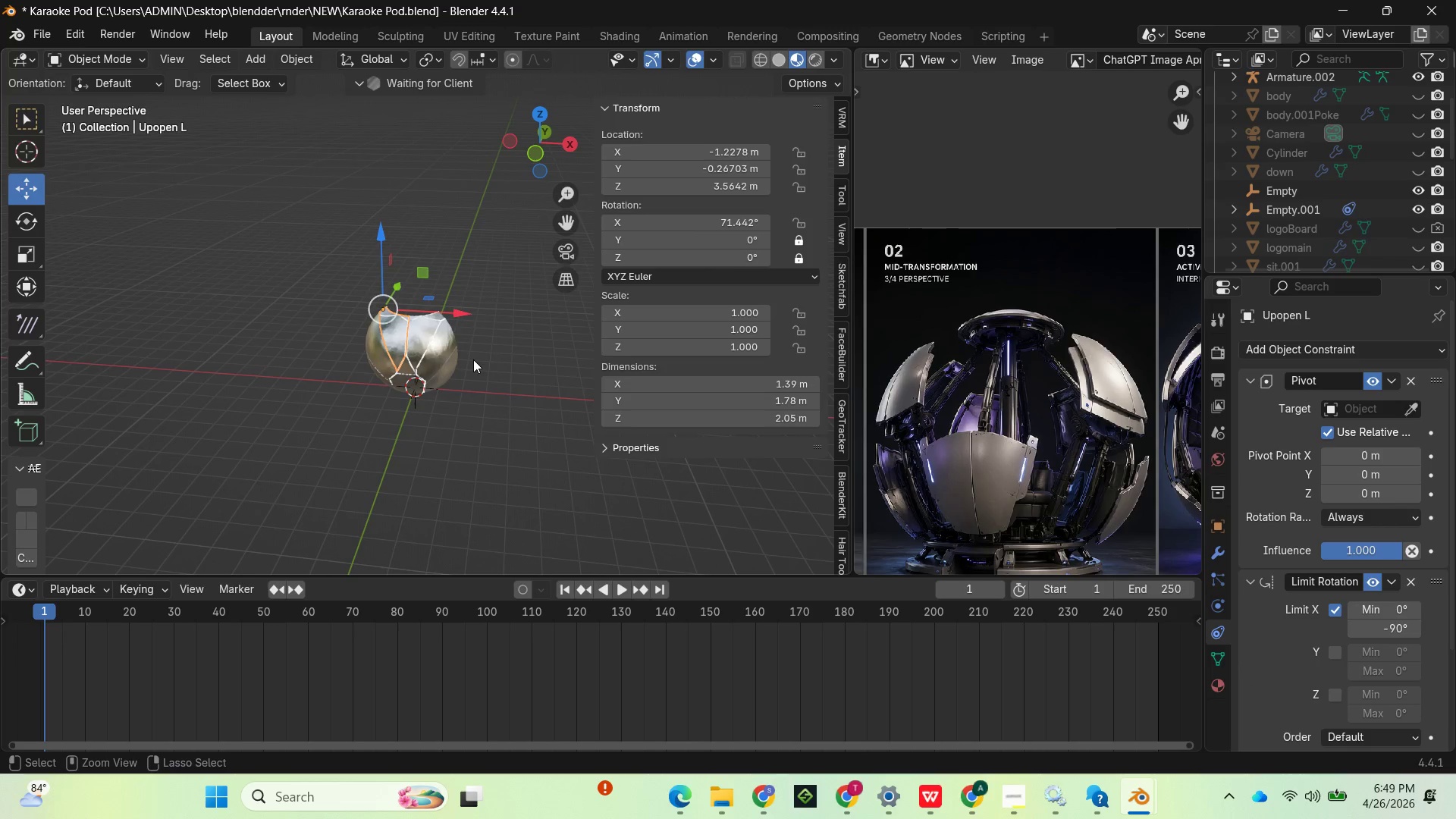 
key(Control+Z)
 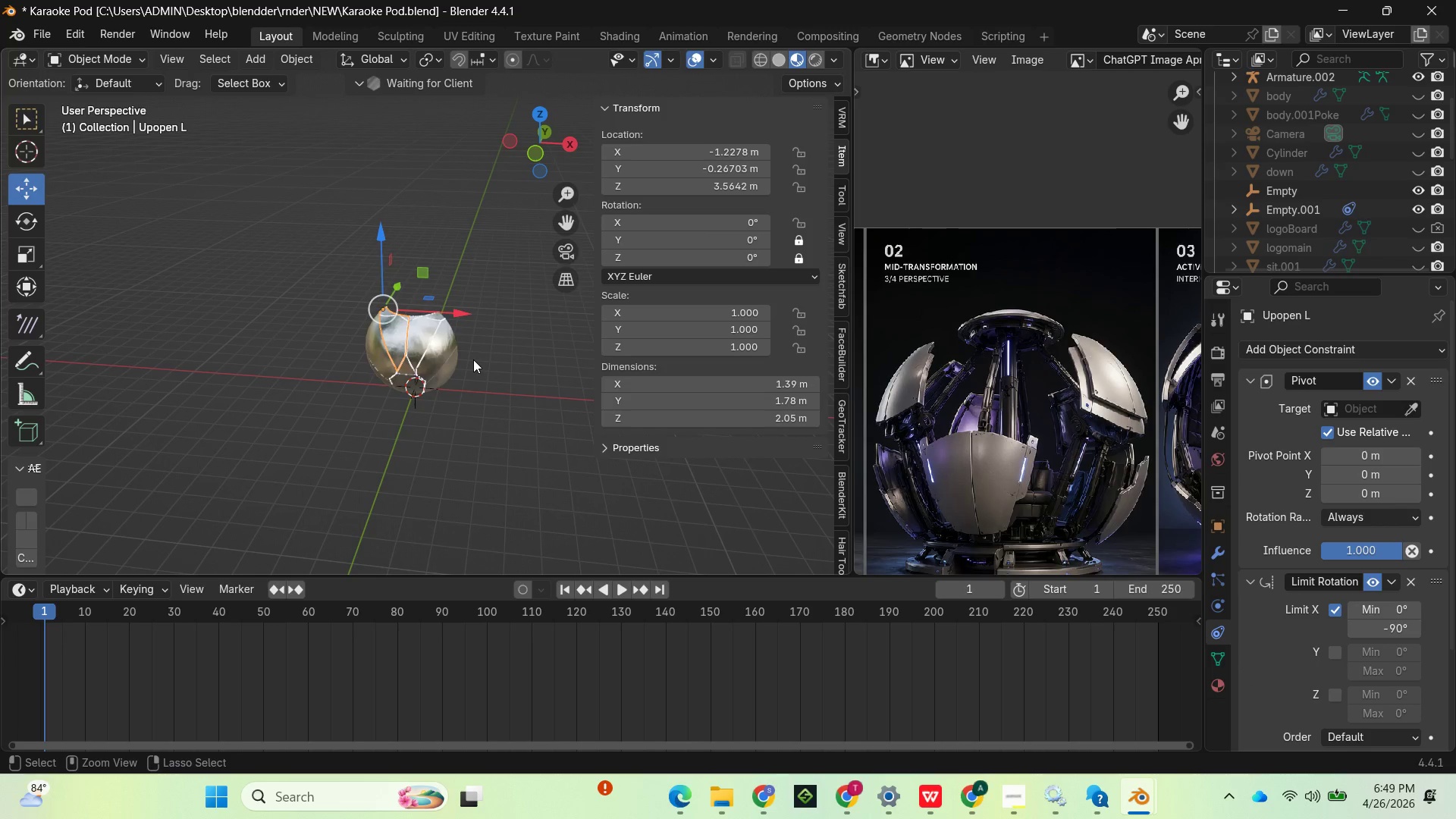 
key(Control+Z)
 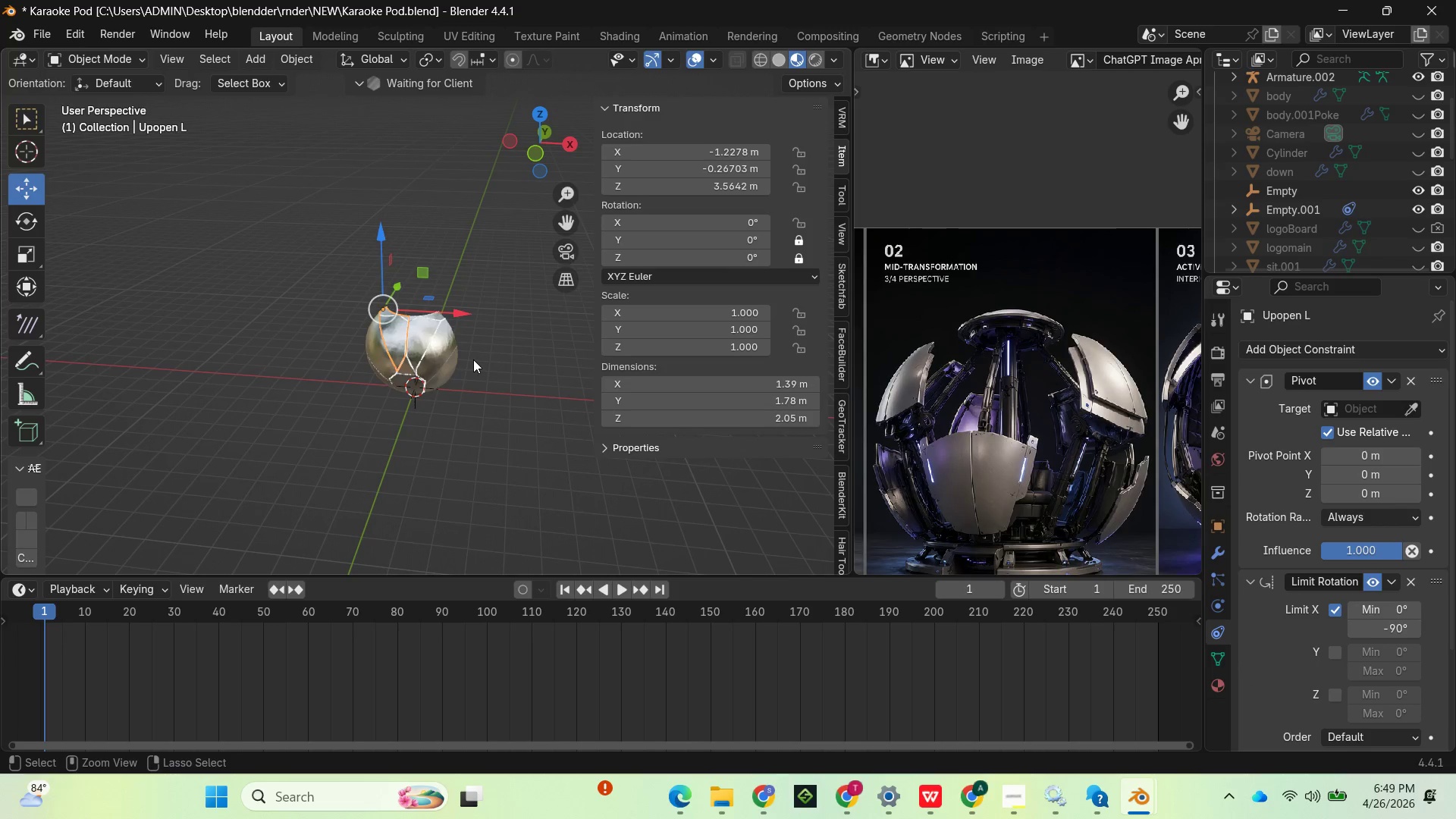 
key(Control+Z)
 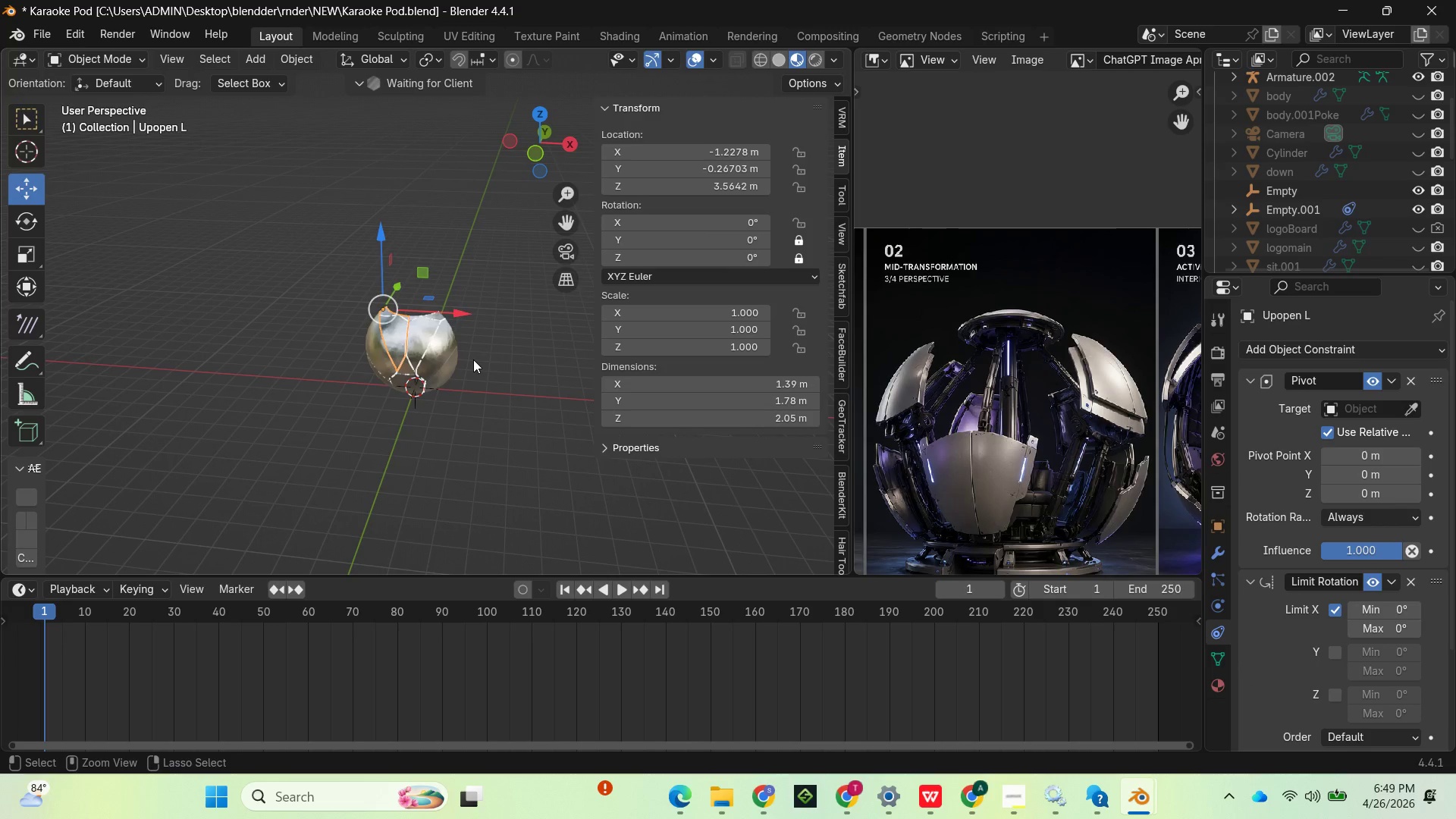 
key(Control+Z)
 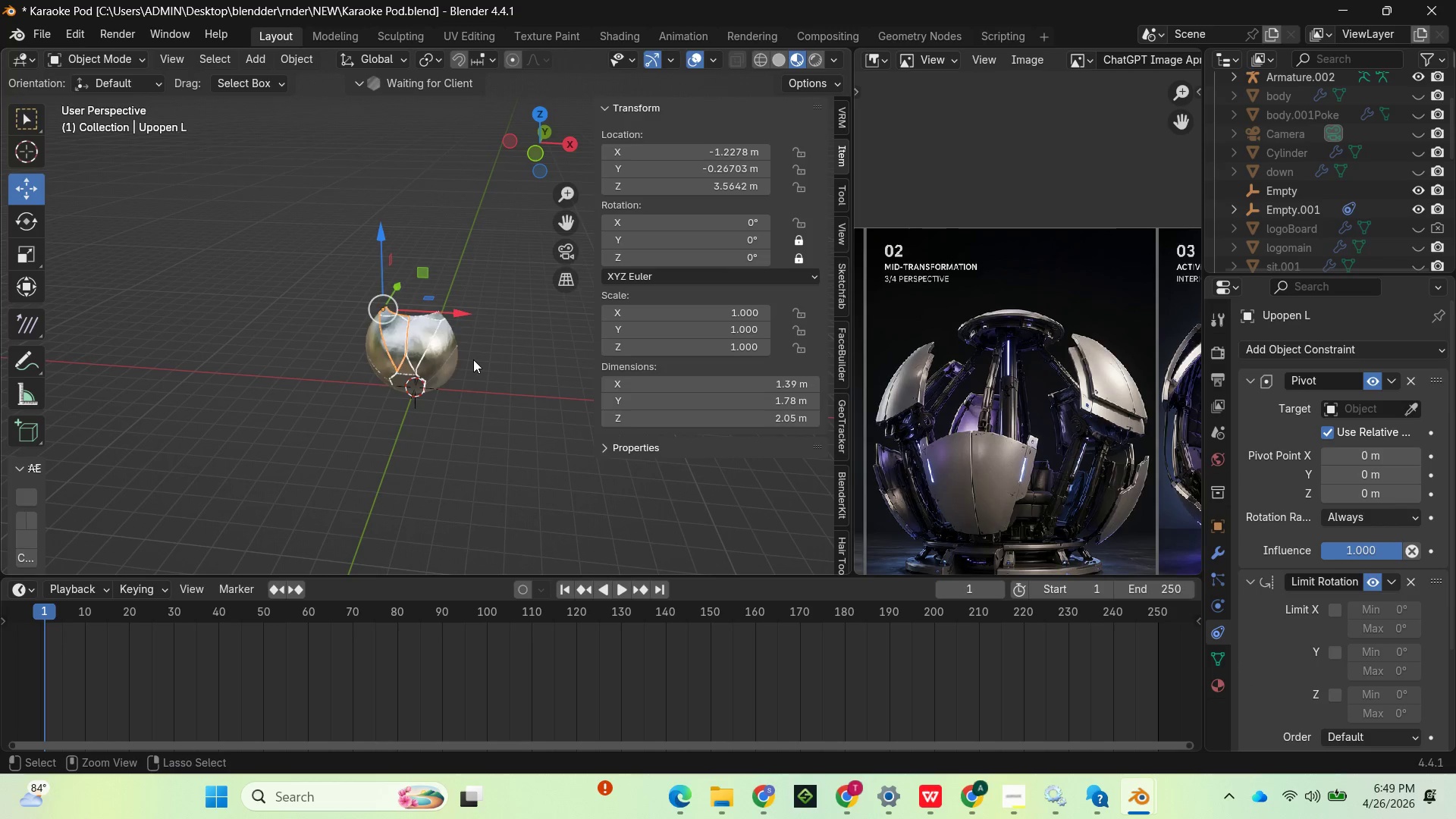 
key(Control+Z)
 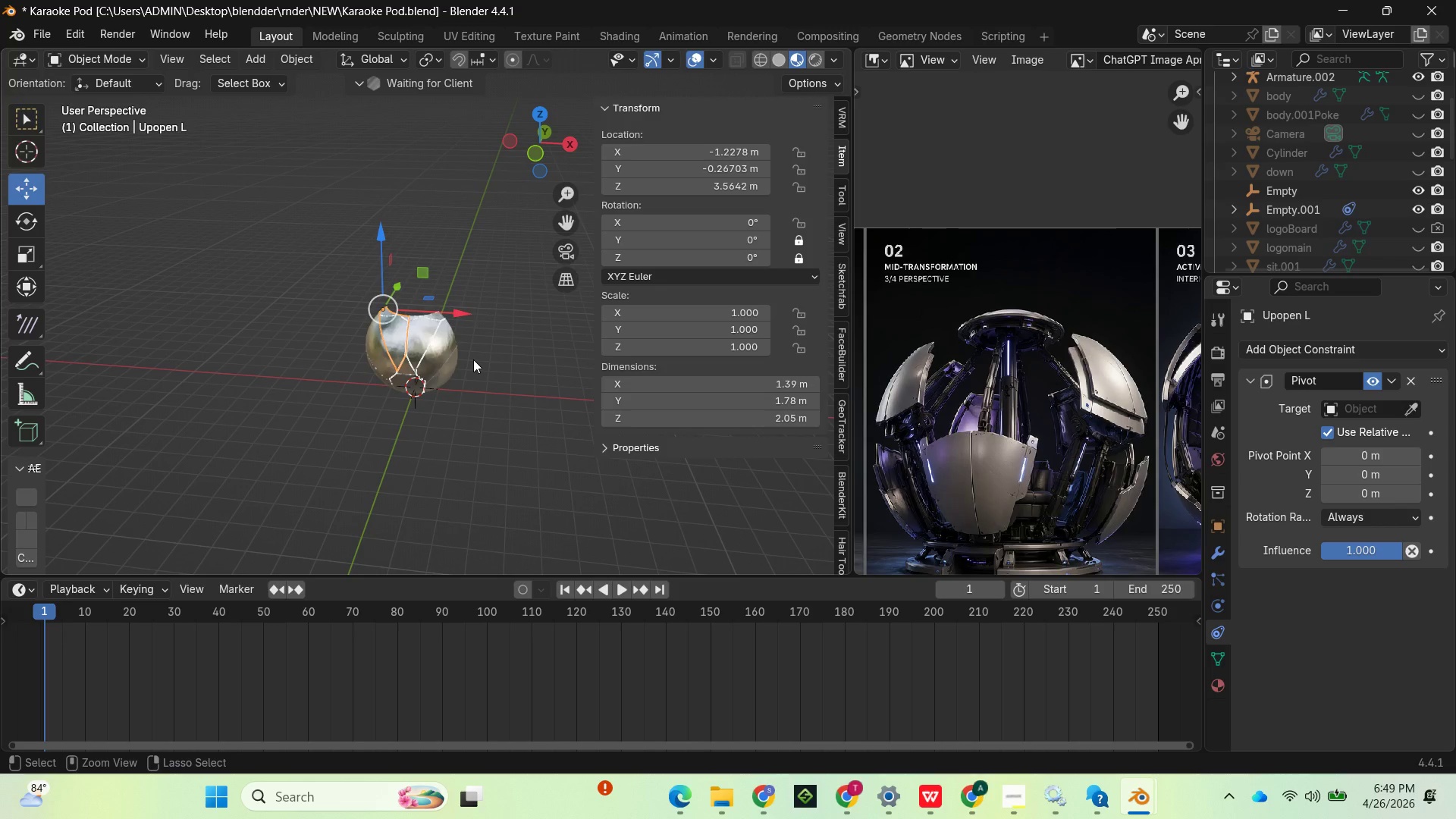 
key(Control+Z)
 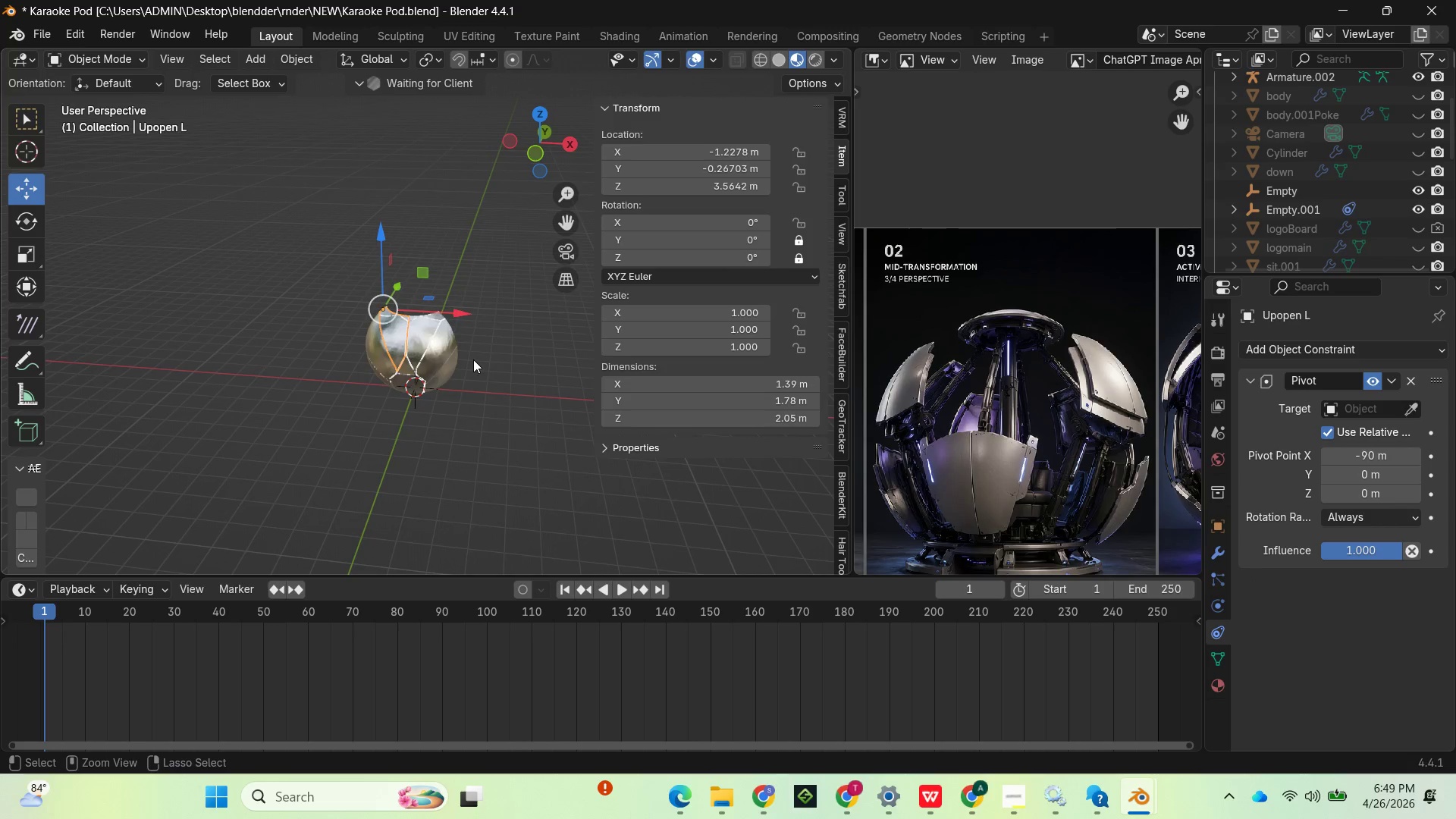 
key(Control+Z)
 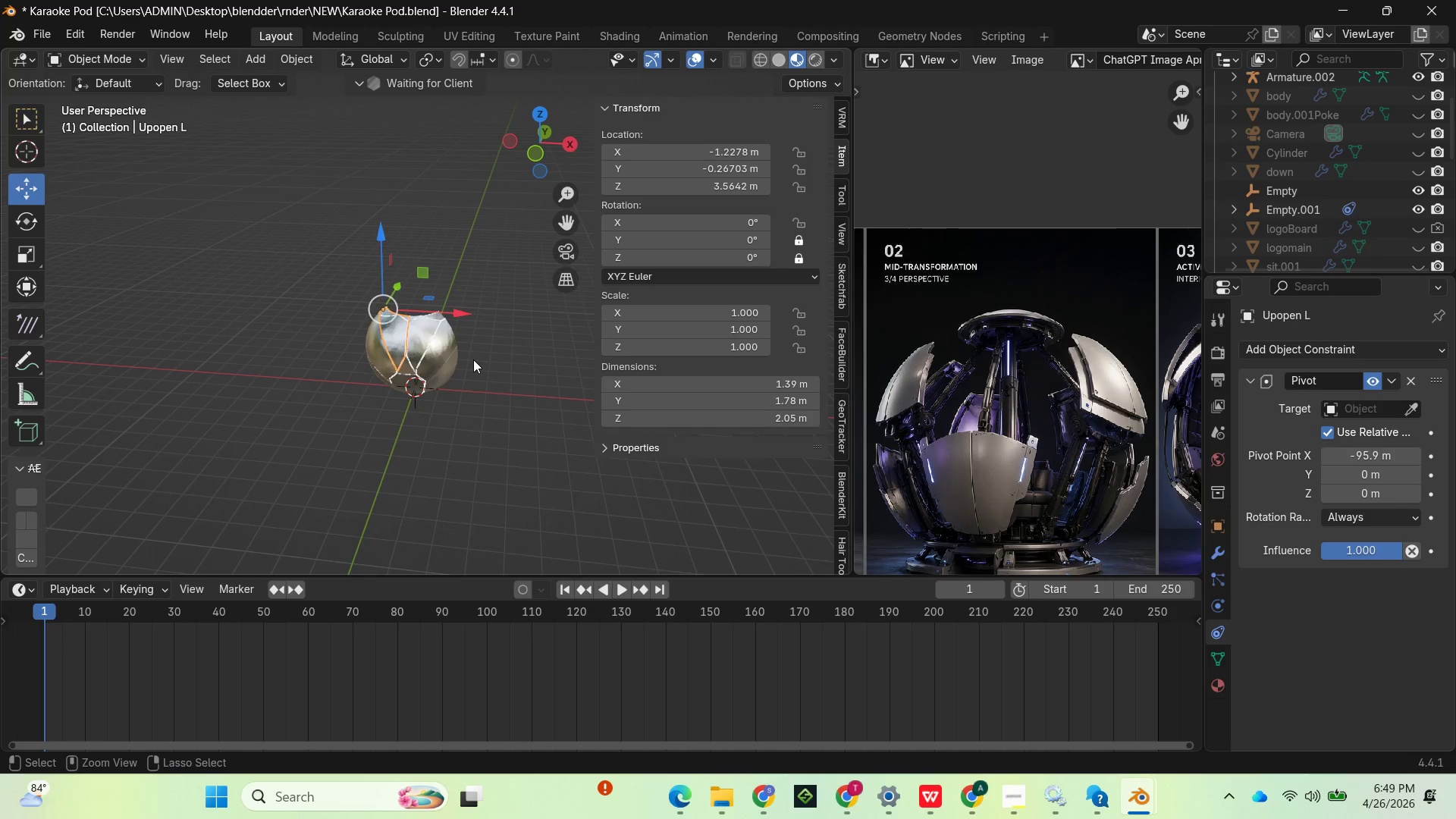 
key(Control+Z)
 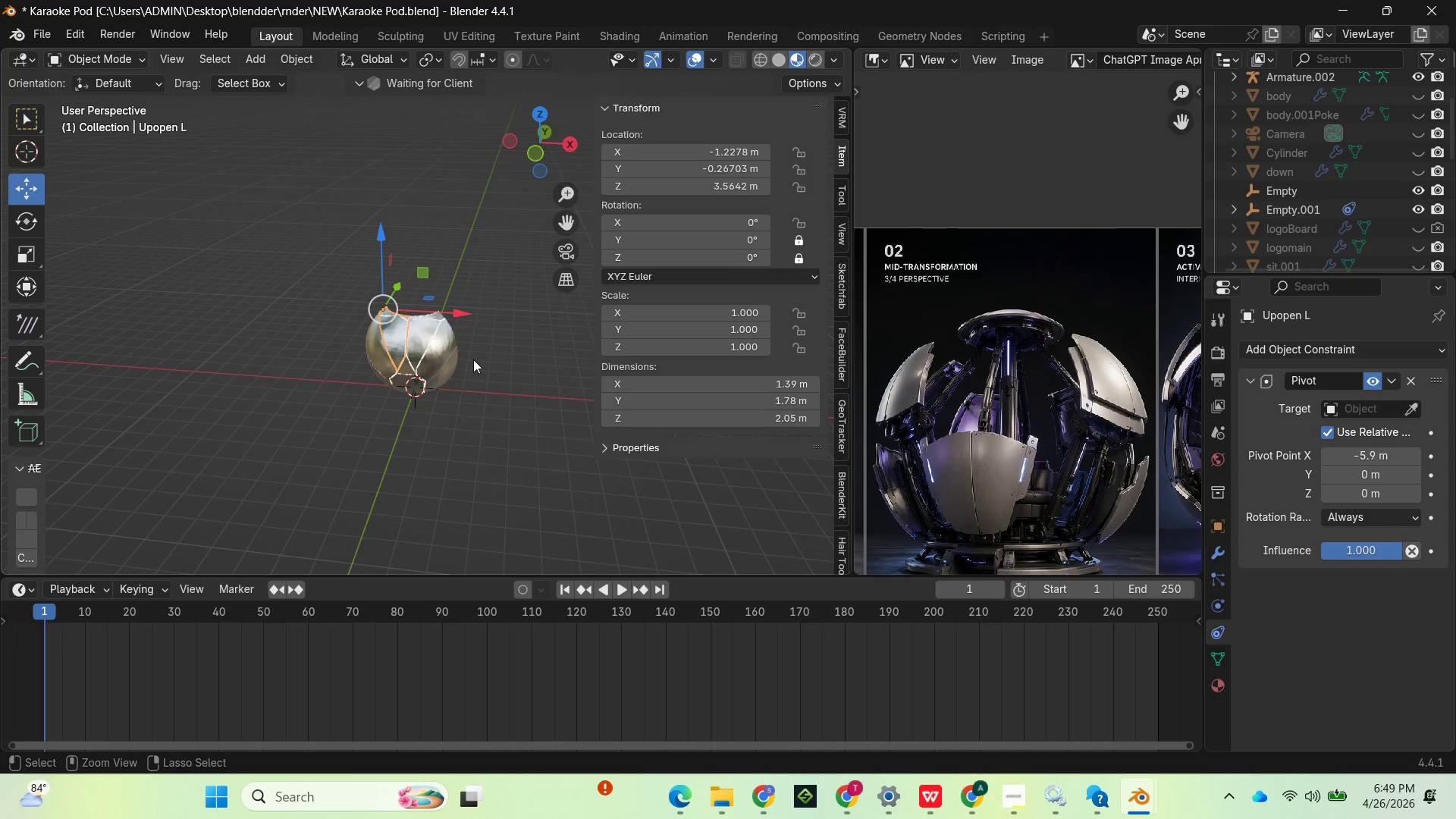 
key(Control+Z)
 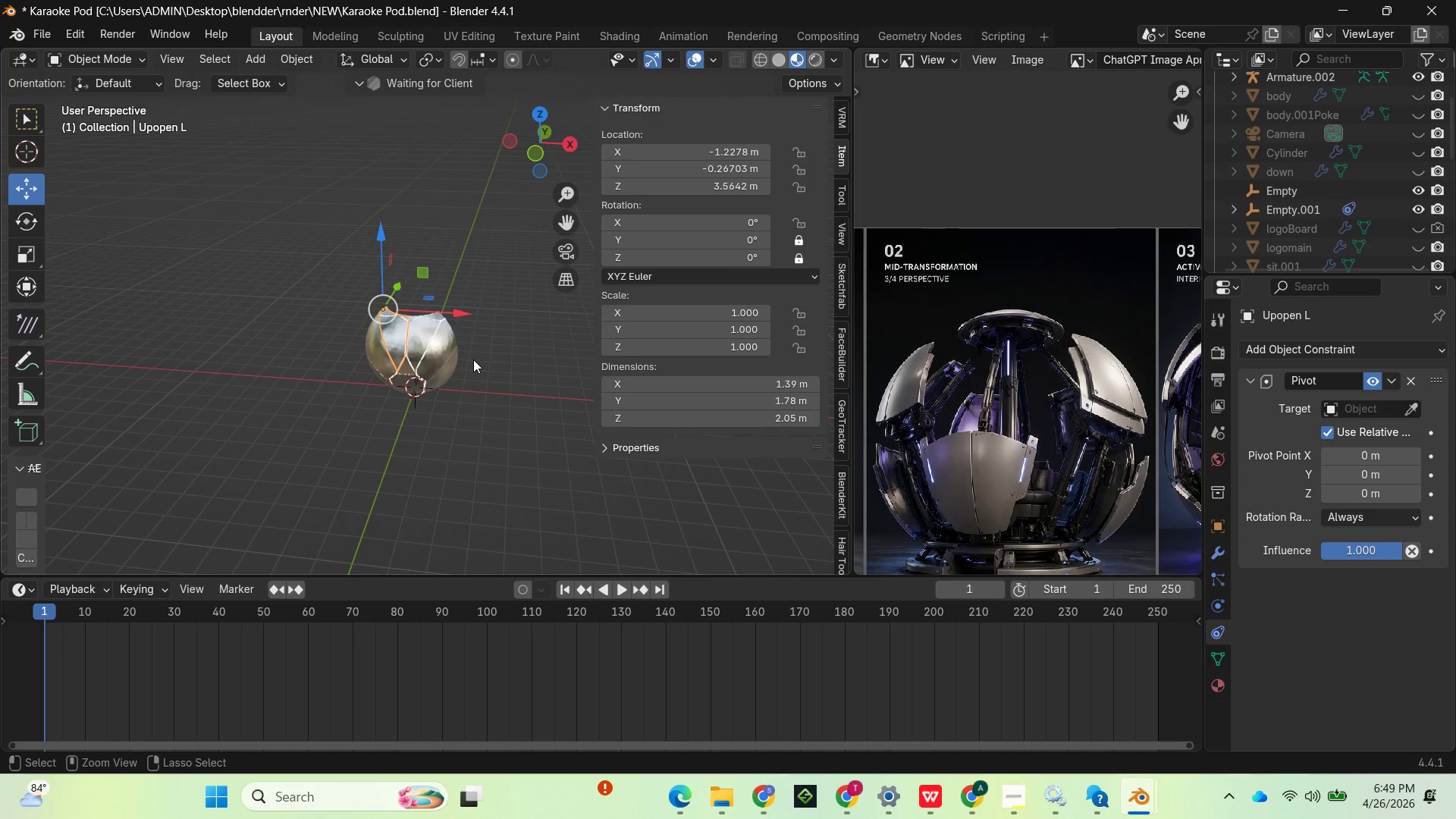 
key(Control+Z)
 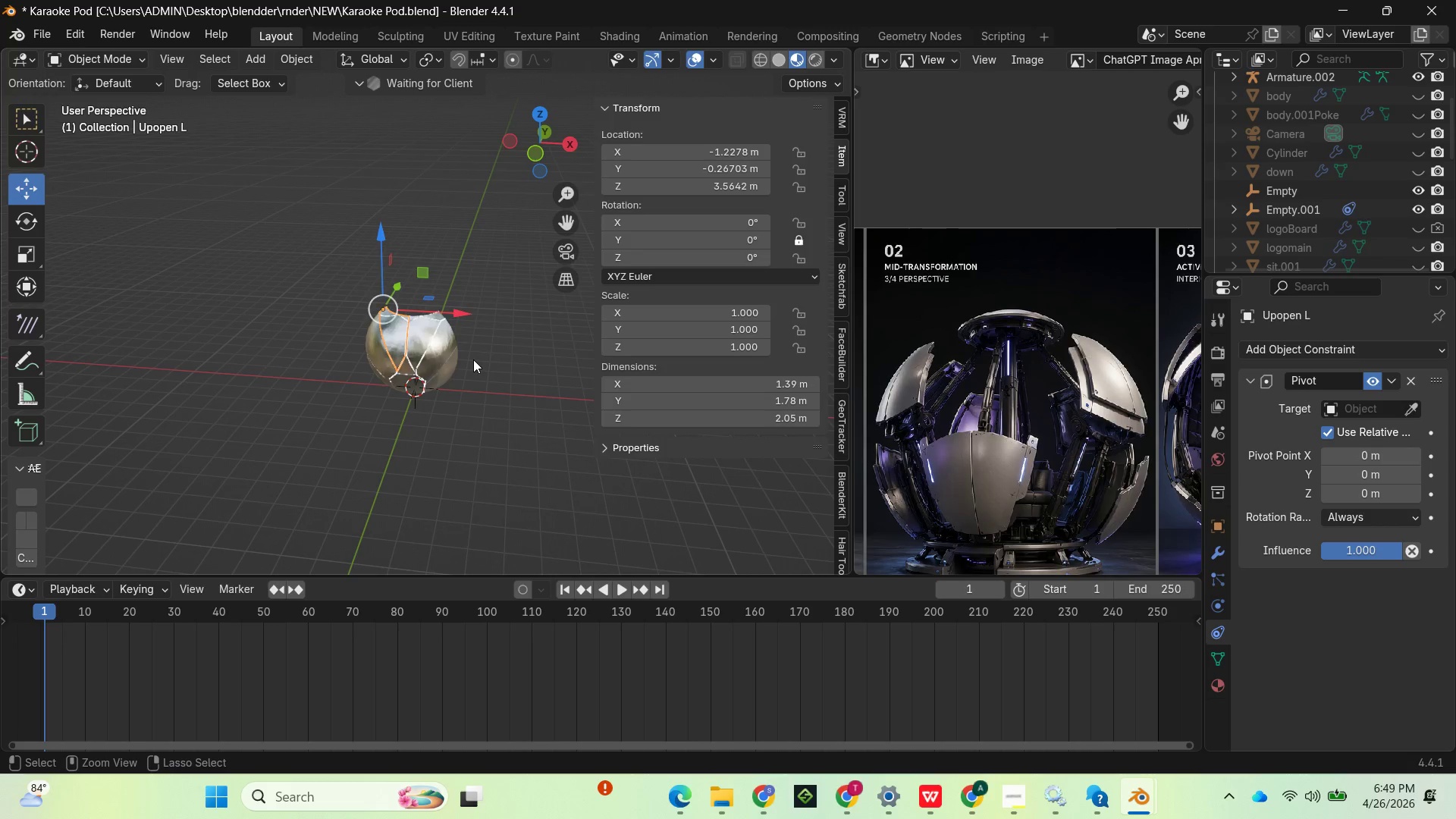 
key(Control+Z)
 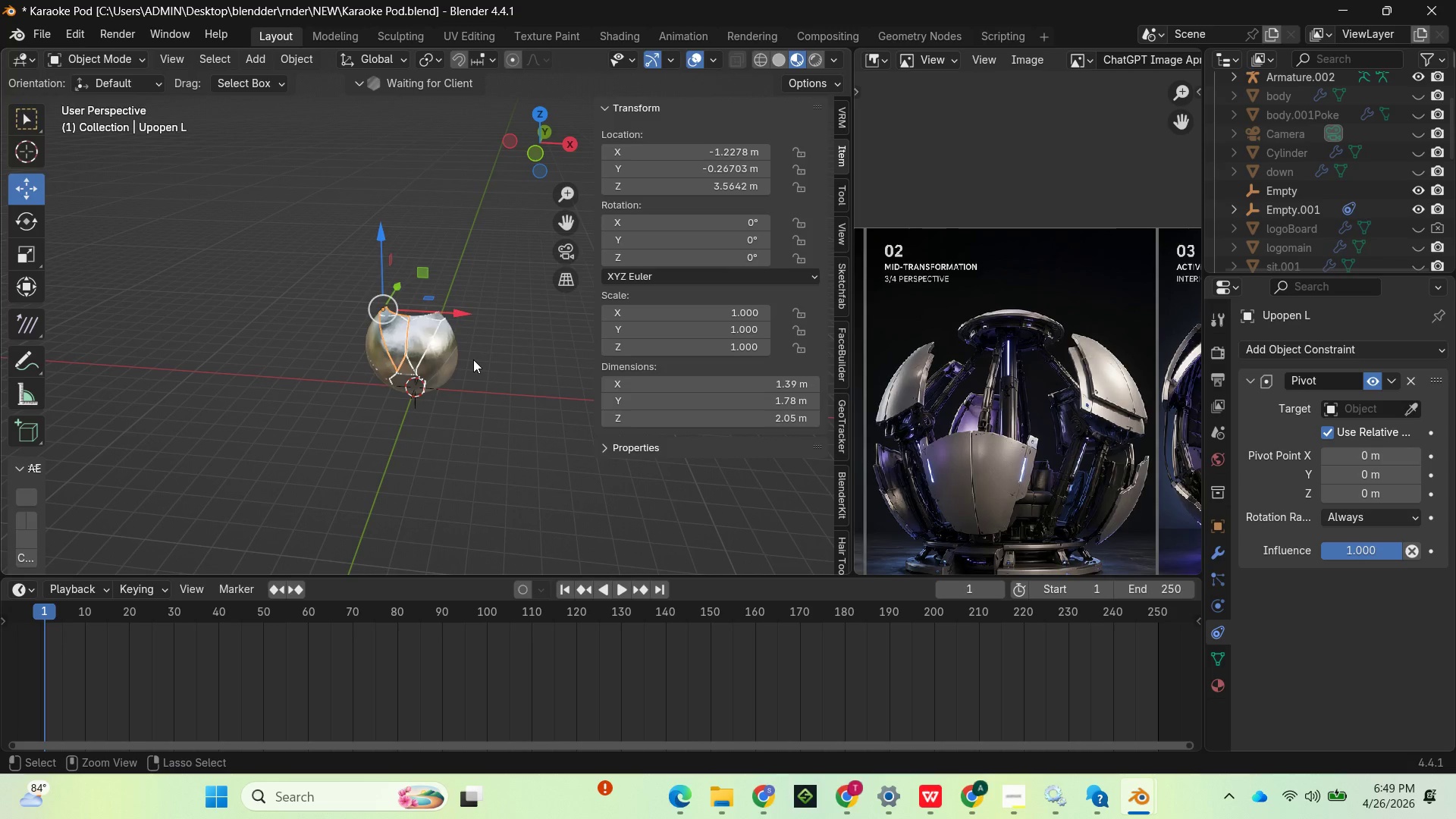 
key(Control+Z)
 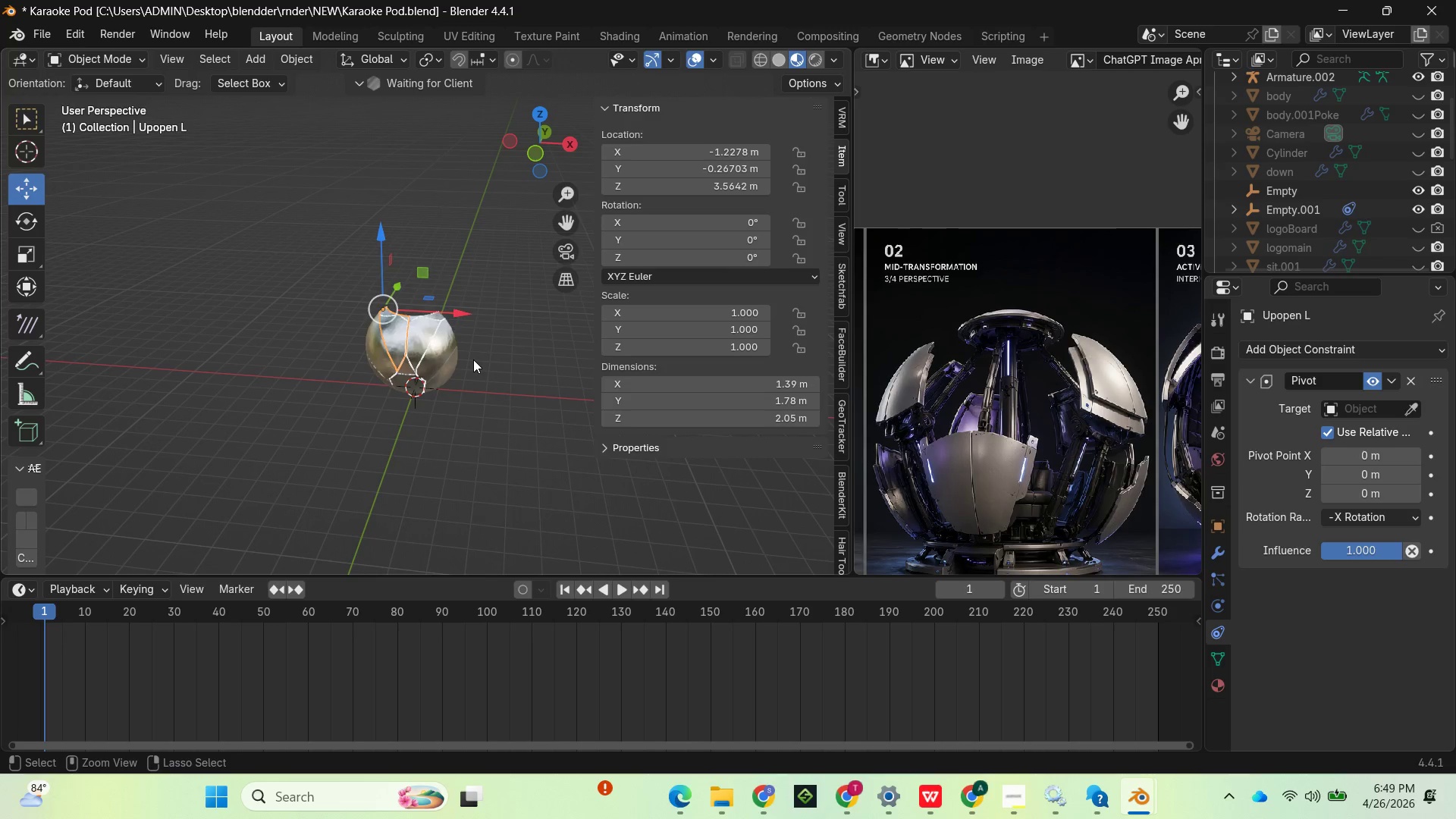 
key(Control+Z)
 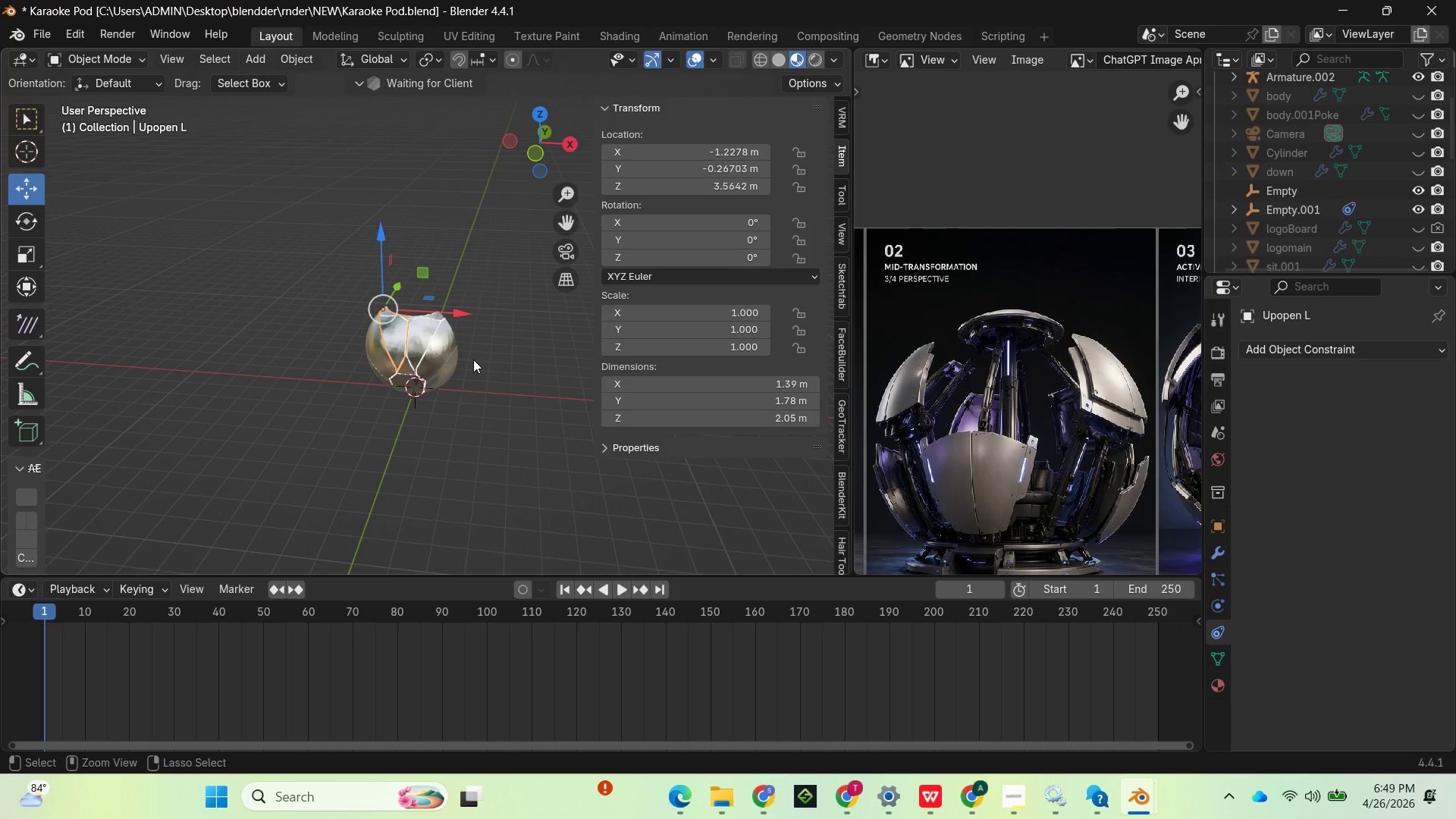 
key(Control+Z)
 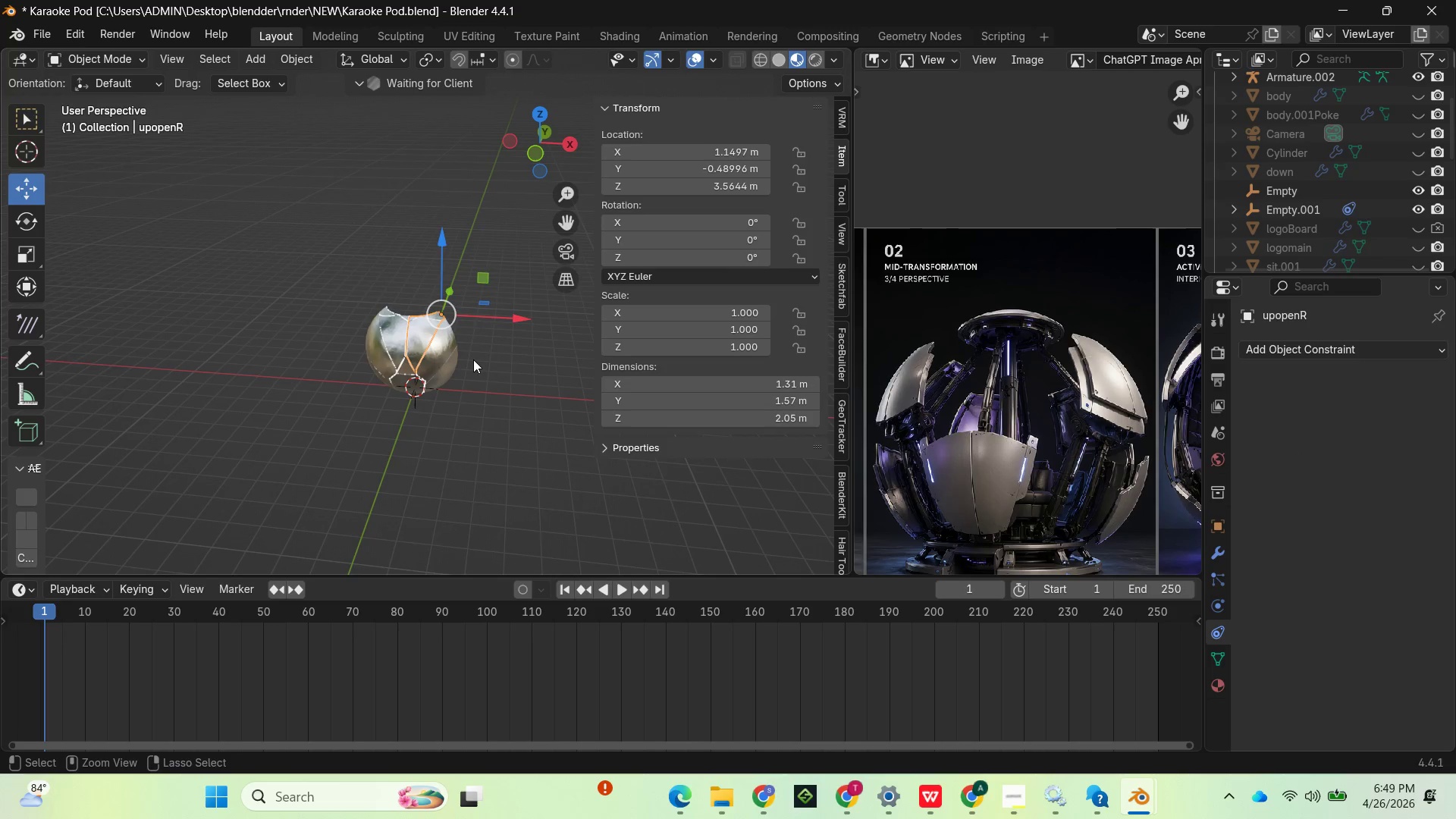 
key(Control+Z)
 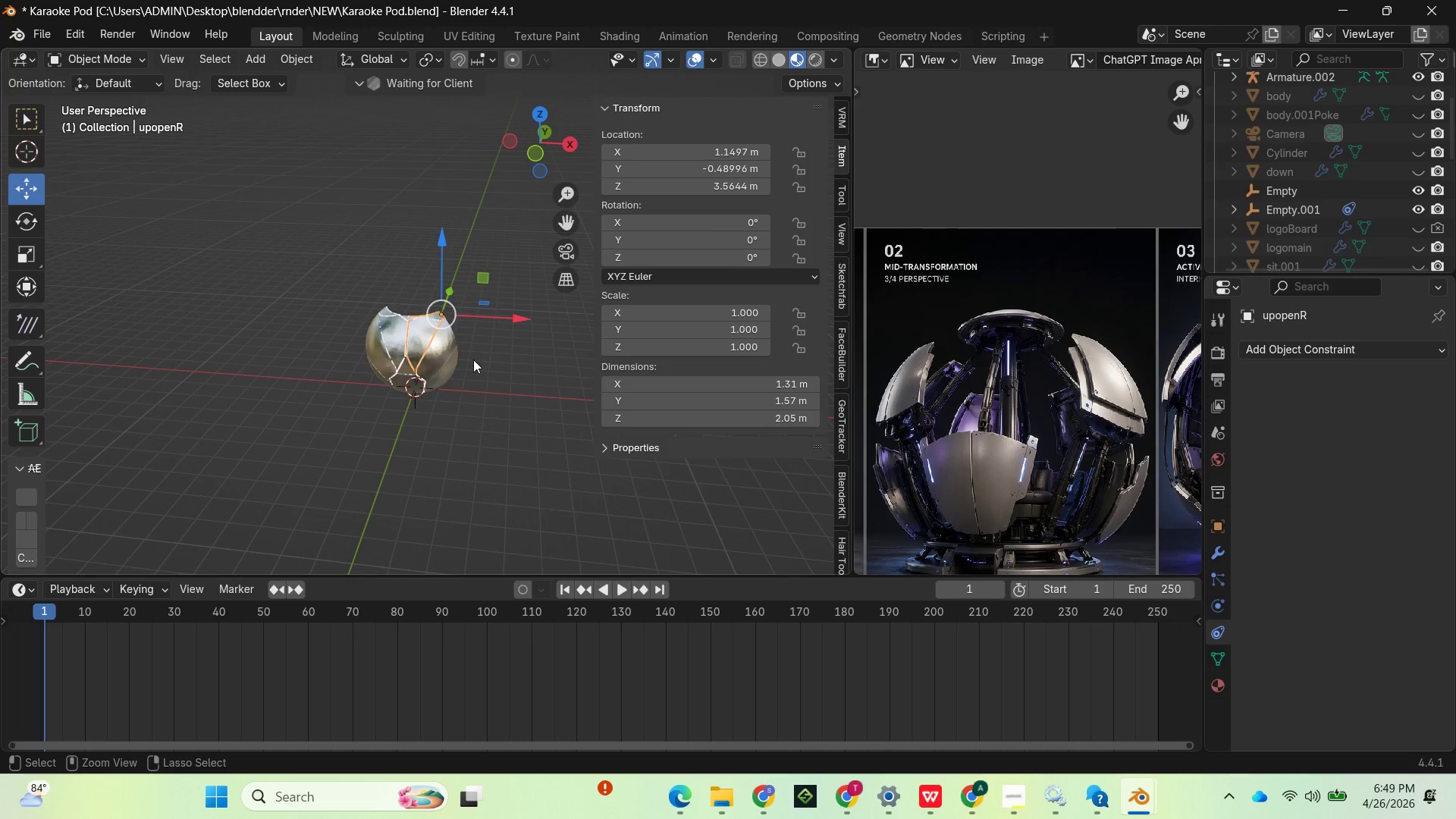 
key(Control+Z)
 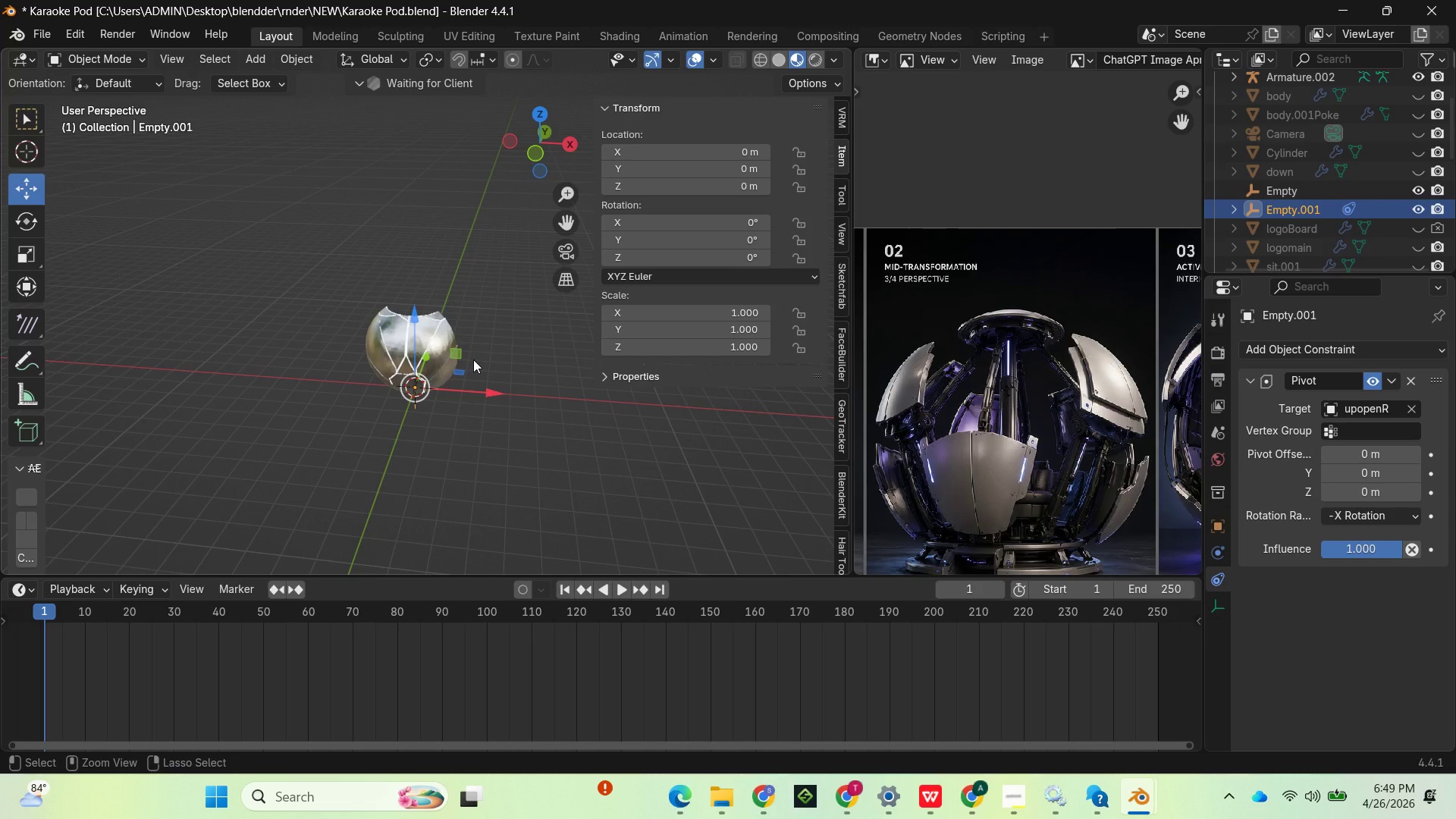 
key(Control+Z)
 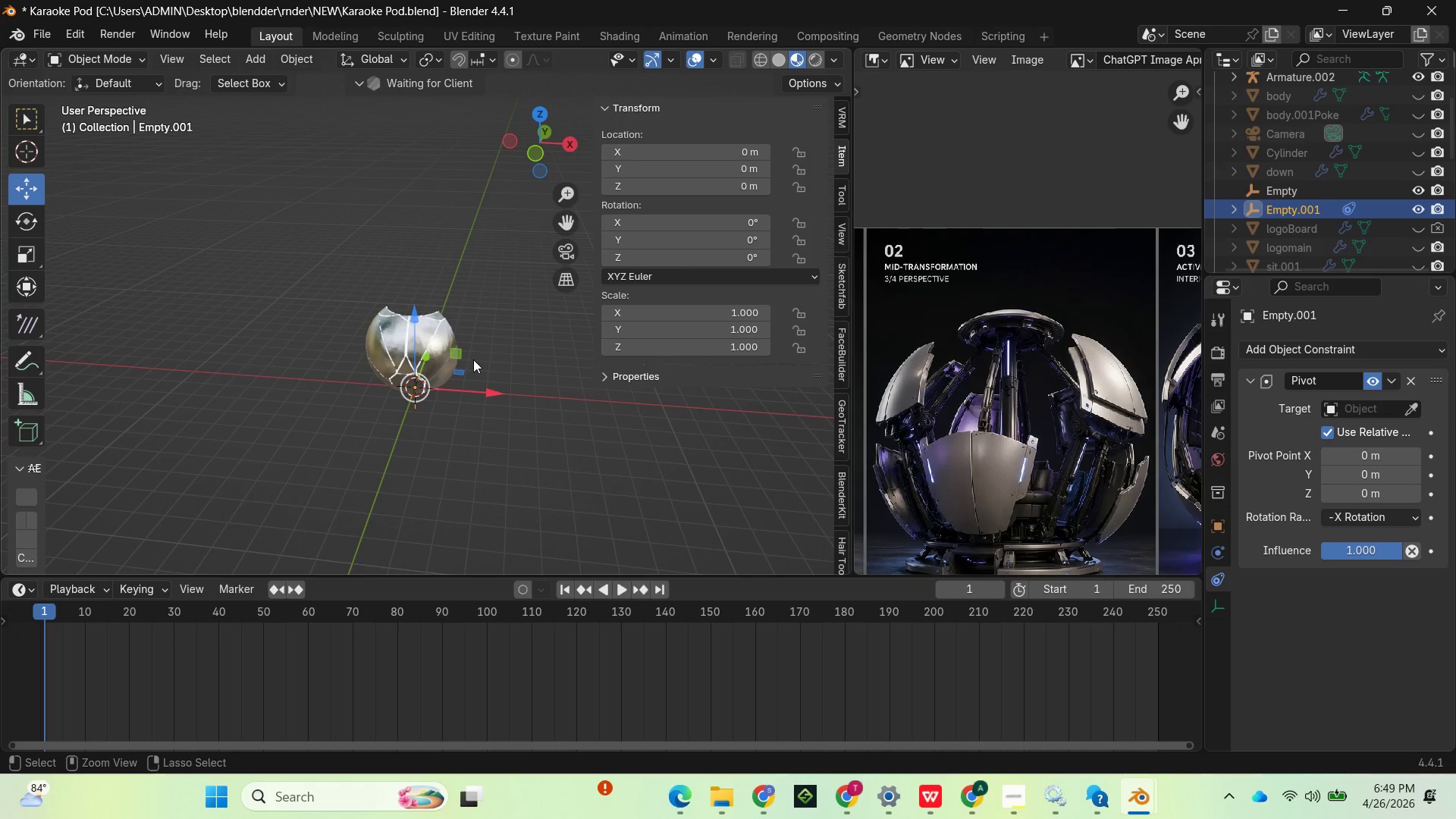 
key(Control+Z)
 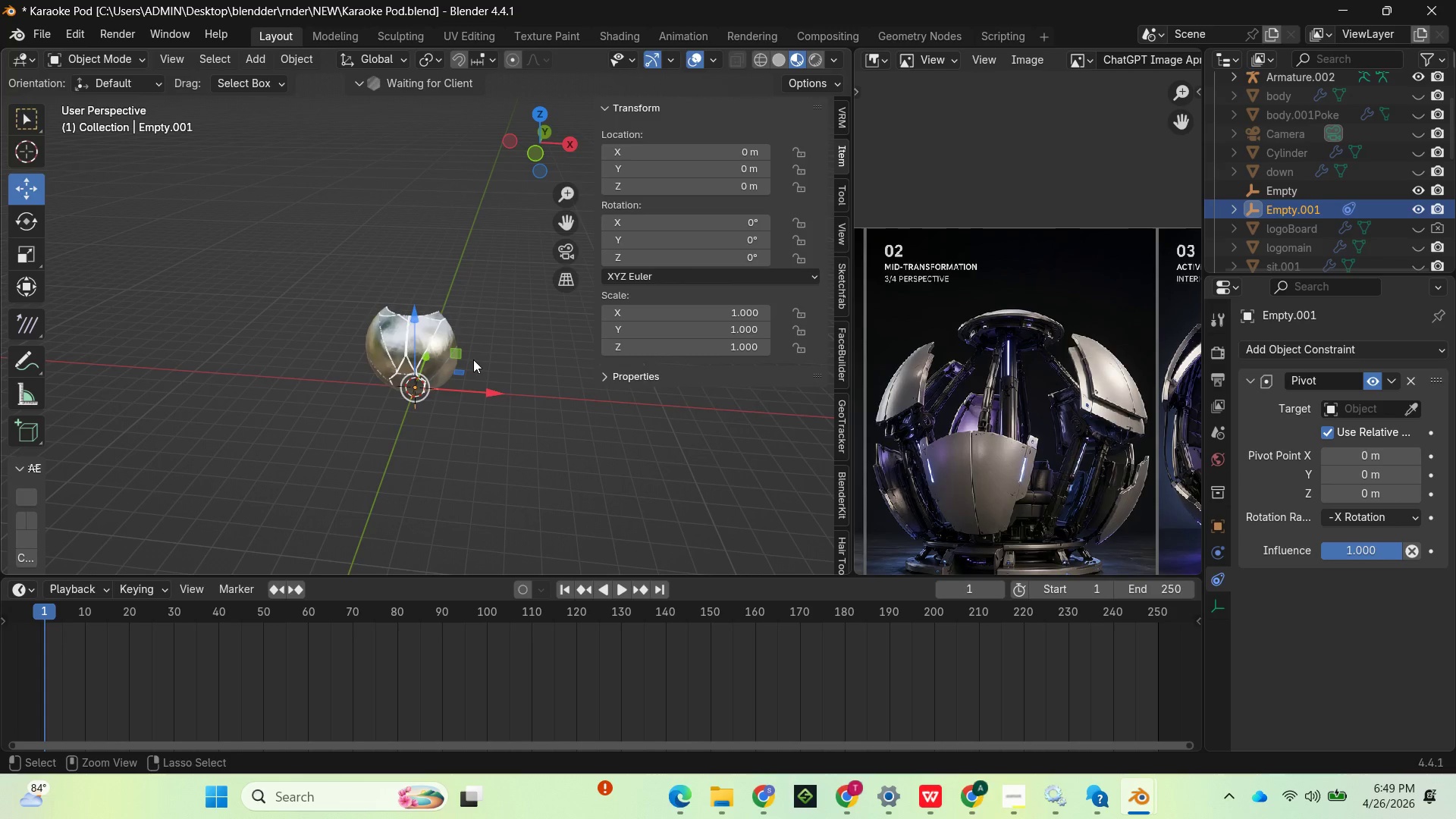 
key(Control+Z)
 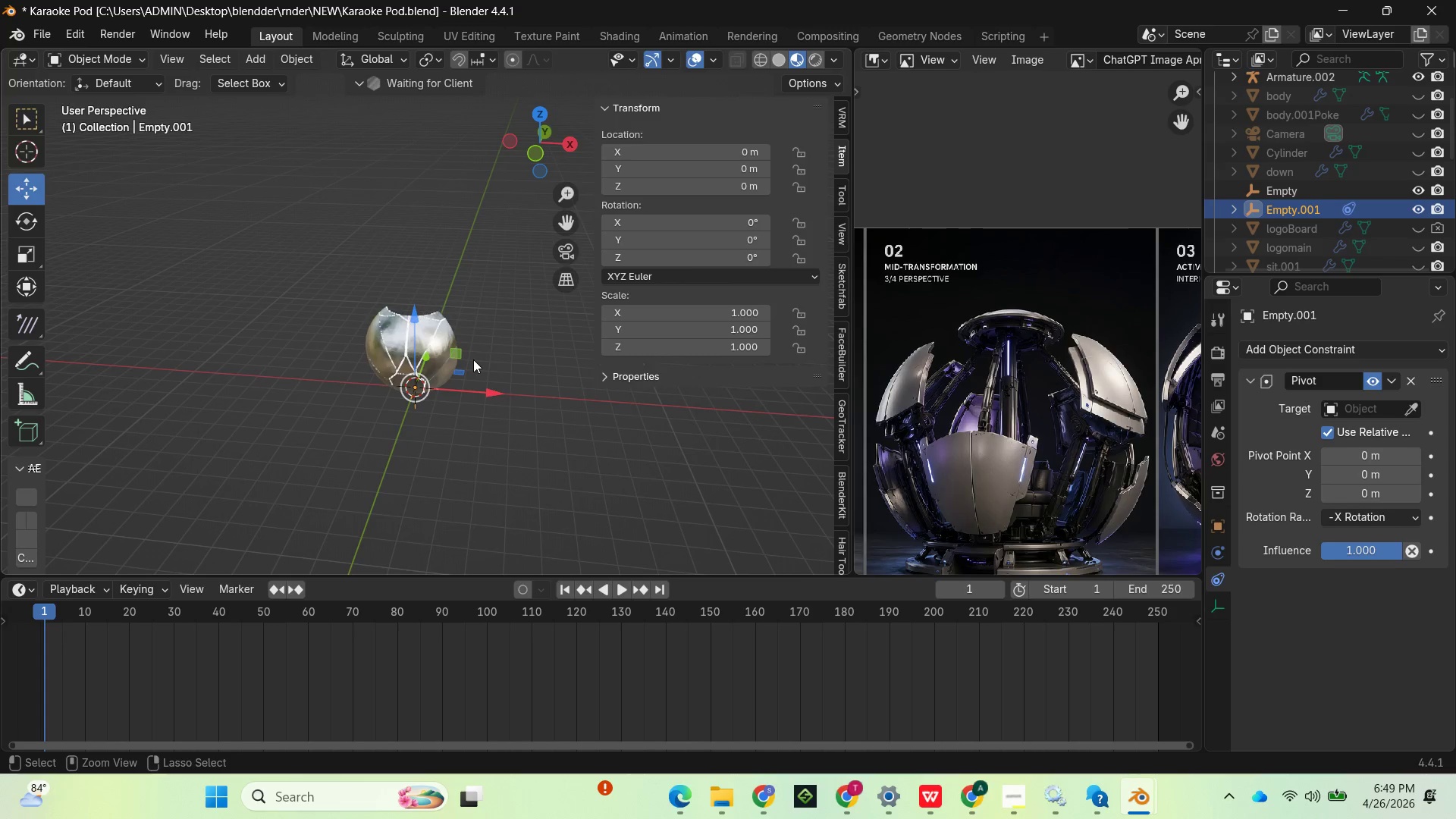 
key(Control+Z)
 